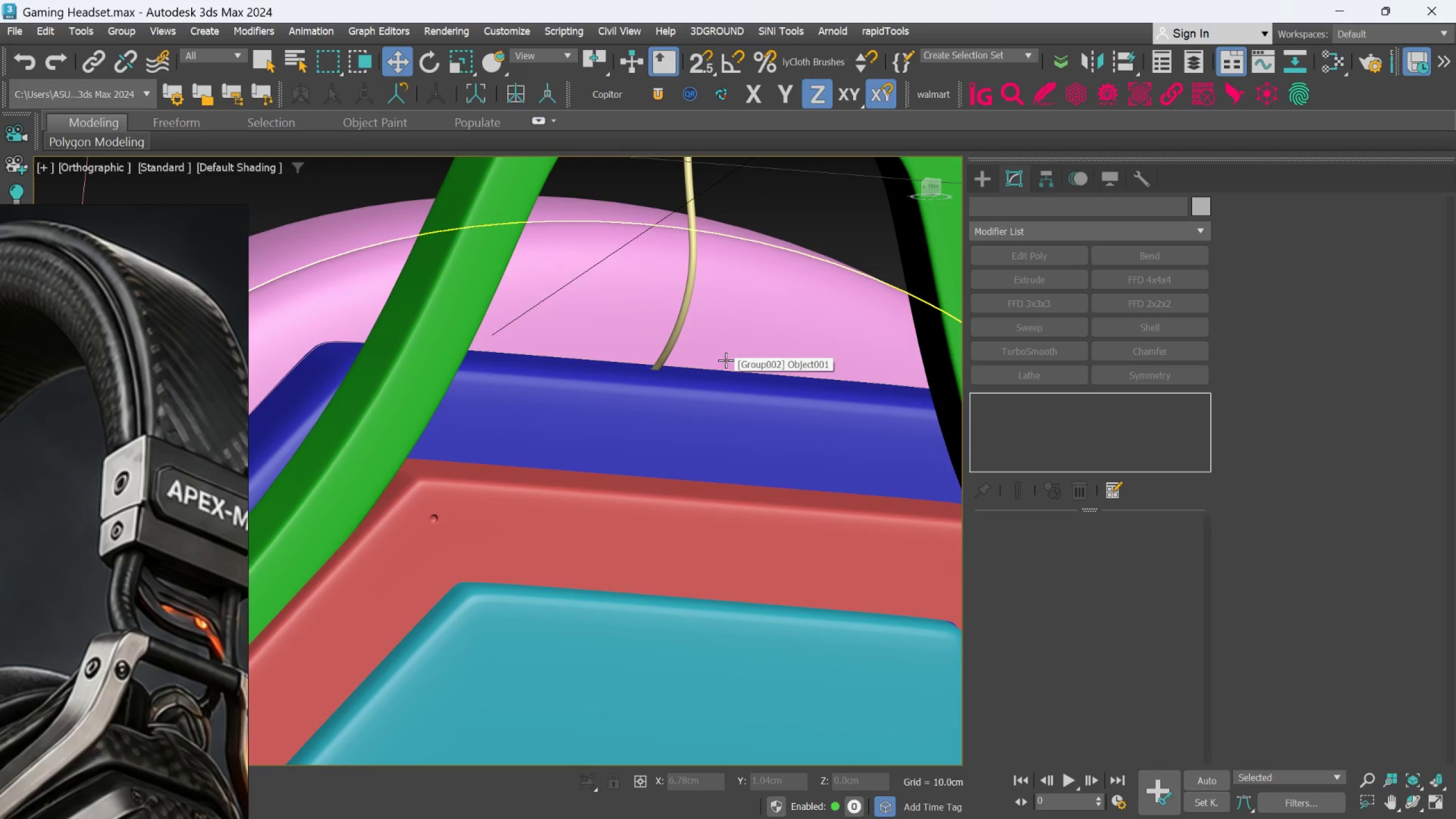 
scroll: coordinate [706, 495], scroll_direction: down, amount: 4.0
 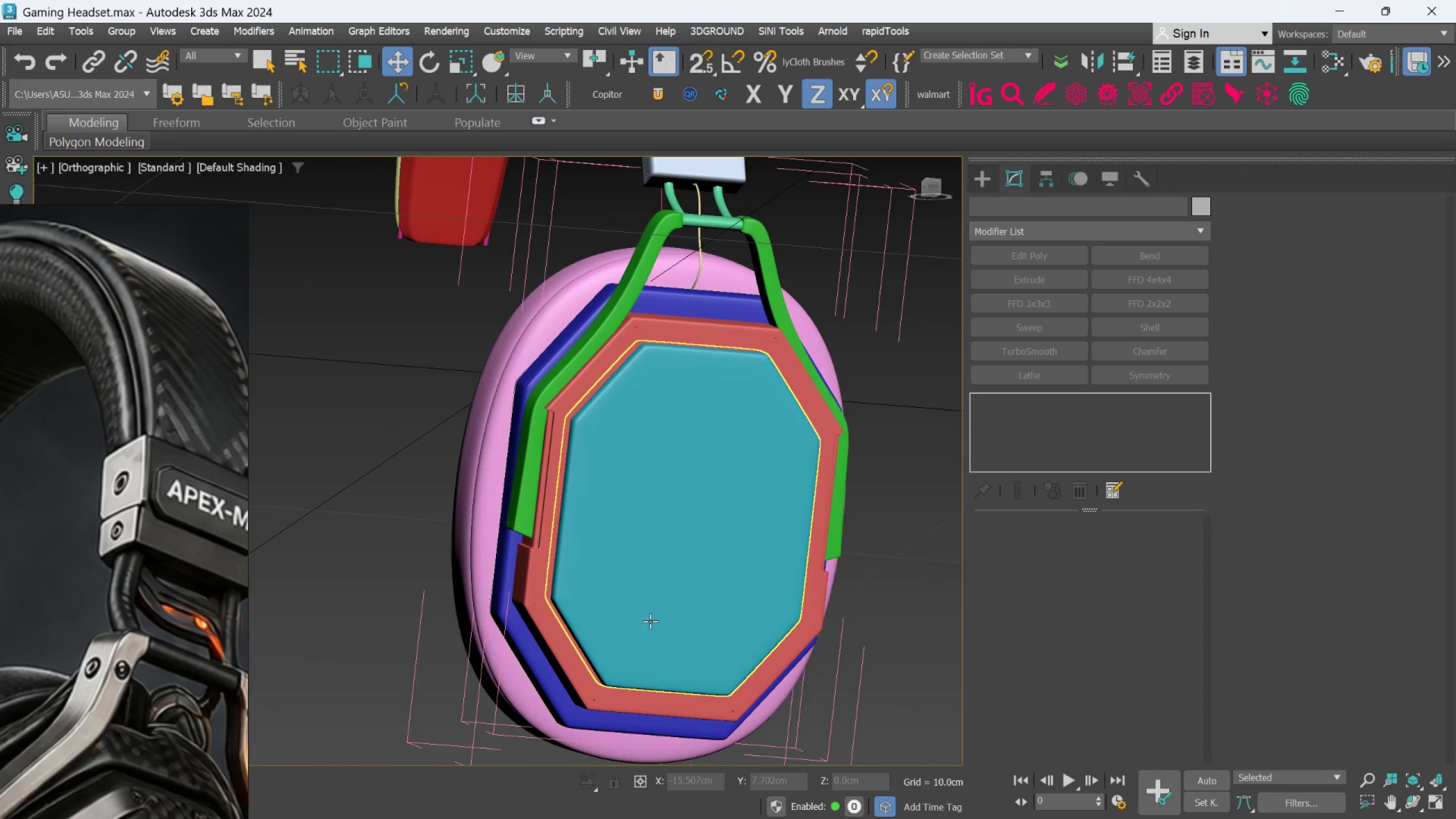 
scroll: coordinate [593, 718], scroll_direction: up, amount: 3.0
 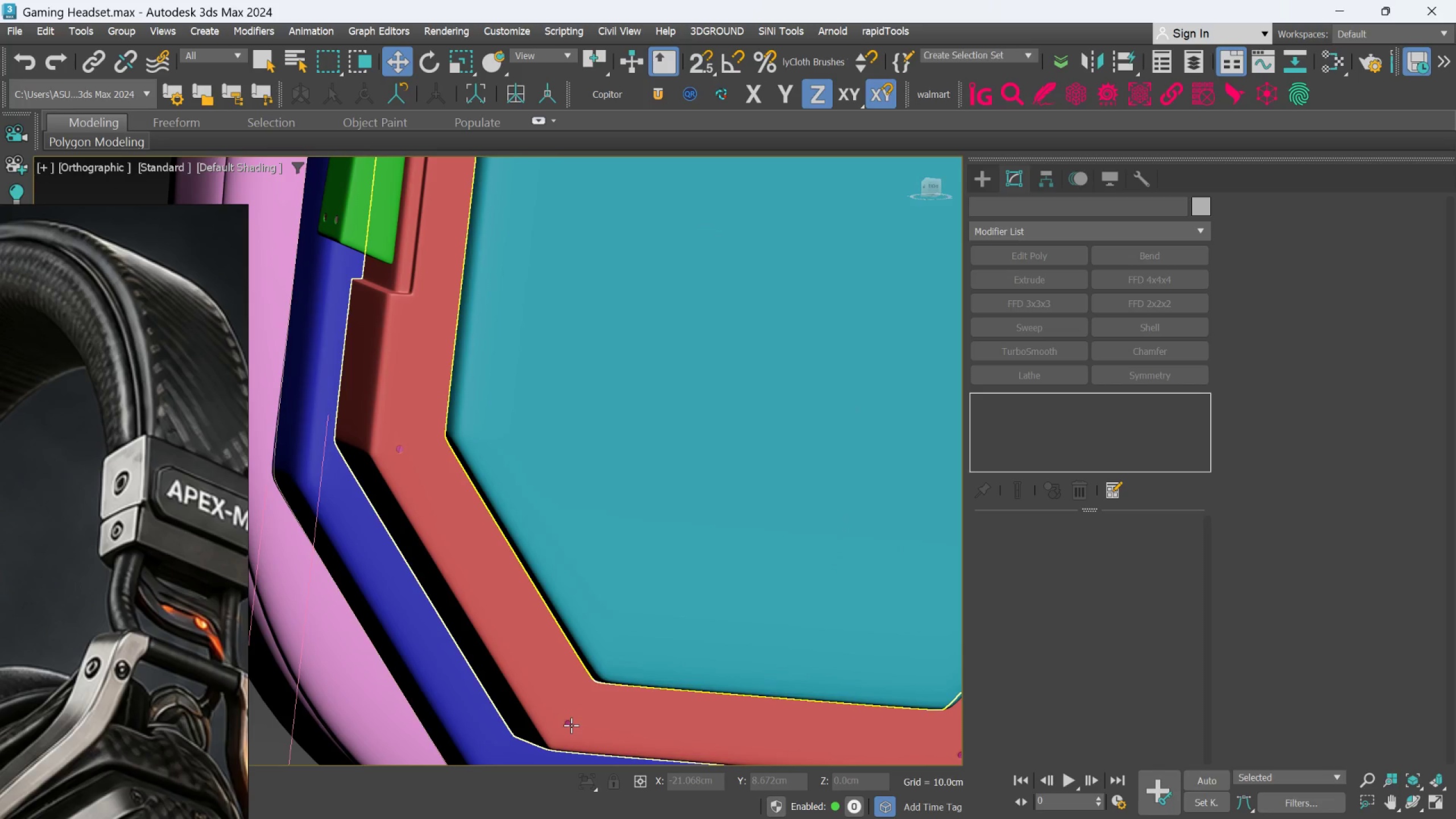 
left_click([566, 723])
 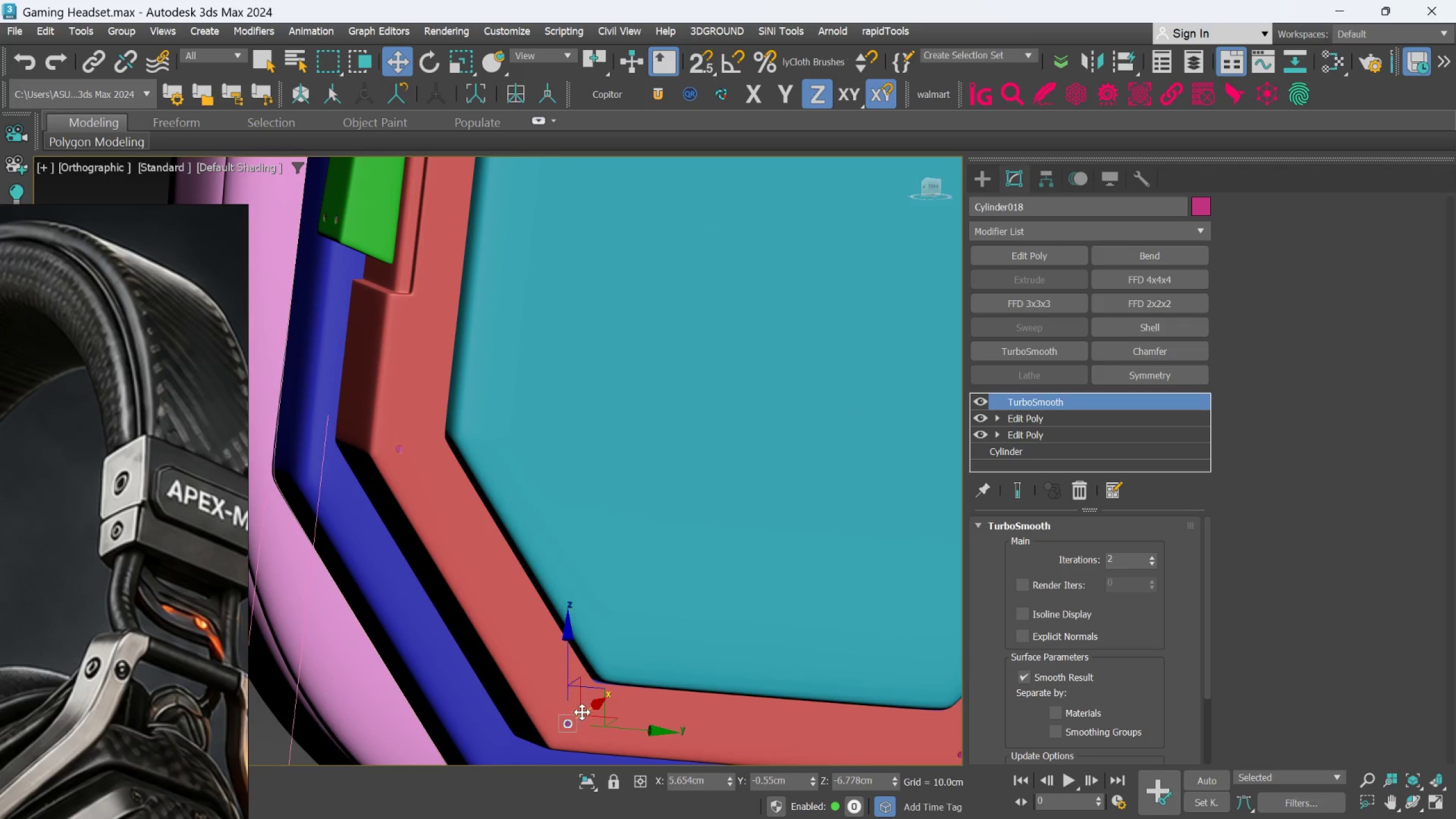 
hold_key(key=AltLeft, duration=0.59)
 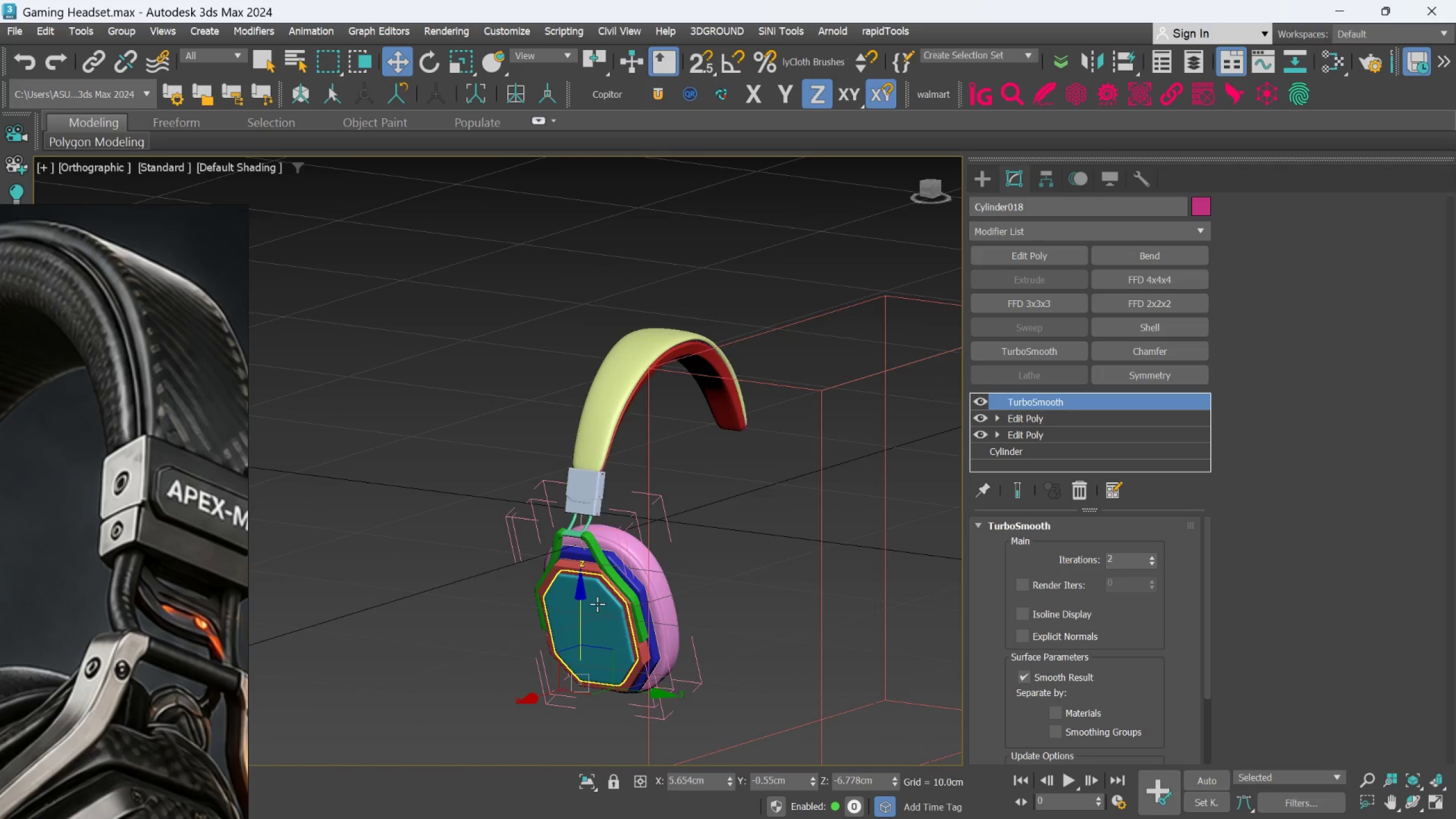 
scroll: coordinate [583, 674], scroll_direction: down, amount: 6.0
 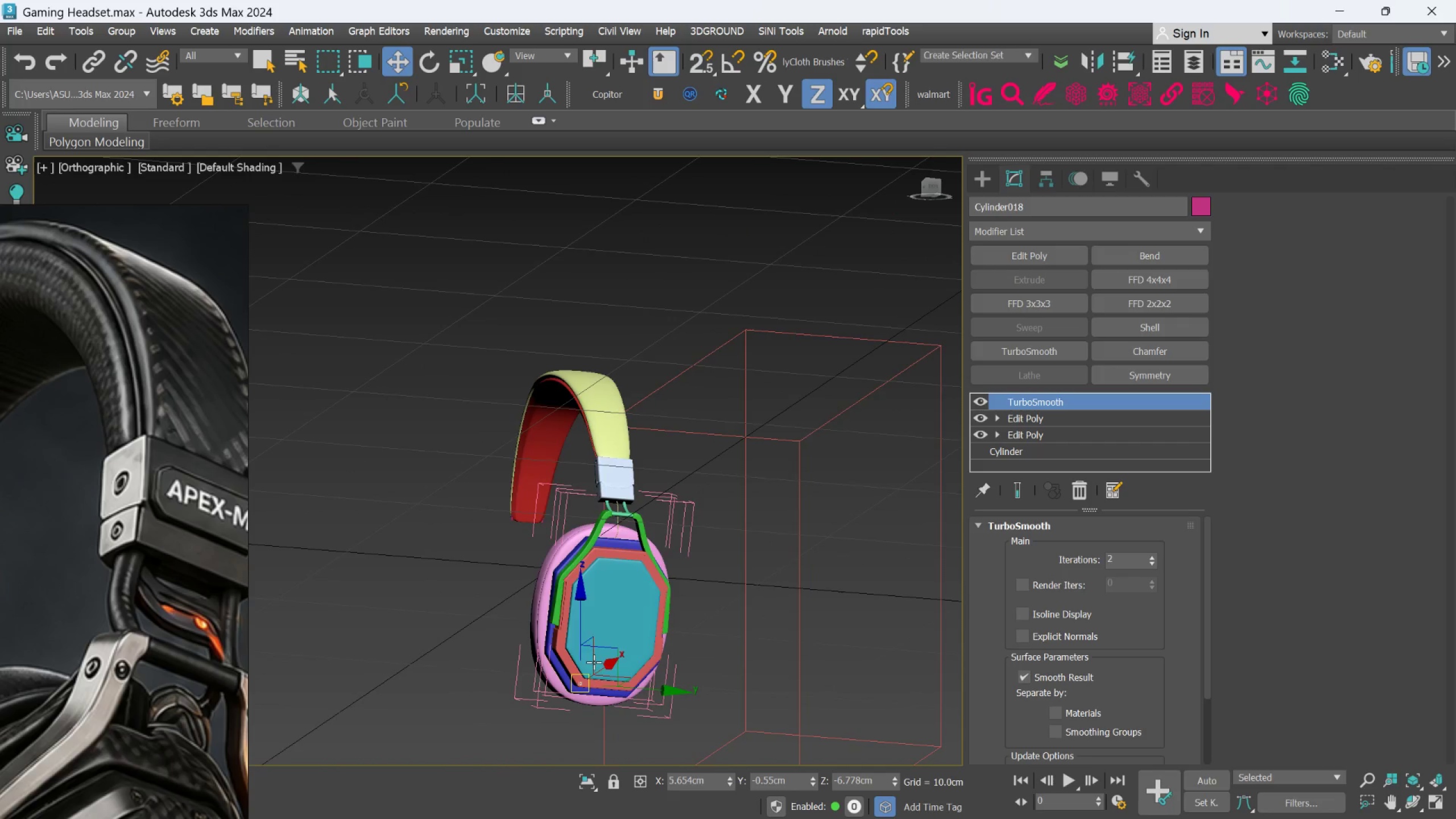 
scroll: coordinate [606, 589], scroll_direction: up, amount: 4.0
 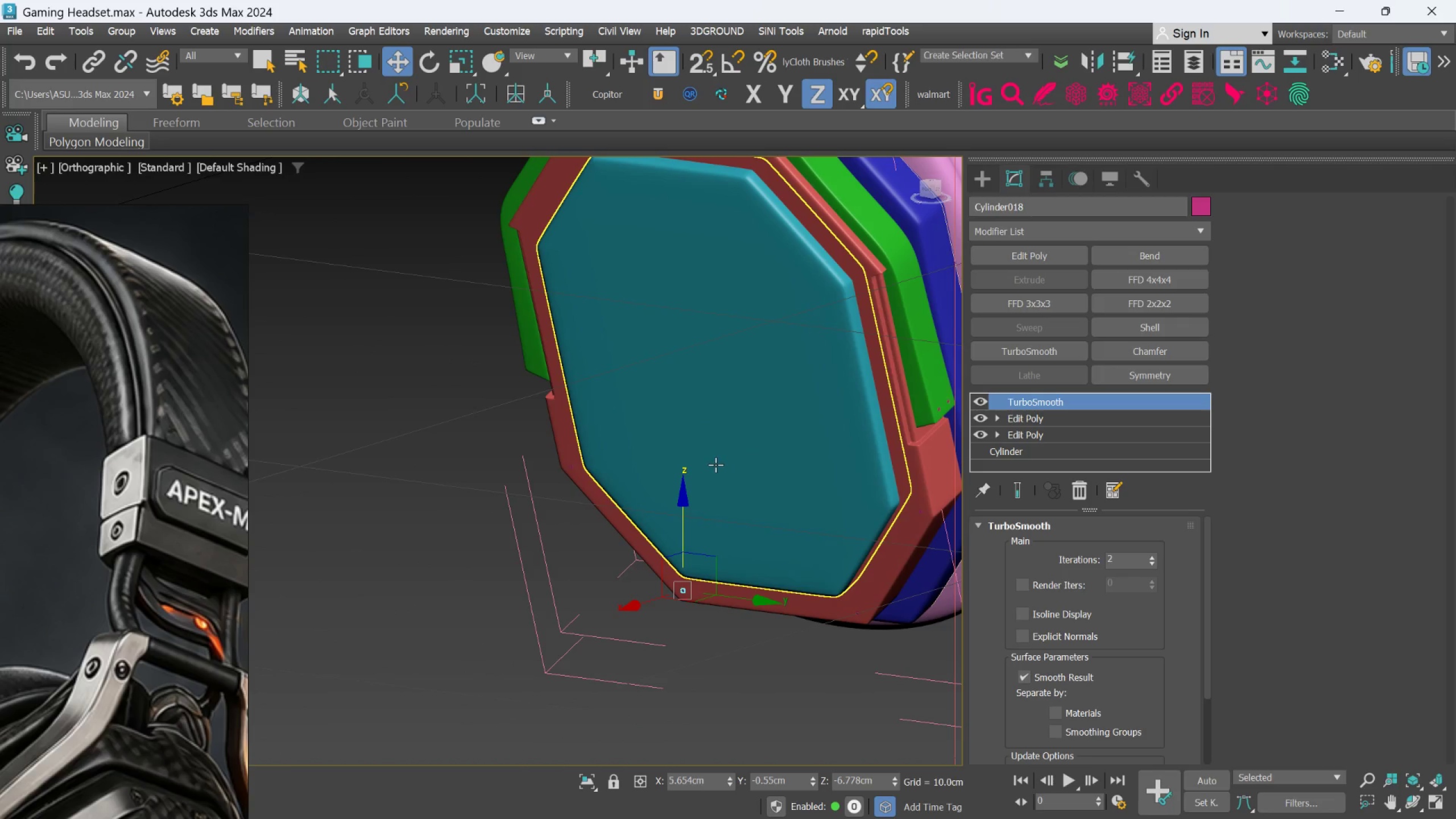 
hold_key(key=ShiftLeft, duration=1.5)
left_click_drag(start_coordinate=[685, 558], to_coordinate=[737, 104])
 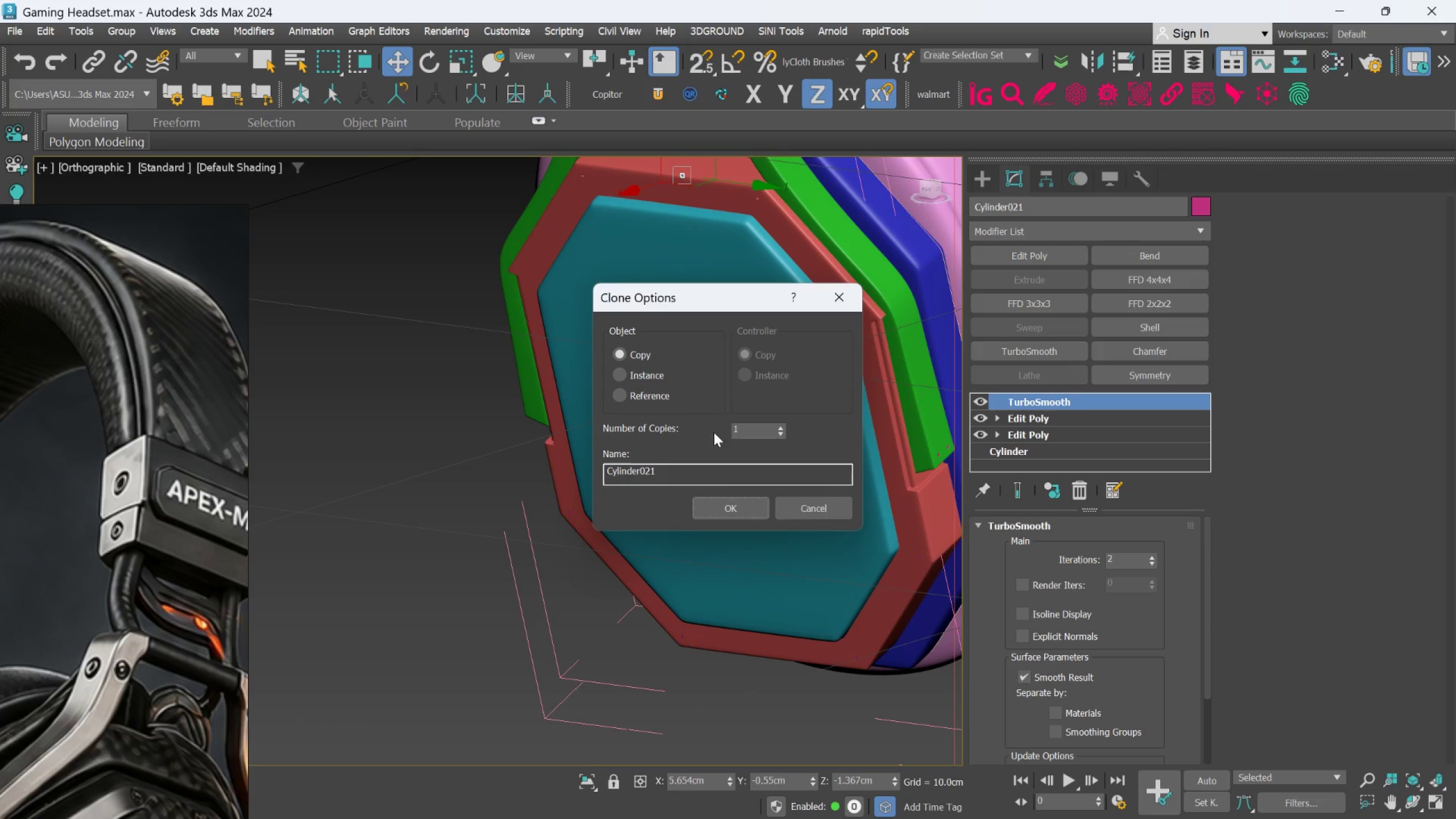 
hold_key(key=ShiftLeft, duration=1.44)
 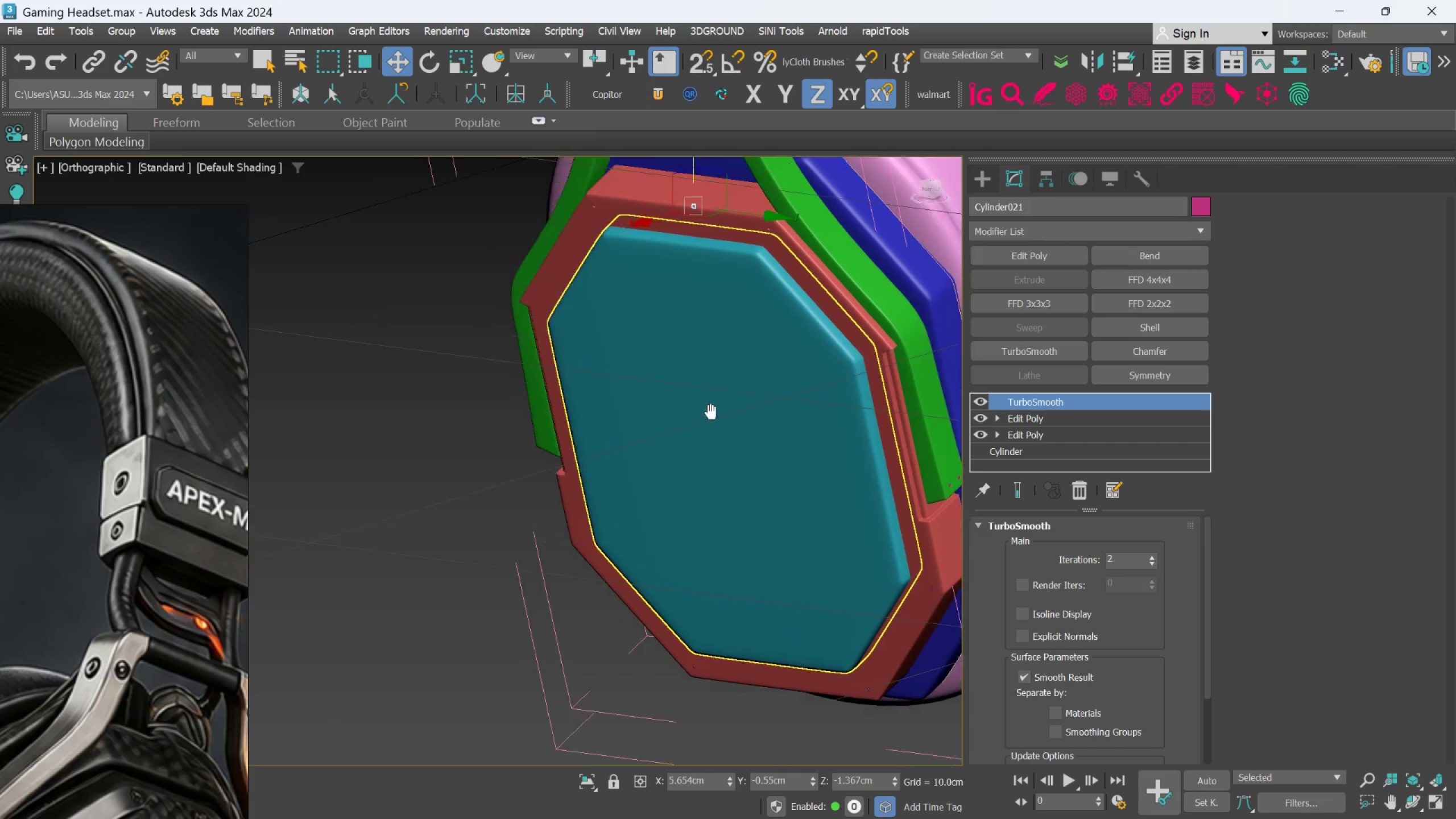 
scroll: coordinate [663, 284], scroll_direction: up, amount: 2.0
 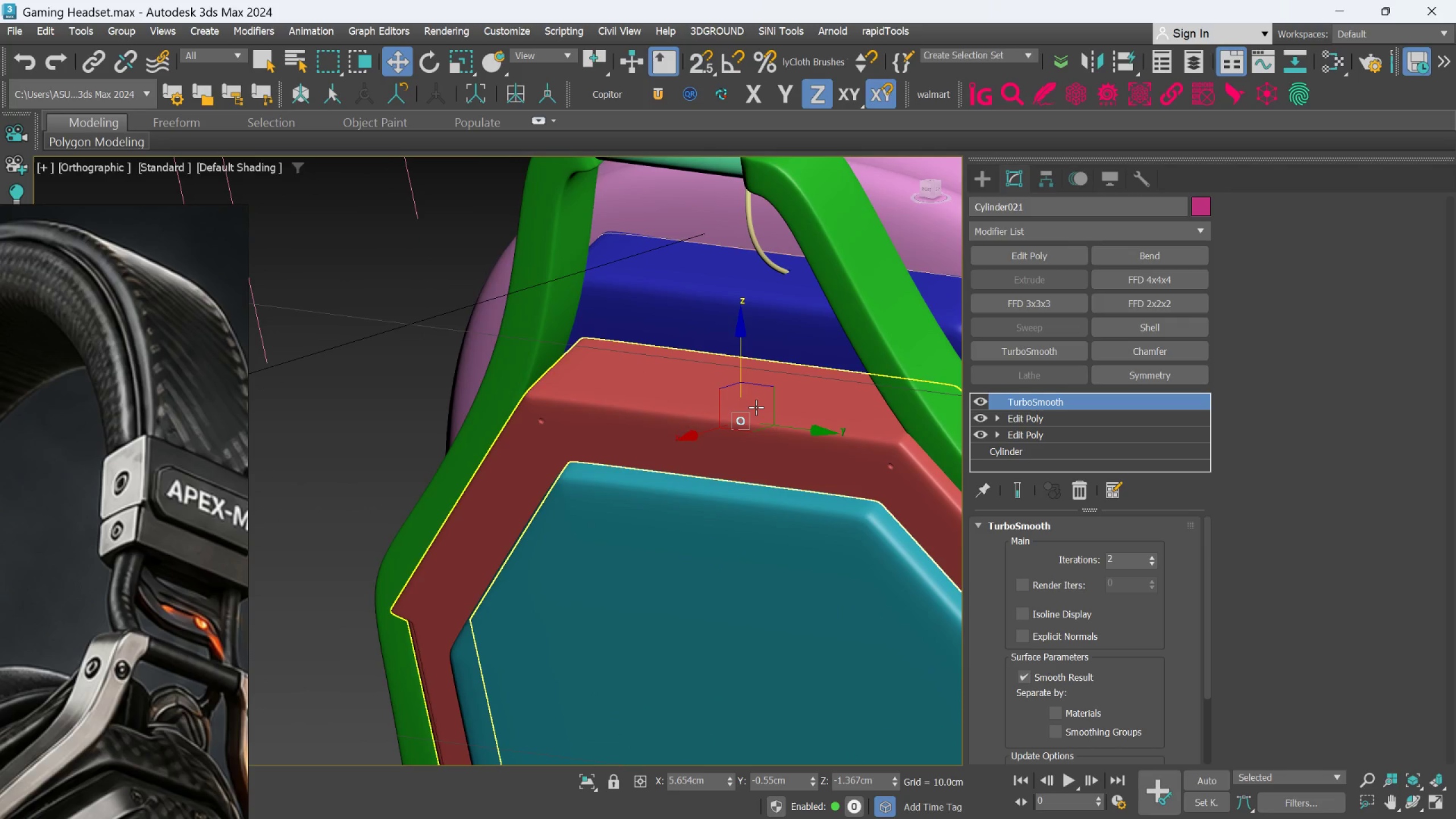 
hold_key(key=AltLeft, duration=1.22)
 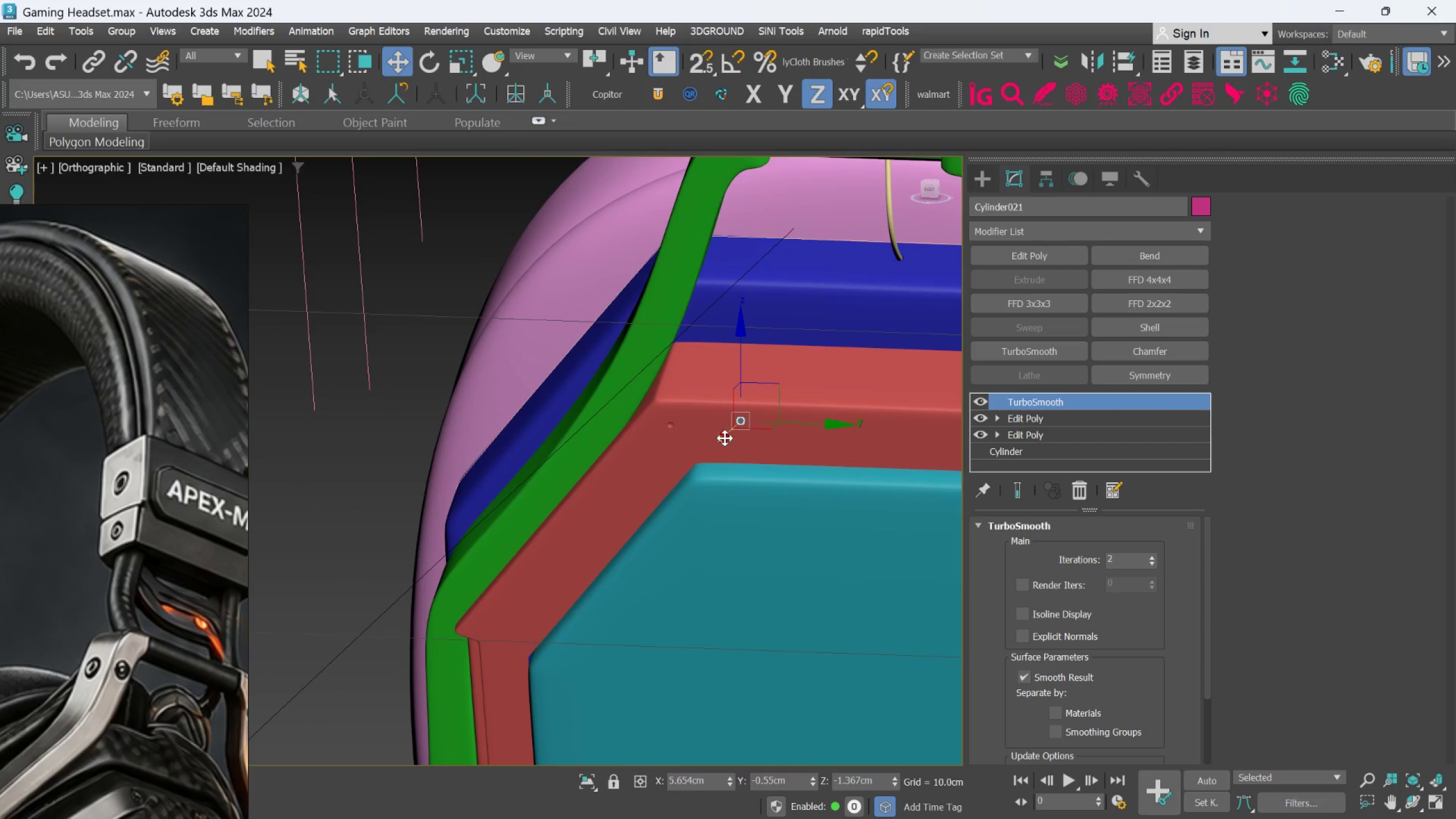 
left_click_drag(start_coordinate=[725, 438], to_coordinate=[676, 502])
 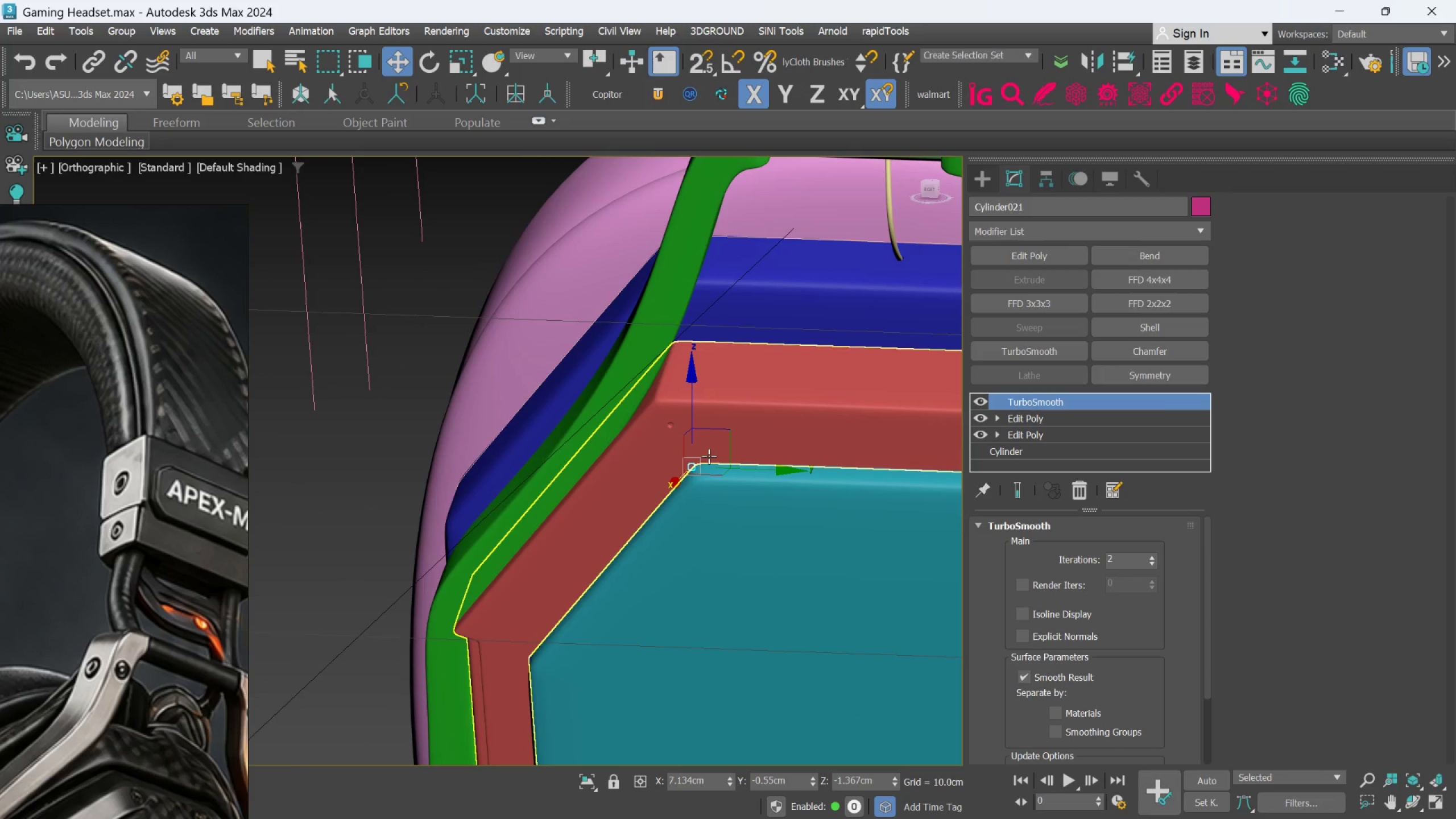 
scroll: coordinate [716, 446], scroll_direction: up, amount: 2.0
 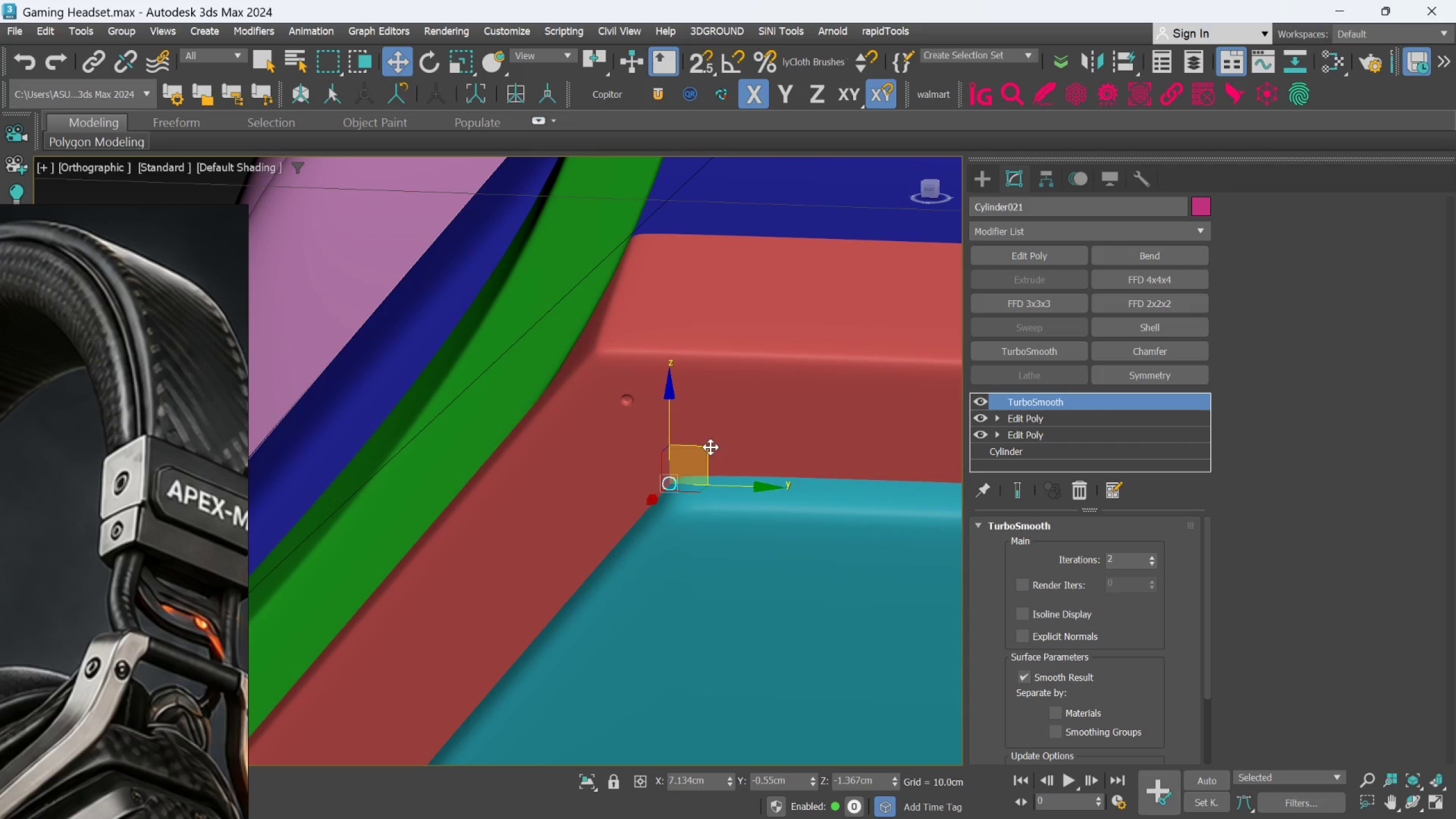 
left_click_drag(start_coordinate=[708, 449], to_coordinate=[665, 366])
 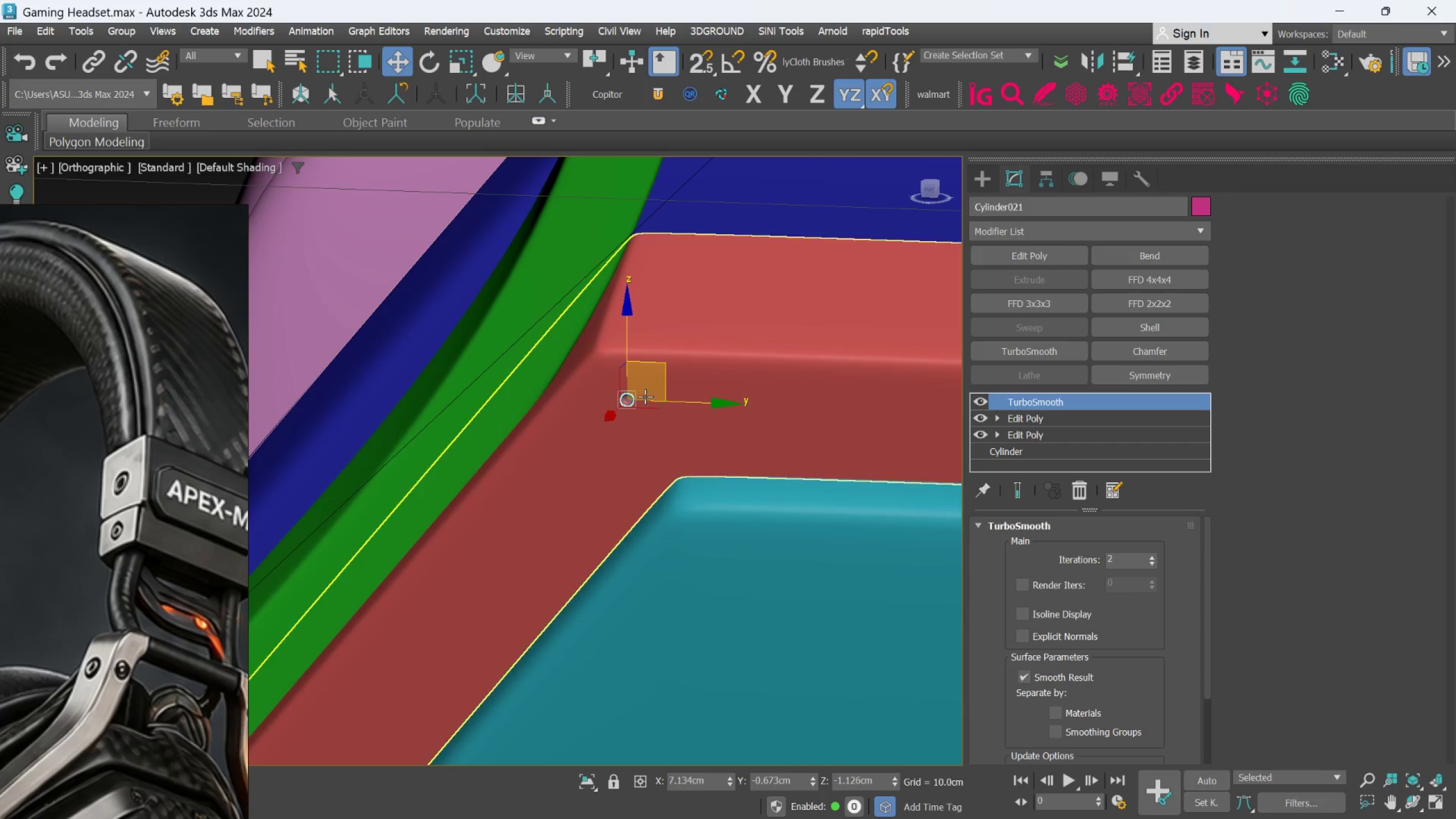 
hold_key(key=AltLeft, duration=0.75)
 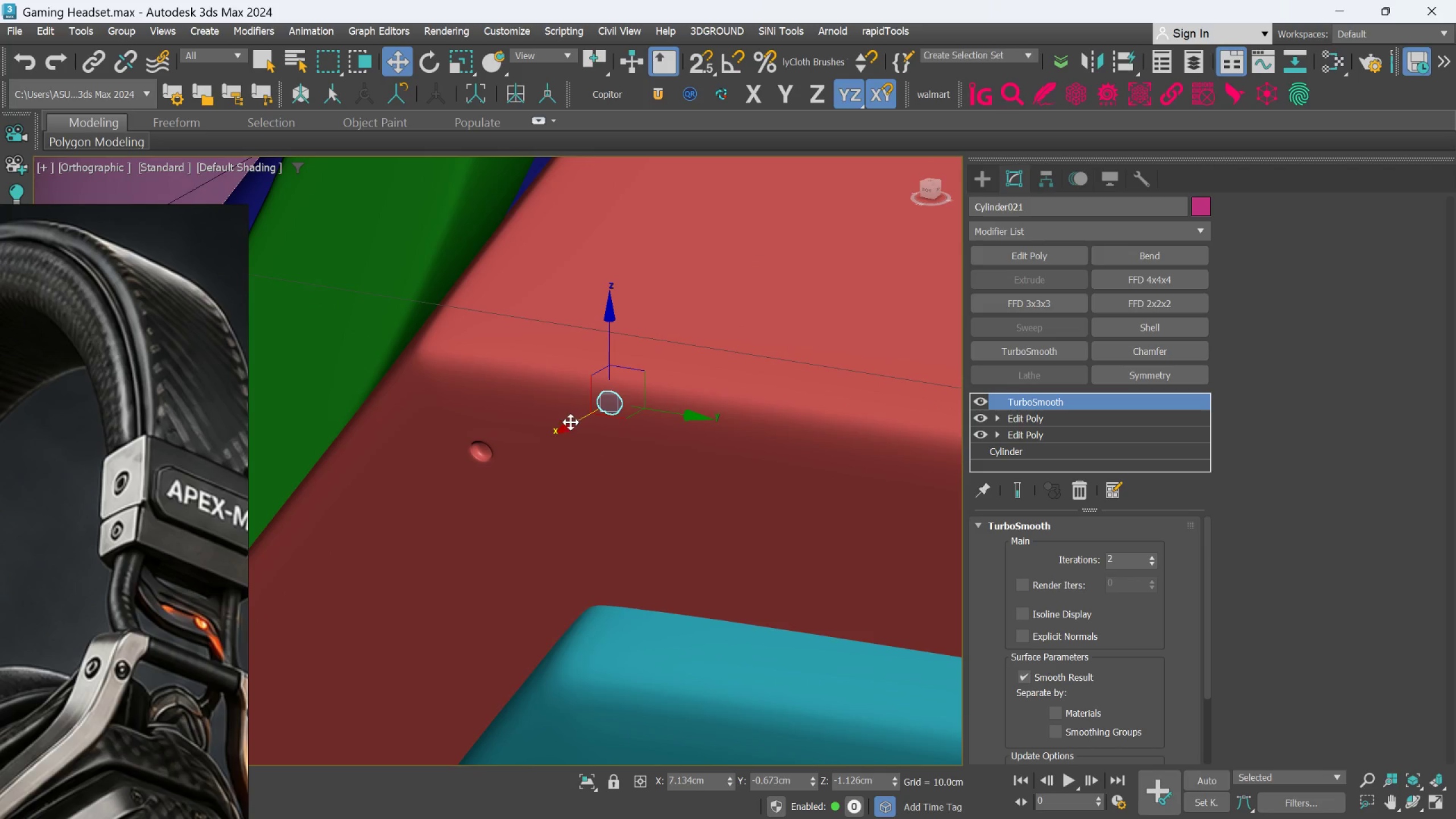 
scroll: coordinate [644, 397], scroll_direction: up, amount: 2.0
 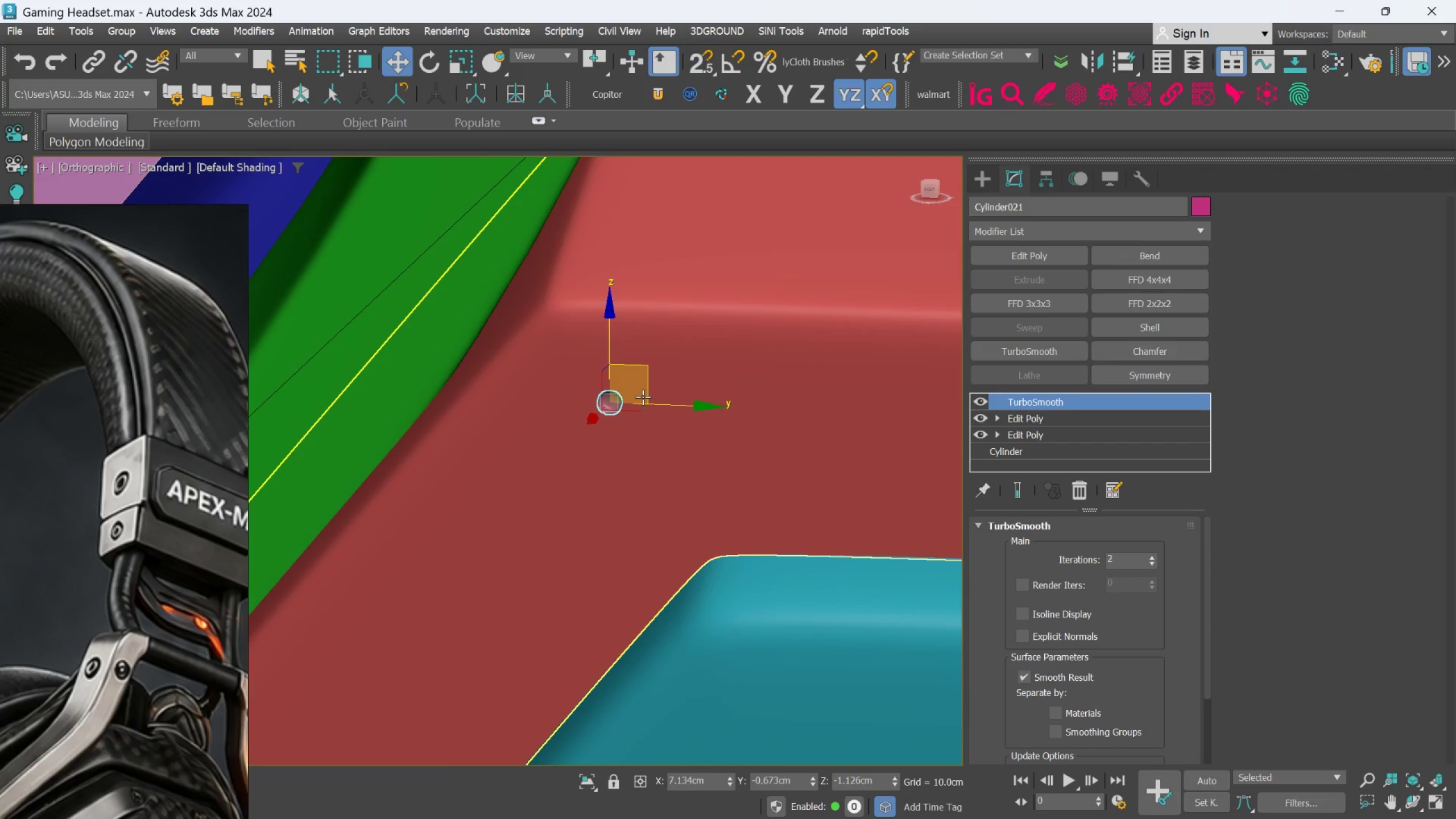 
left_click_drag(start_coordinate=[570, 422], to_coordinate=[433, 481])
 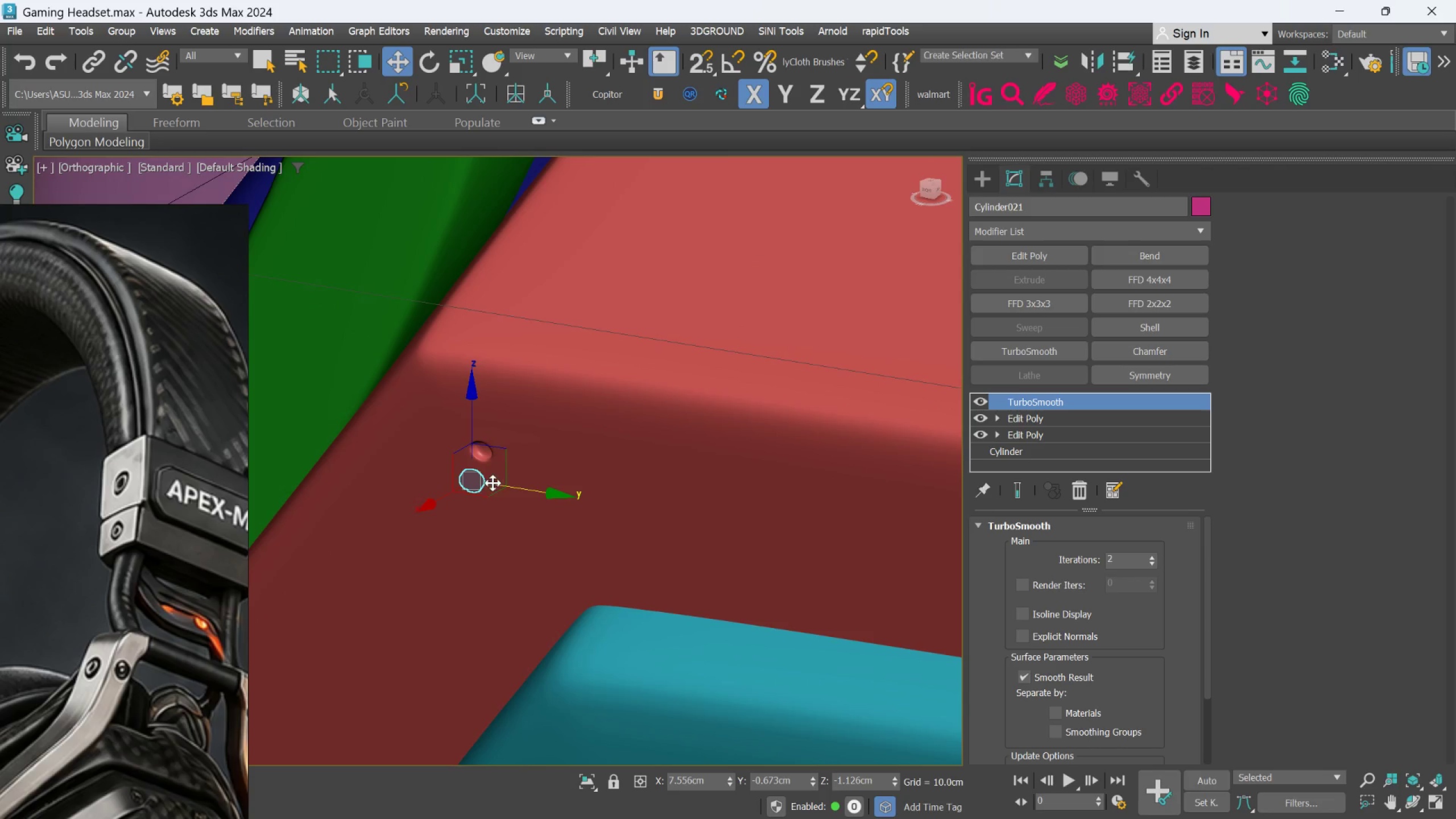 
hold_key(key=AltLeft, duration=0.75)
 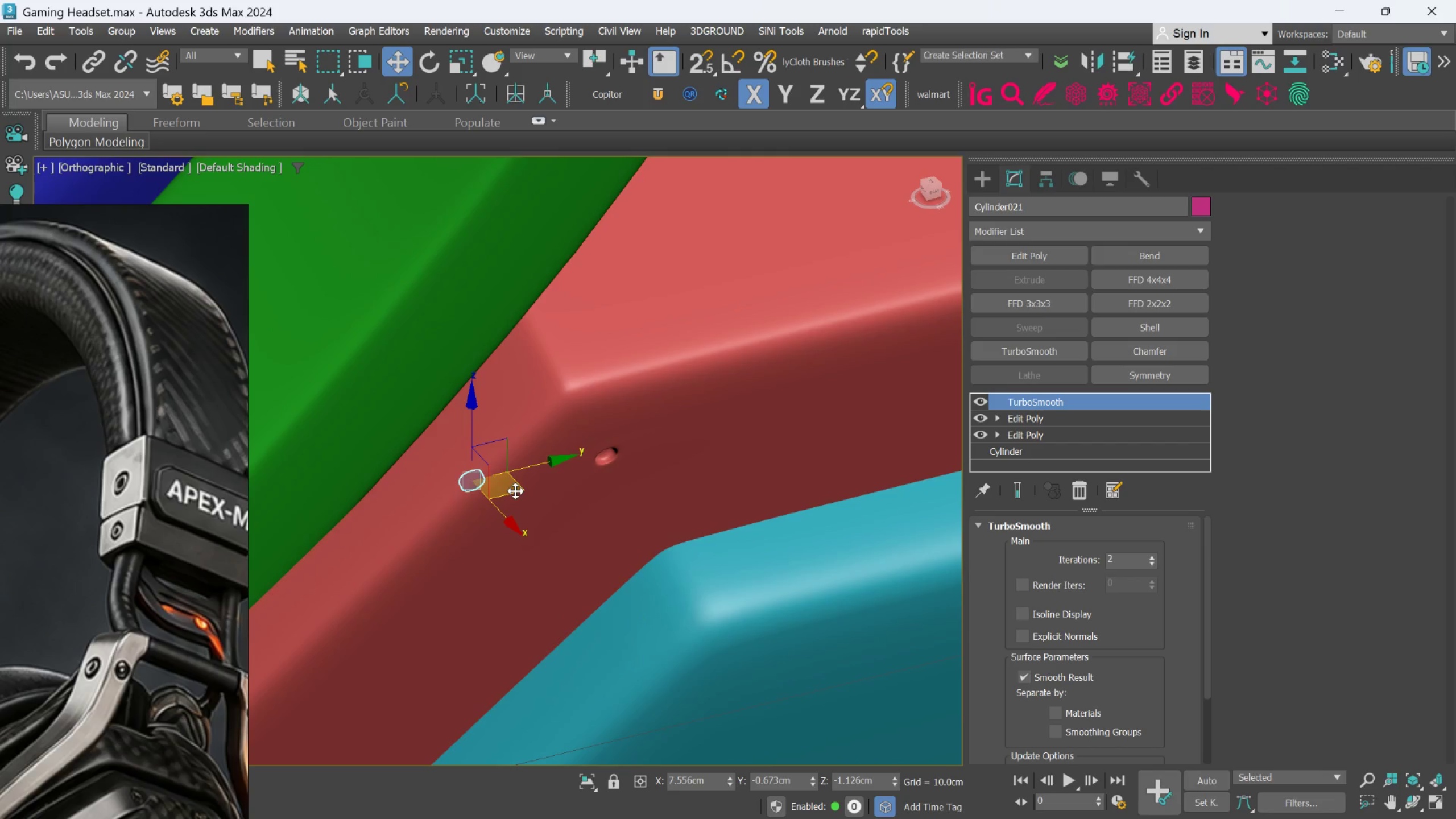 
left_click_drag(start_coordinate=[515, 491], to_coordinate=[644, 467])
 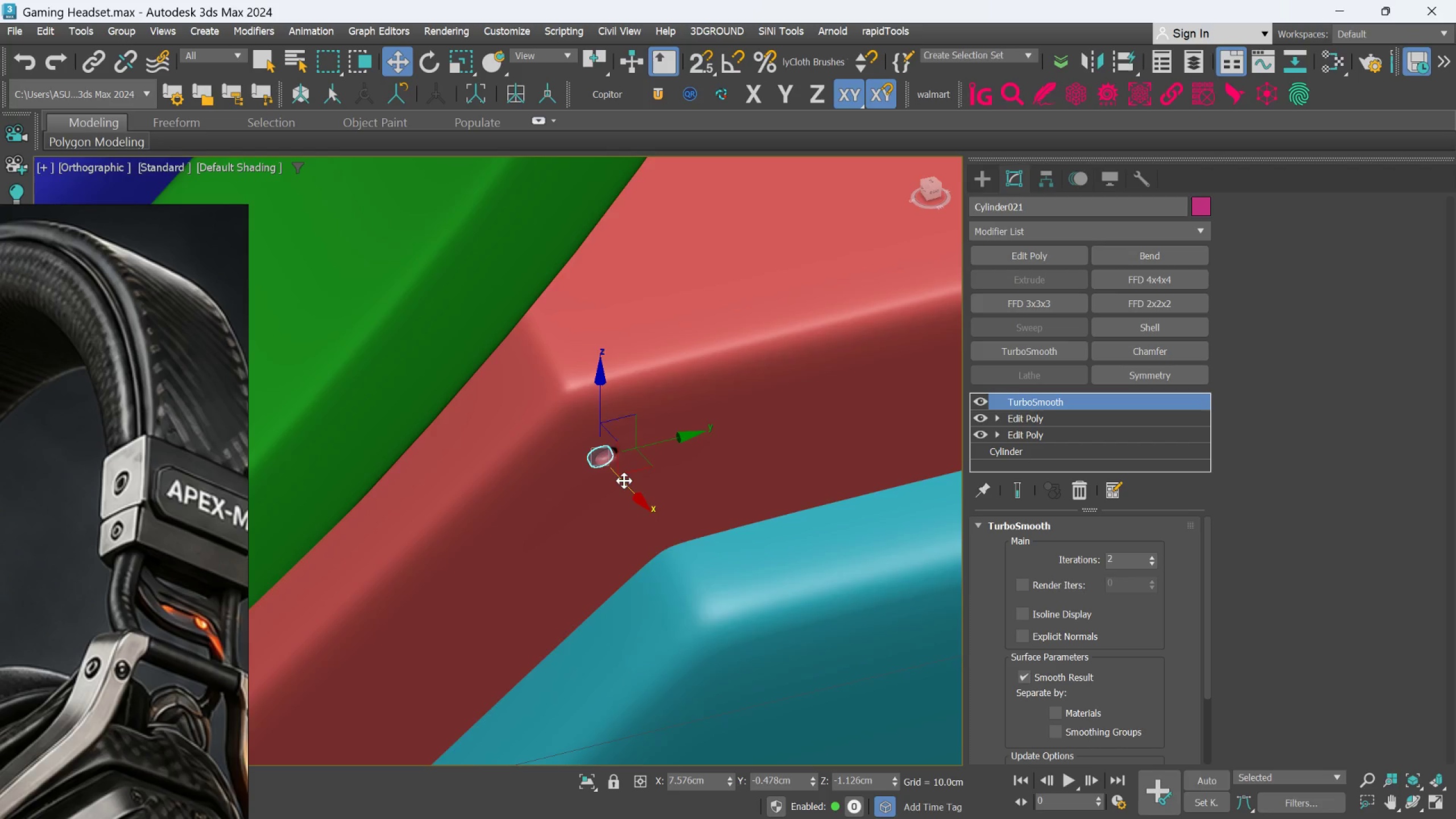 
scroll: coordinate [624, 481], scroll_direction: up, amount: 1.0
 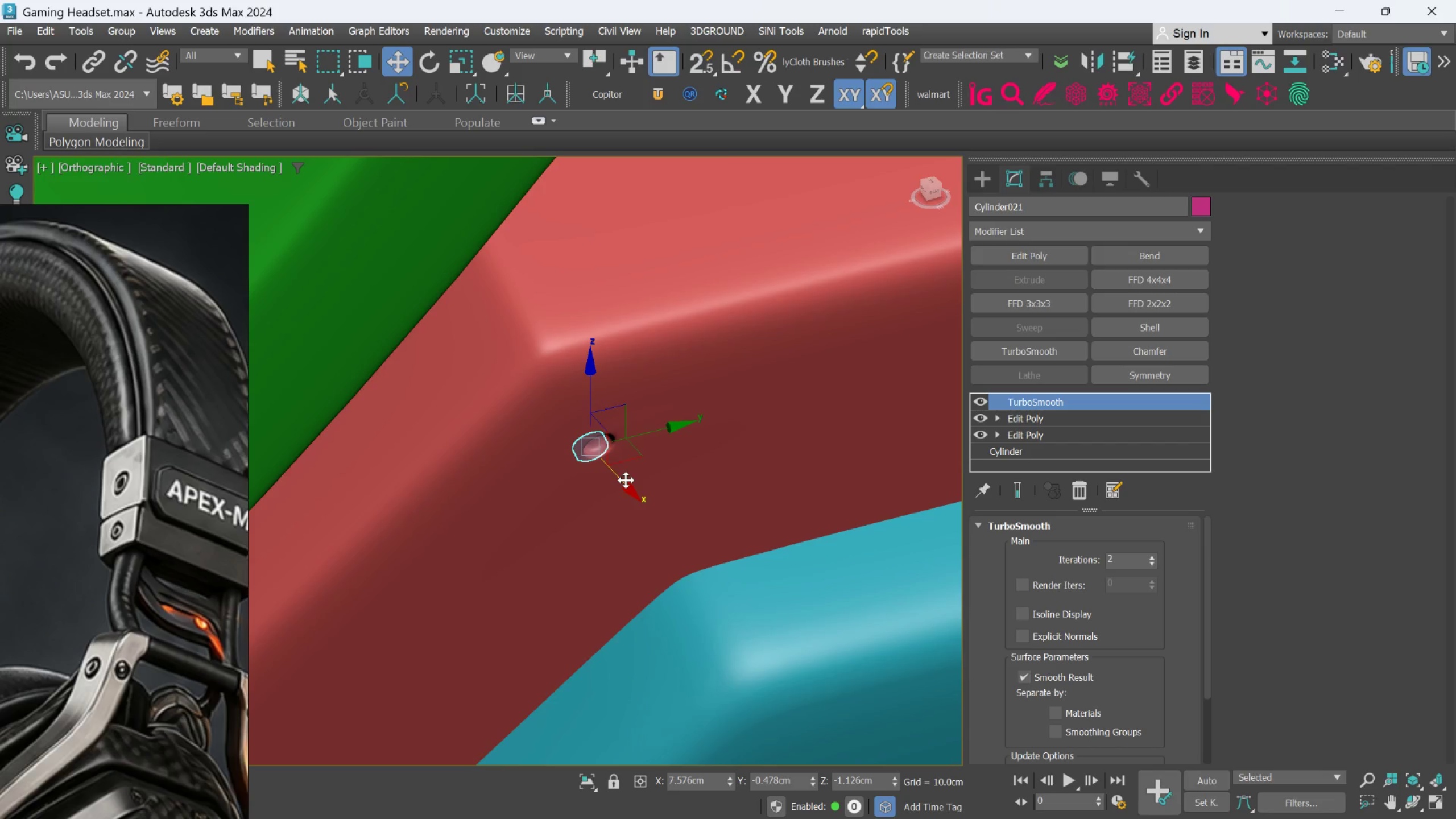 
left_click_drag(start_coordinate=[626, 480], to_coordinate=[651, 495])
 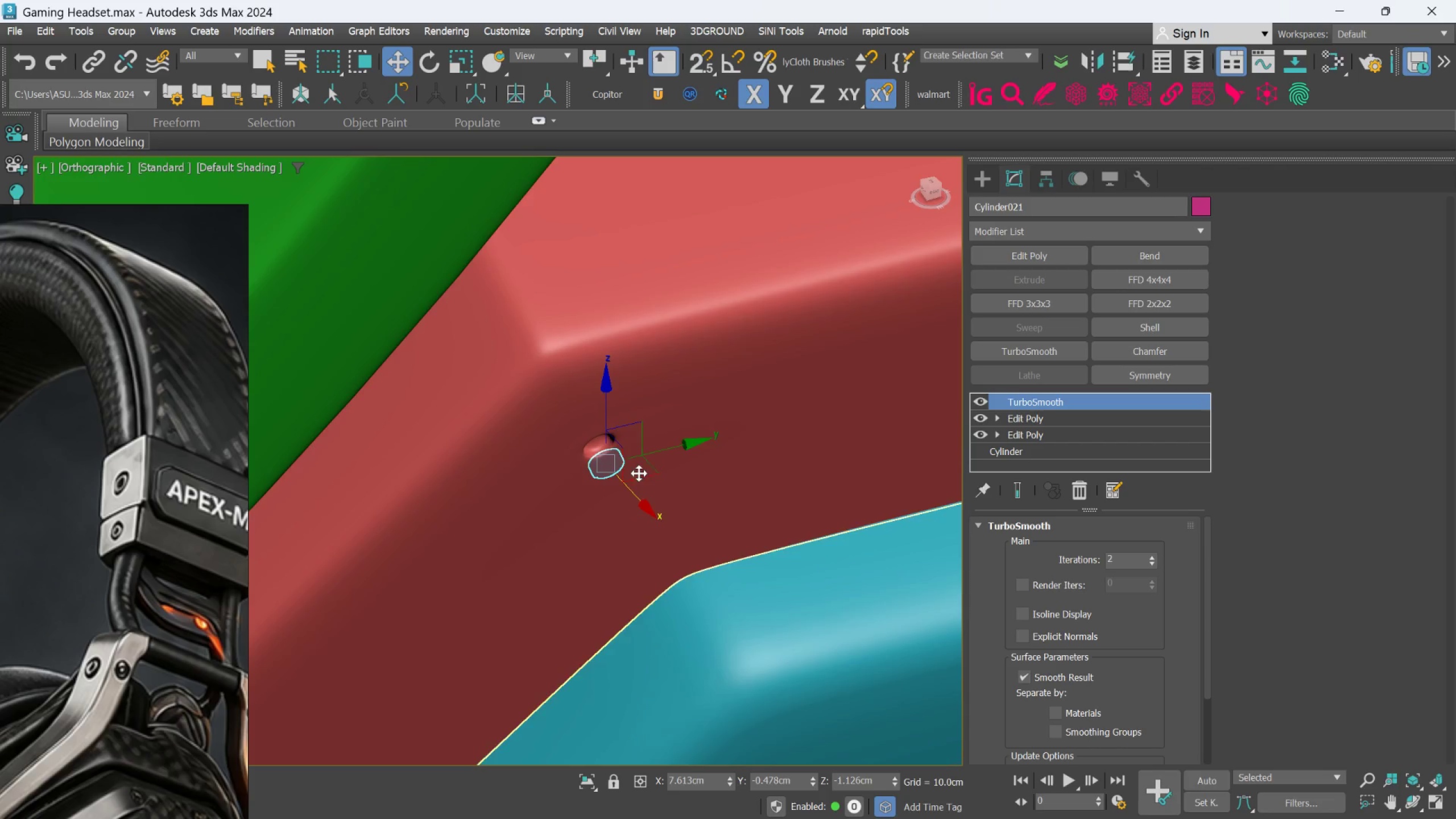 
hold_key(key=AltLeft, duration=1.45)
 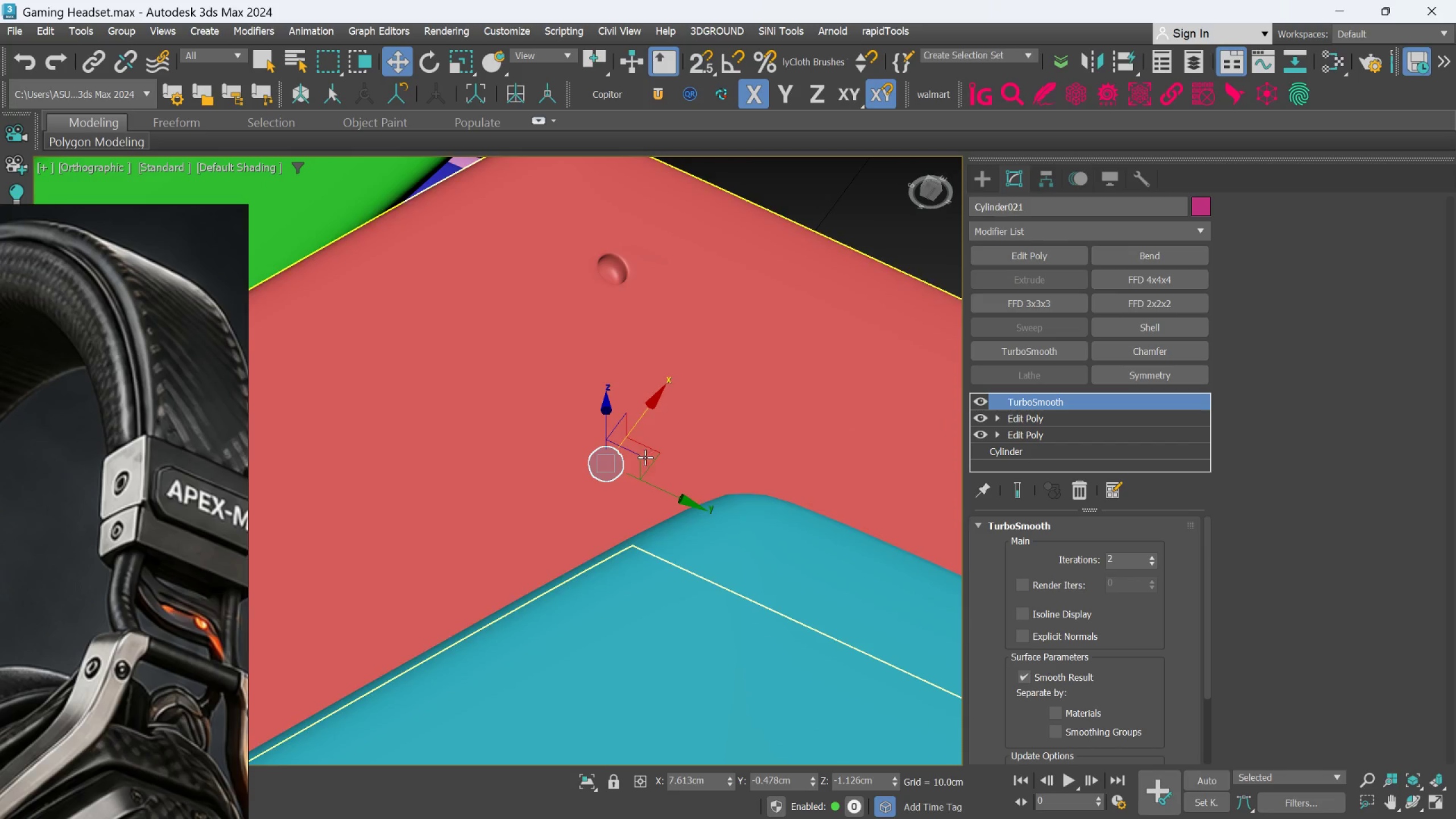 
hold_key(key=AltLeft, duration=1.16)
 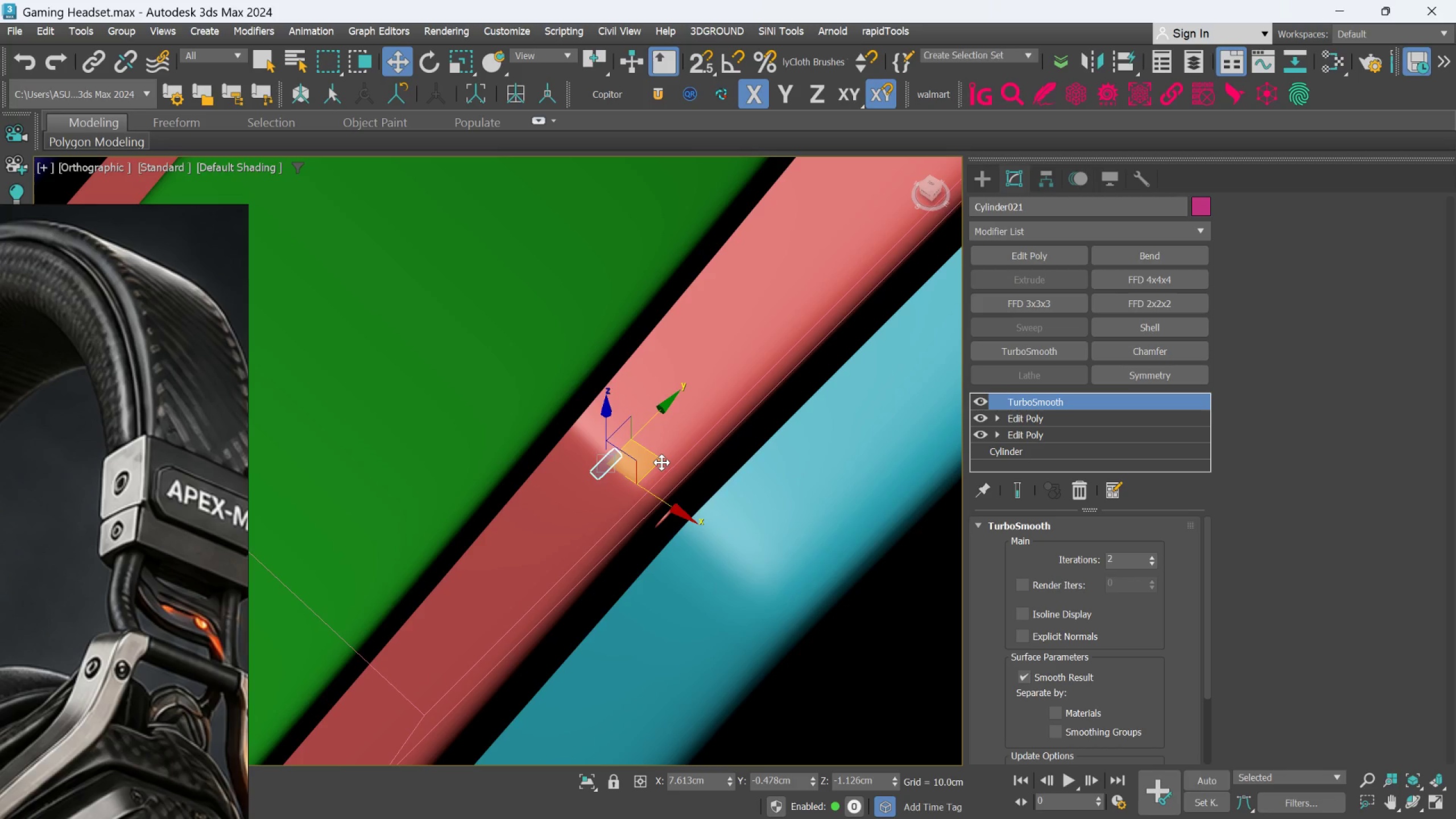 
left_click_drag(start_coordinate=[661, 461], to_coordinate=[729, 515])
 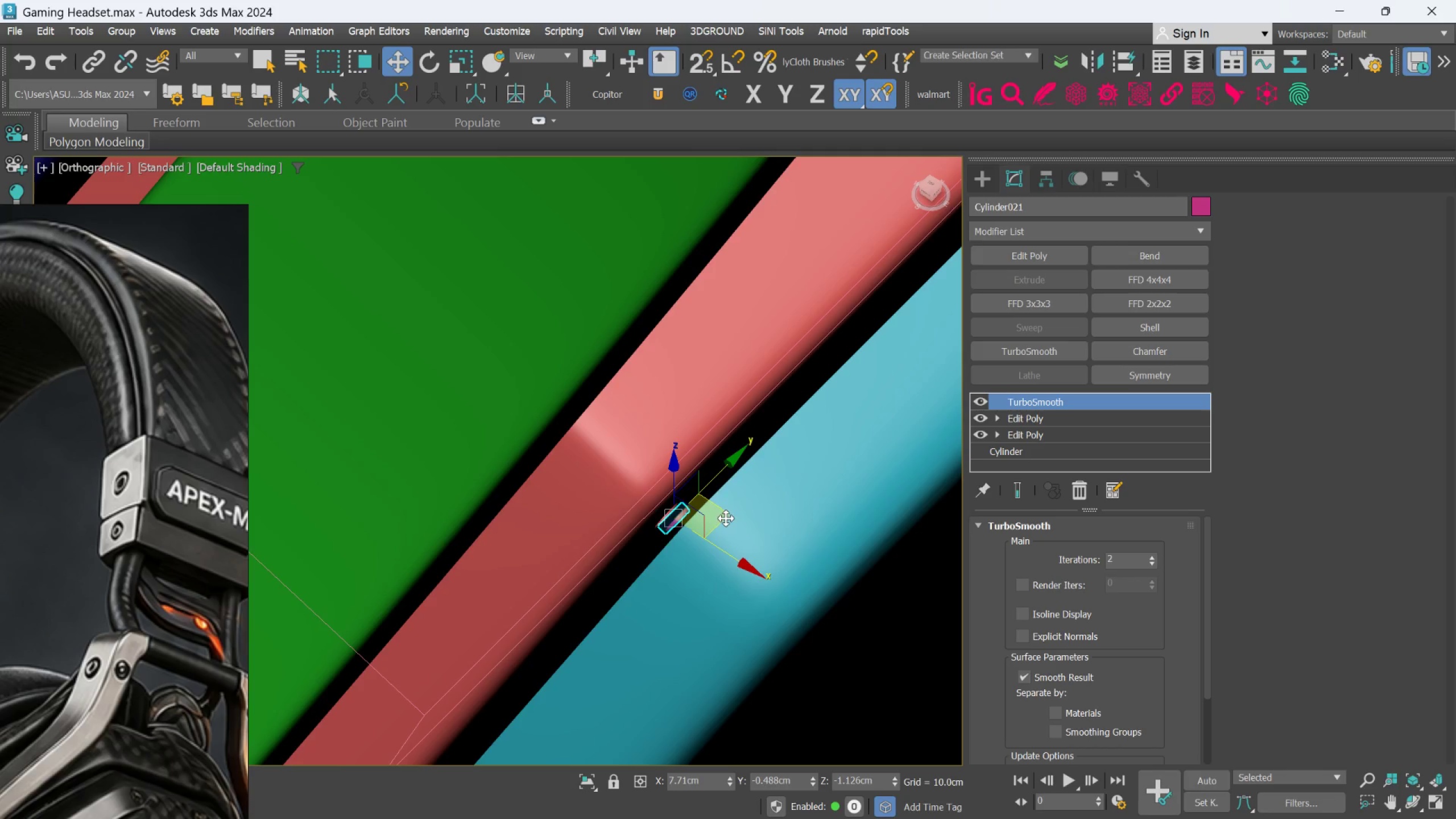 
hold_key(key=AltLeft, duration=0.88)
 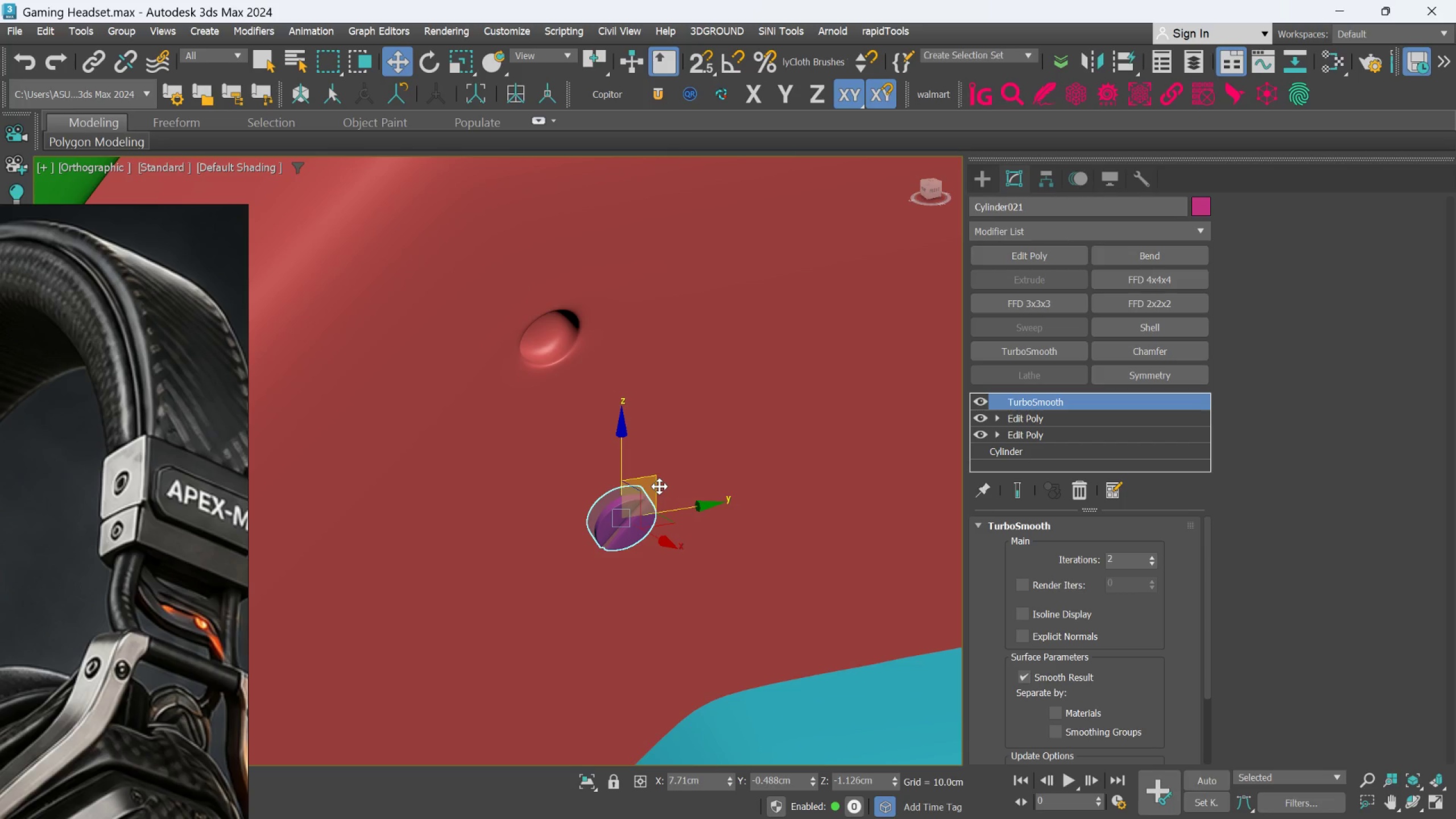 
scroll: coordinate [726, 518], scroll_direction: up, amount: 2.0
 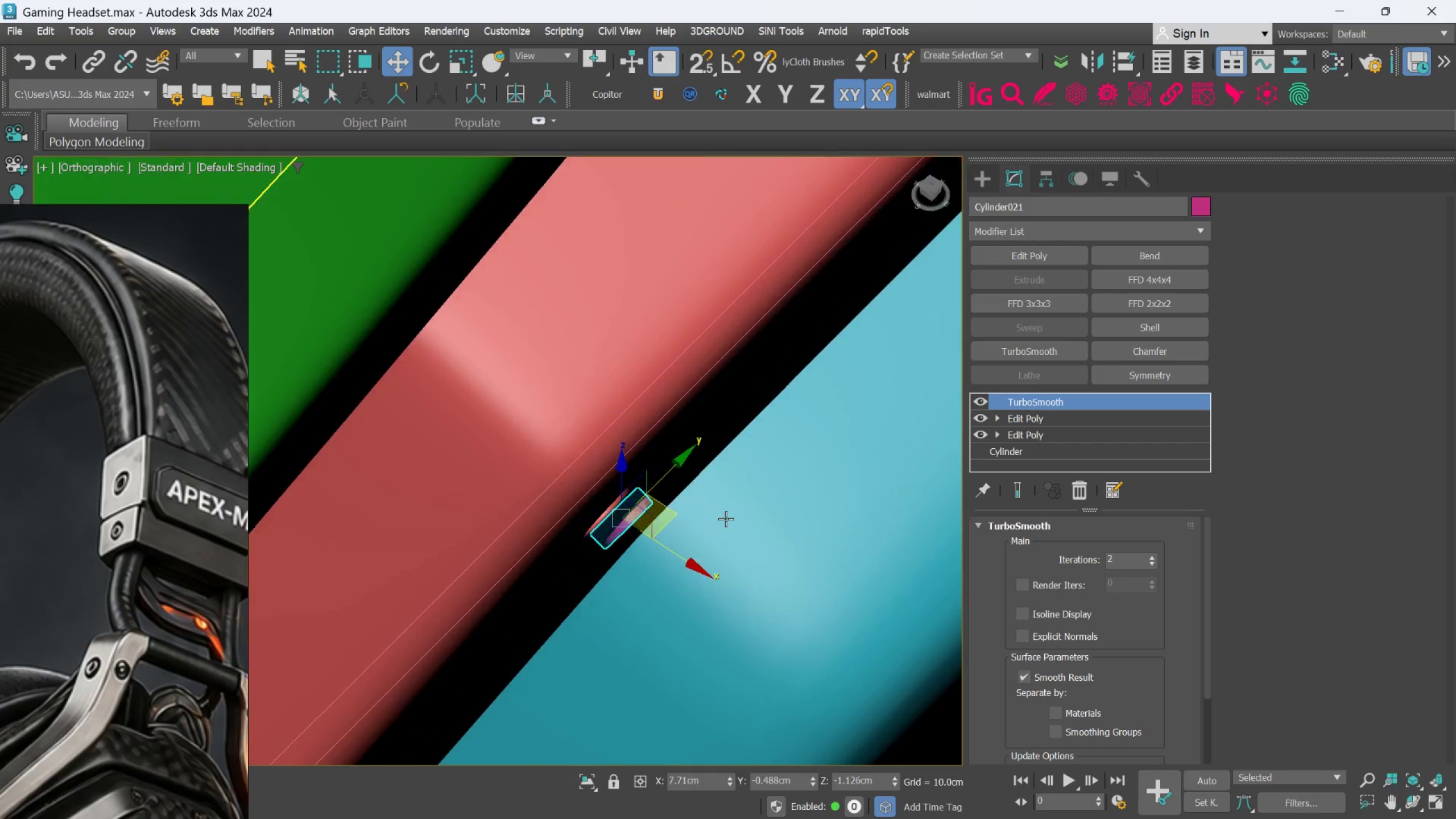 
hold_key(key=AltLeft, duration=13.52)
left_click_drag(start_coordinate=[660, 486], to_coordinate=[660, 482])
 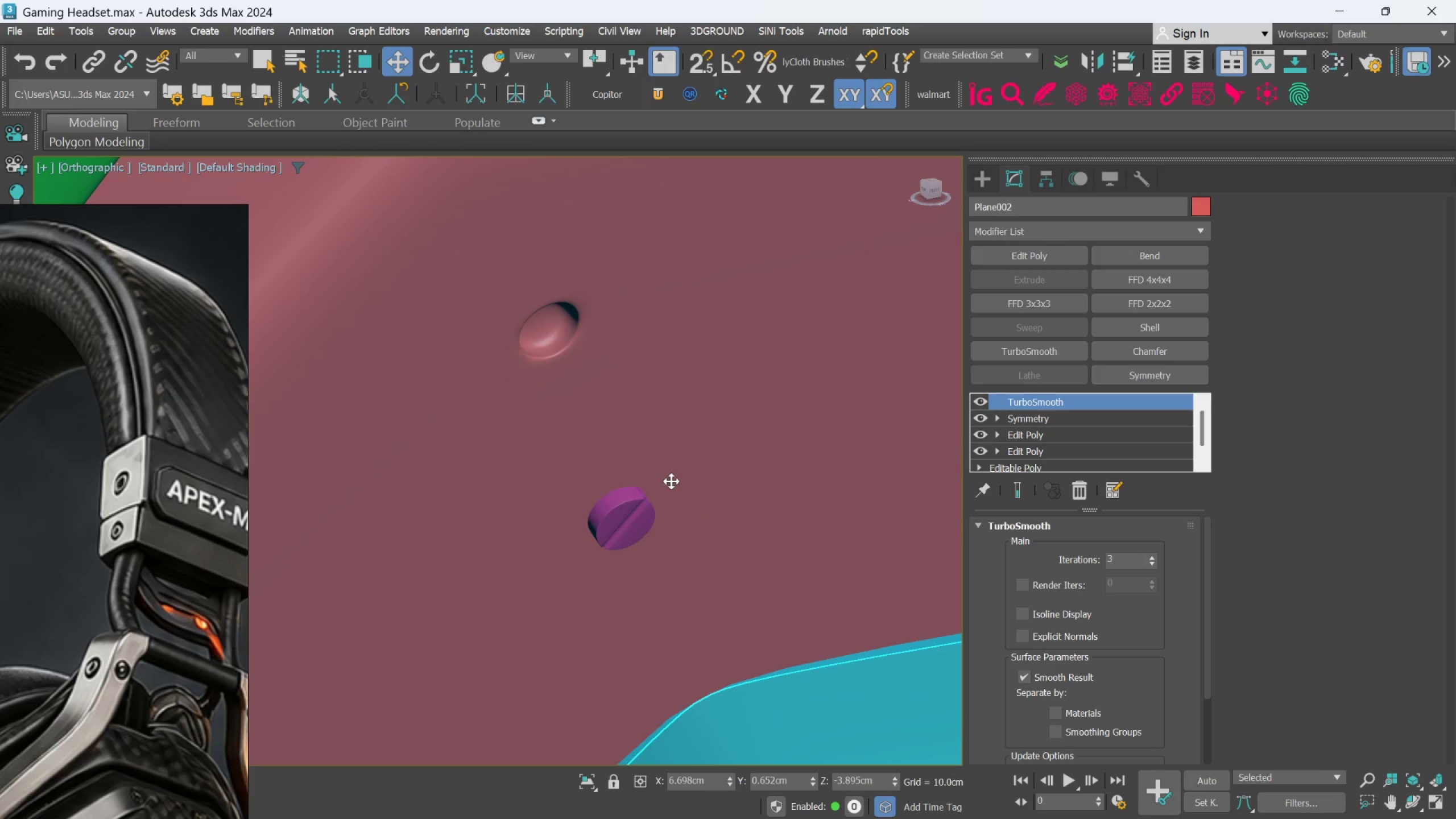 
key(Control+Z)
 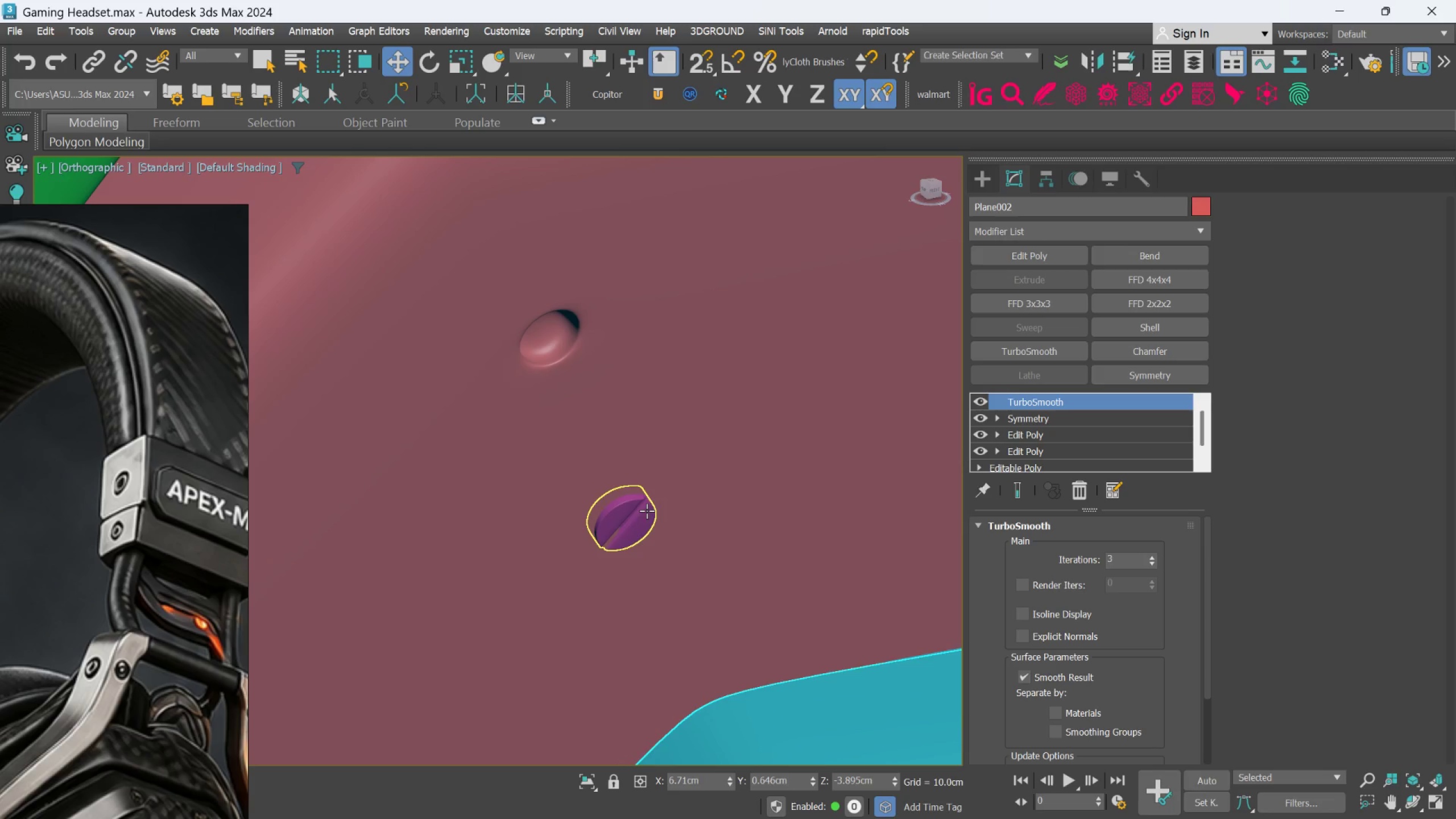 
left_click([640, 513])
 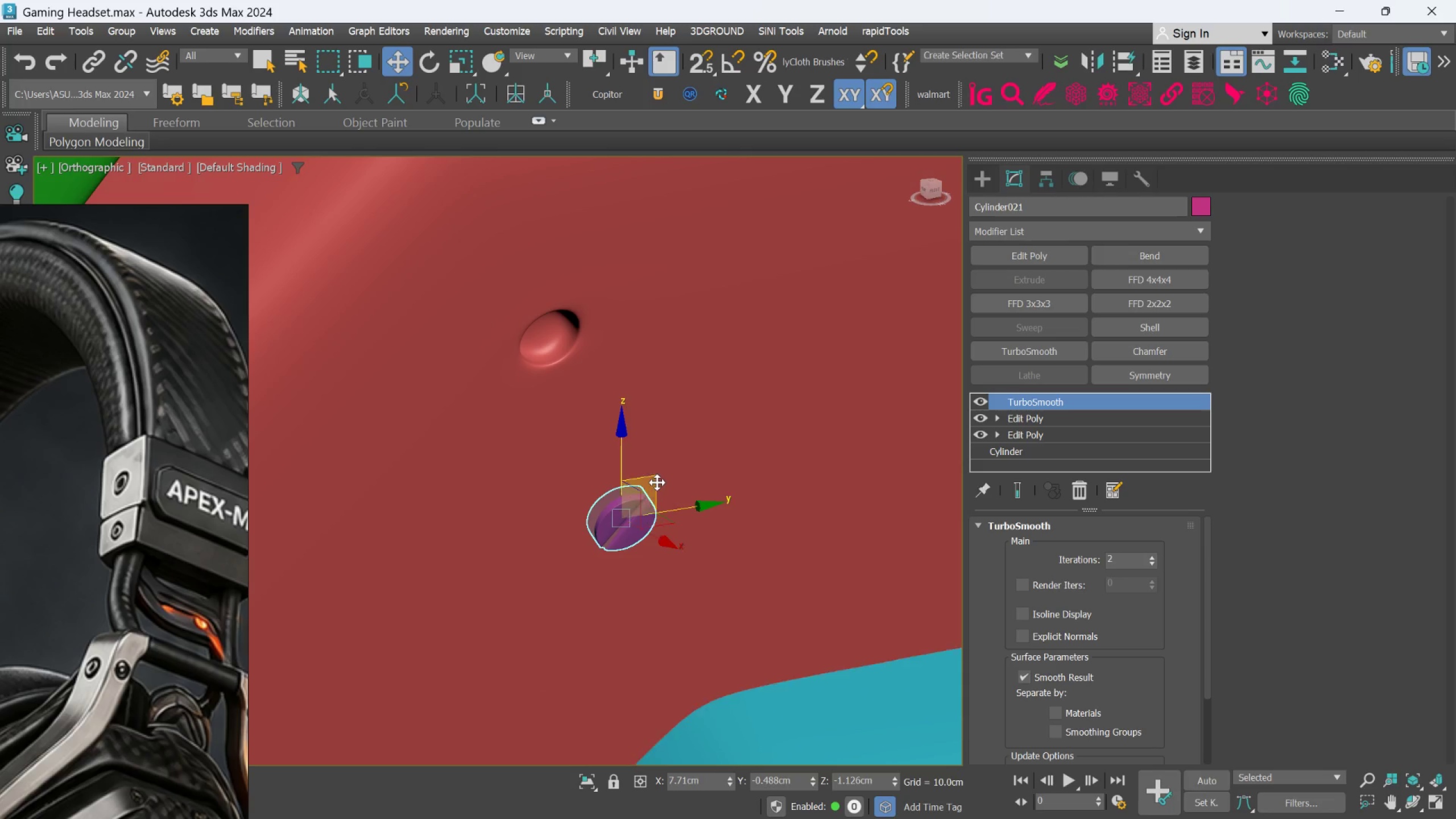 
left_click_drag(start_coordinate=[657, 482], to_coordinate=[590, 310])
 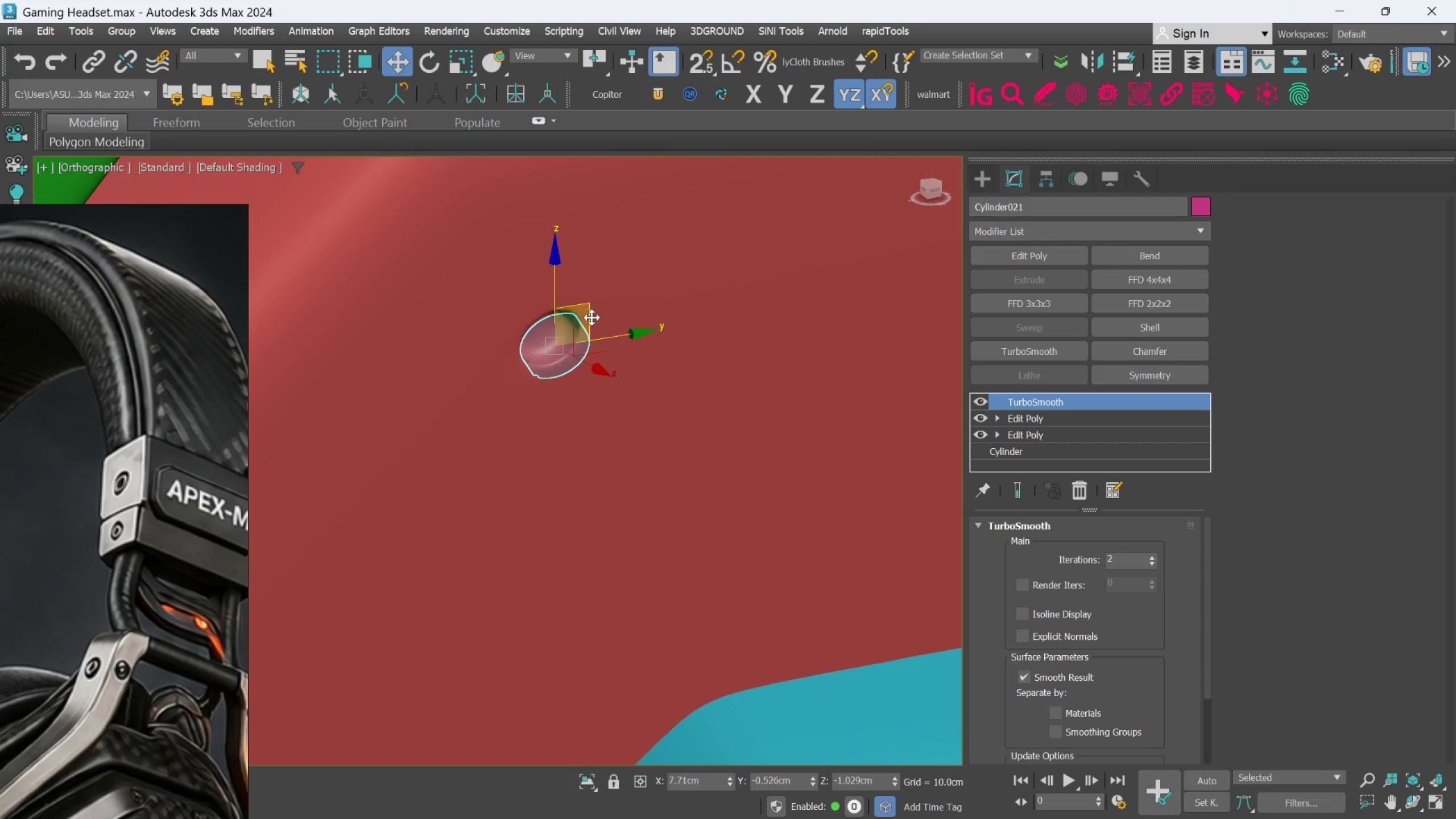 
key(Control+Z)
 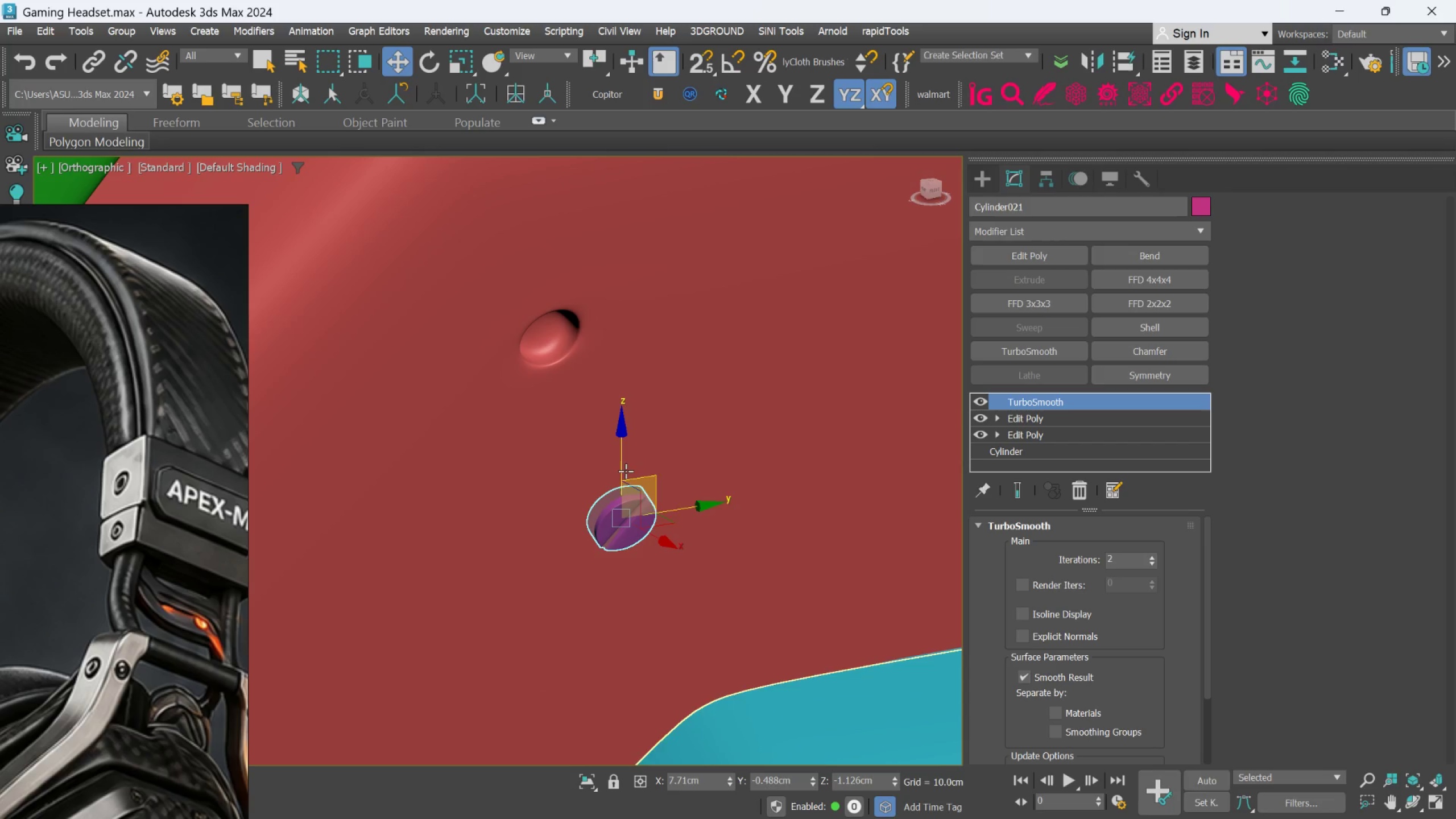 
left_click_drag(start_coordinate=[624, 470], to_coordinate=[593, 294])
 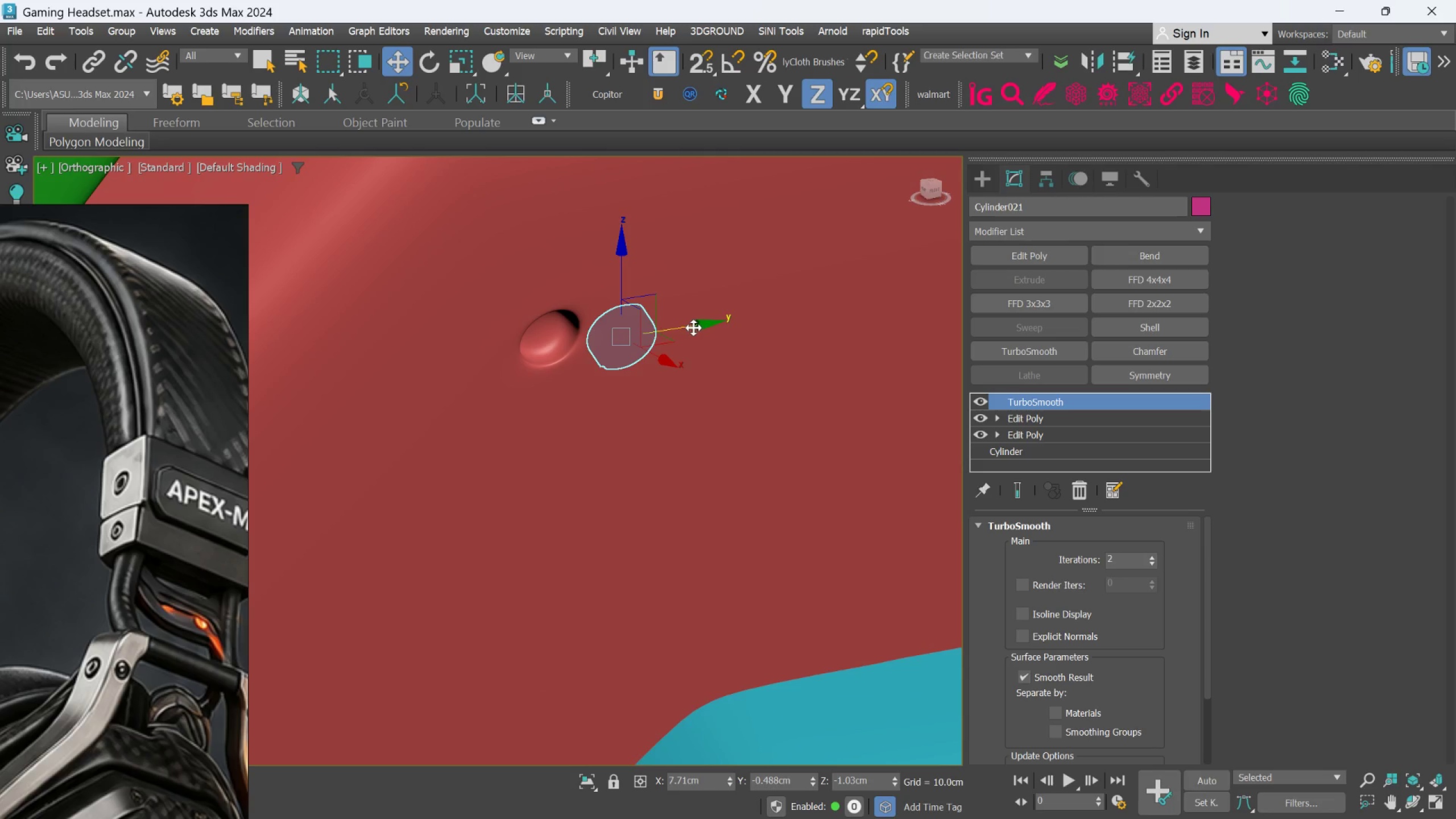 
left_click_drag(start_coordinate=[693, 327], to_coordinate=[621, 330])
 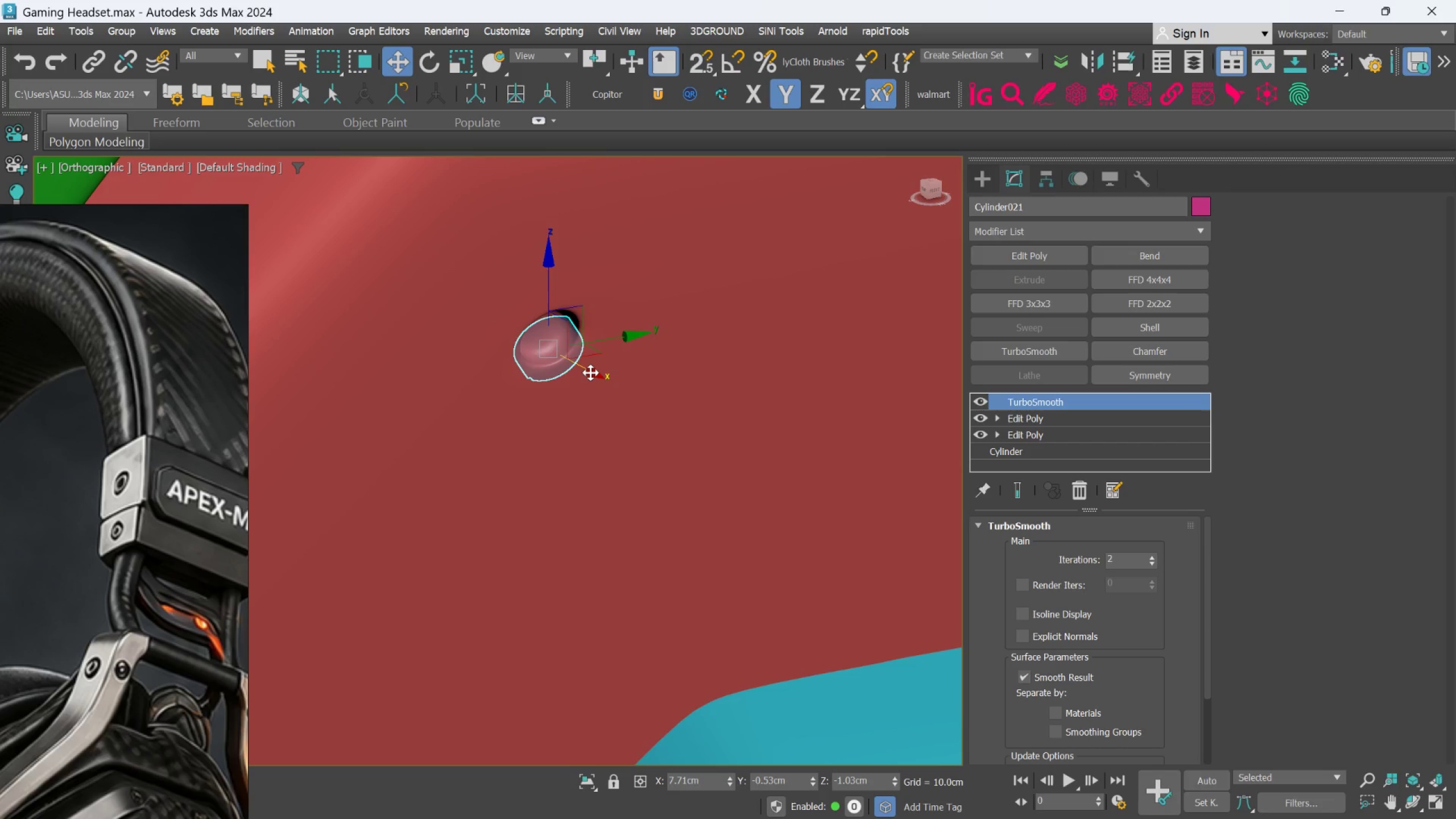 
left_click_drag(start_coordinate=[590, 374], to_coordinate=[606, 394])
 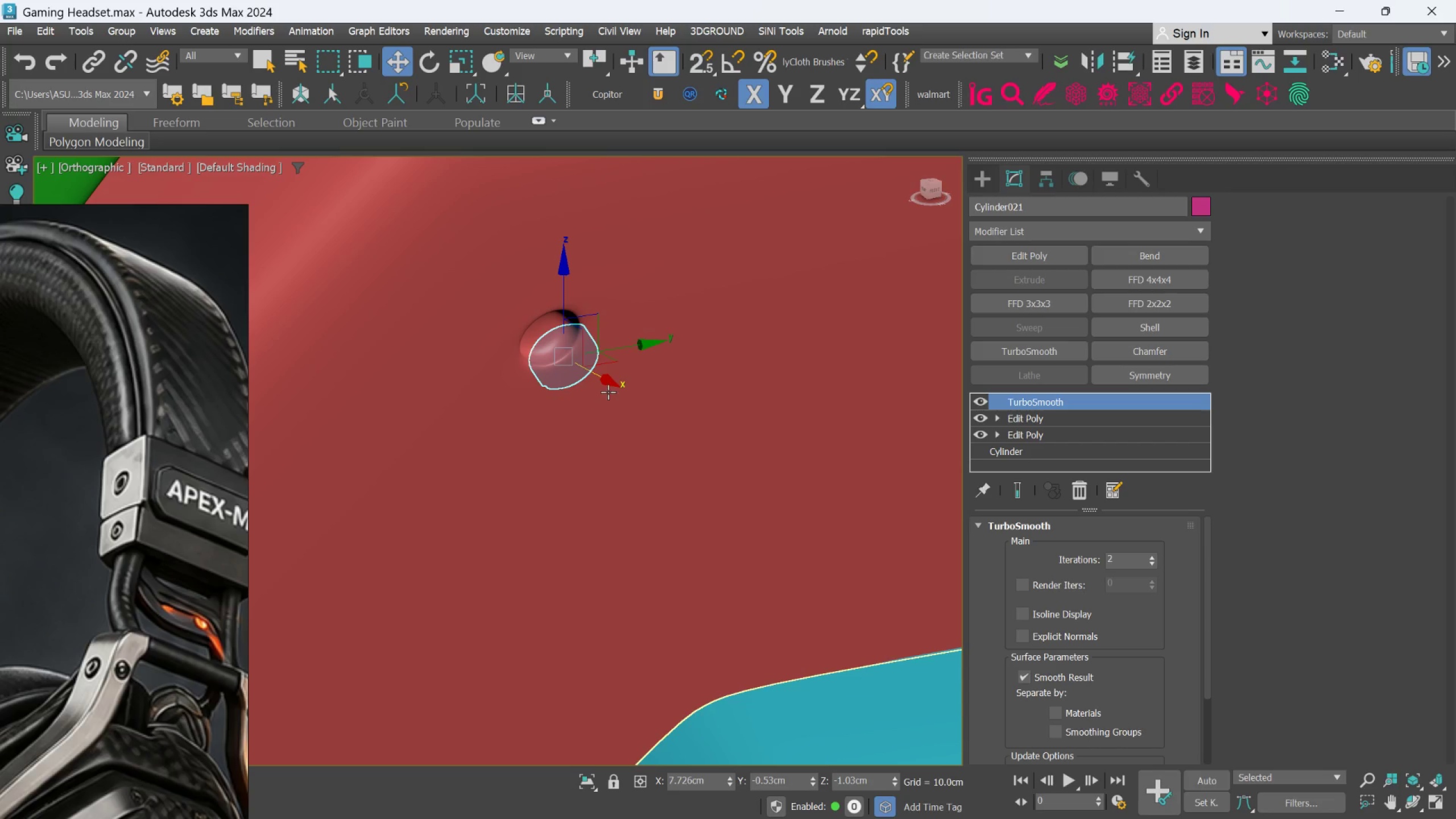 
hold_key(key=AltLeft, duration=1.19)
 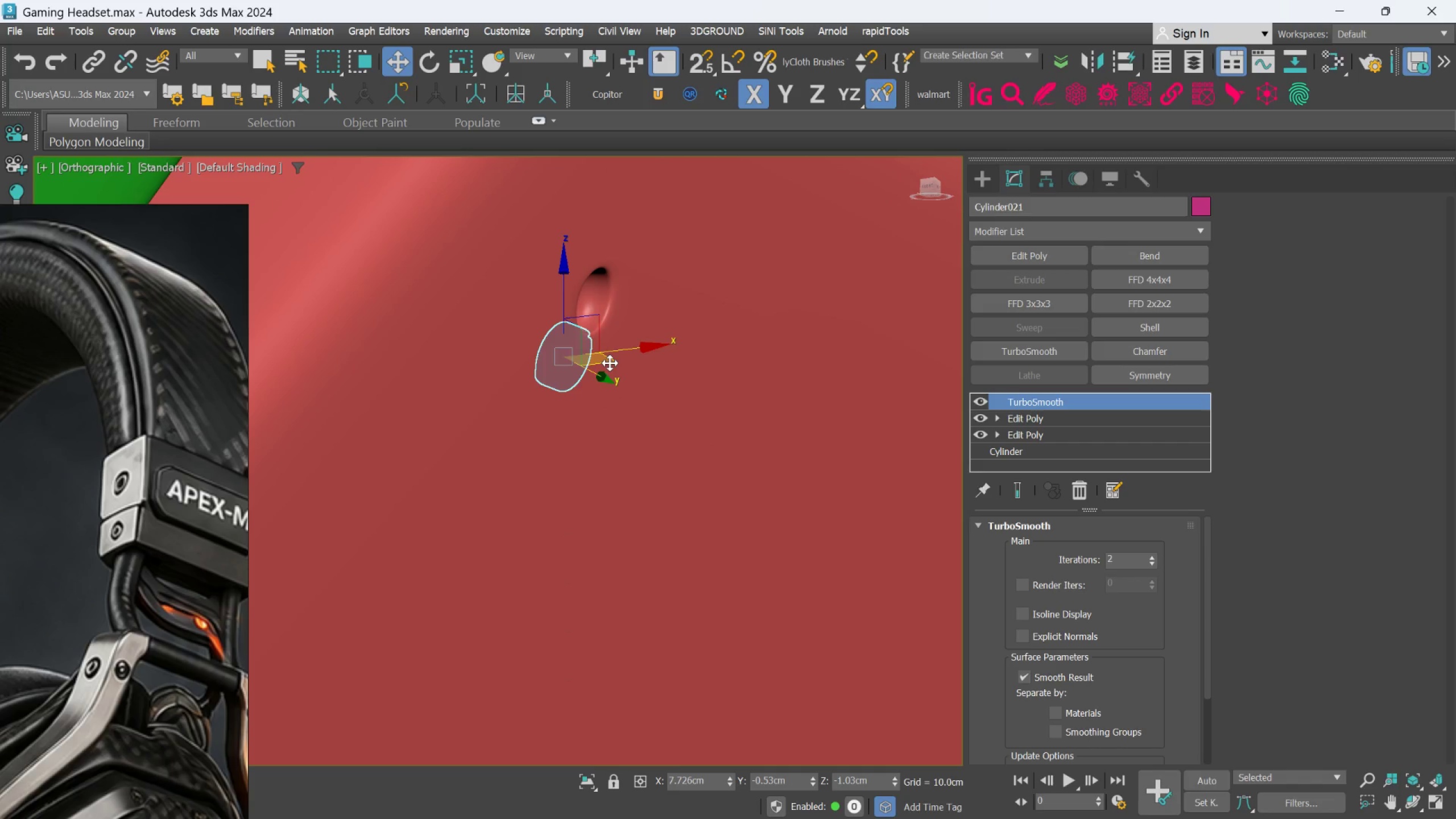 
left_click_drag(start_coordinate=[609, 363], to_coordinate=[658, 381])
 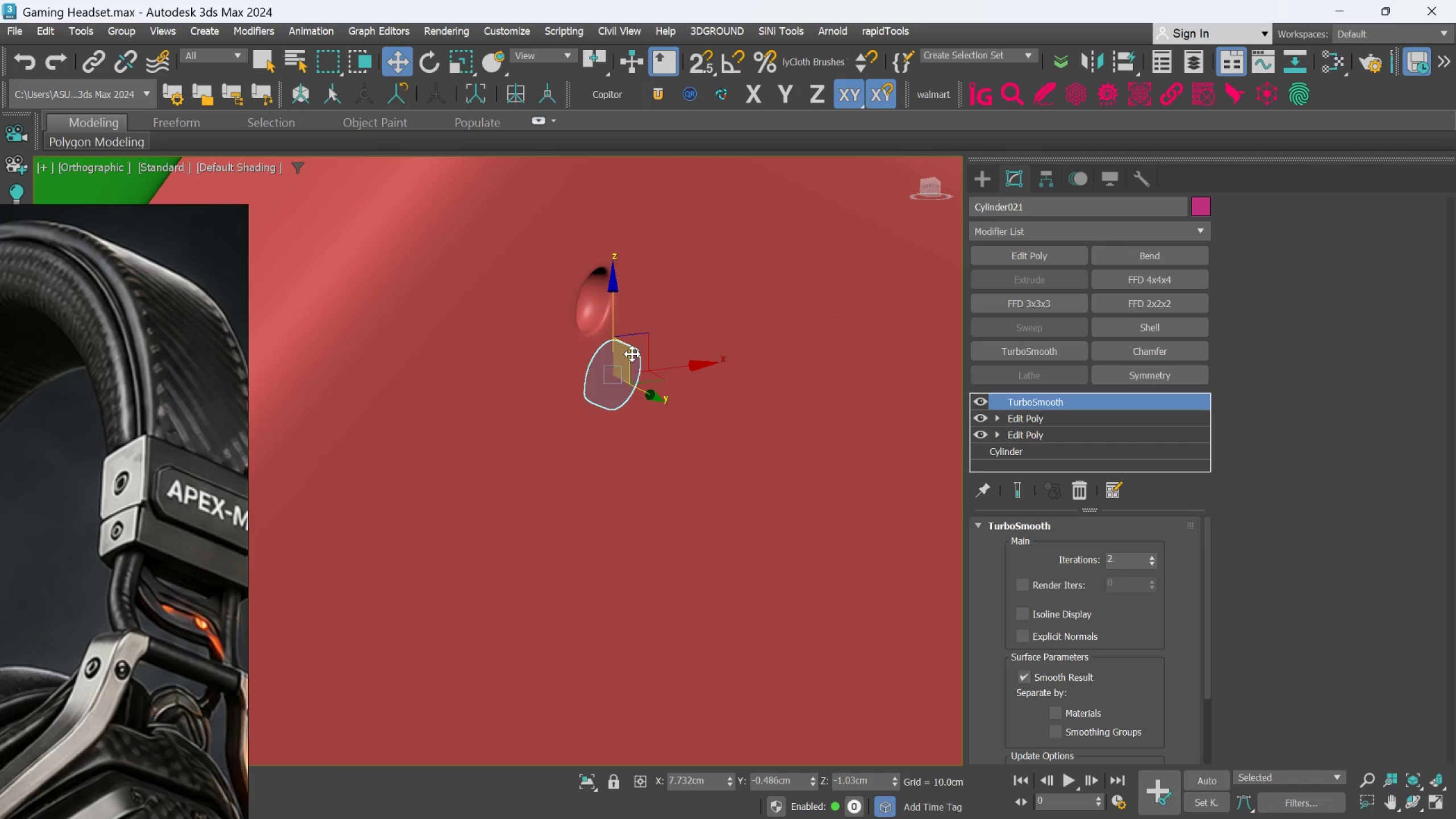 
left_click_drag(start_coordinate=[632, 354], to_coordinate=[602, 284])
 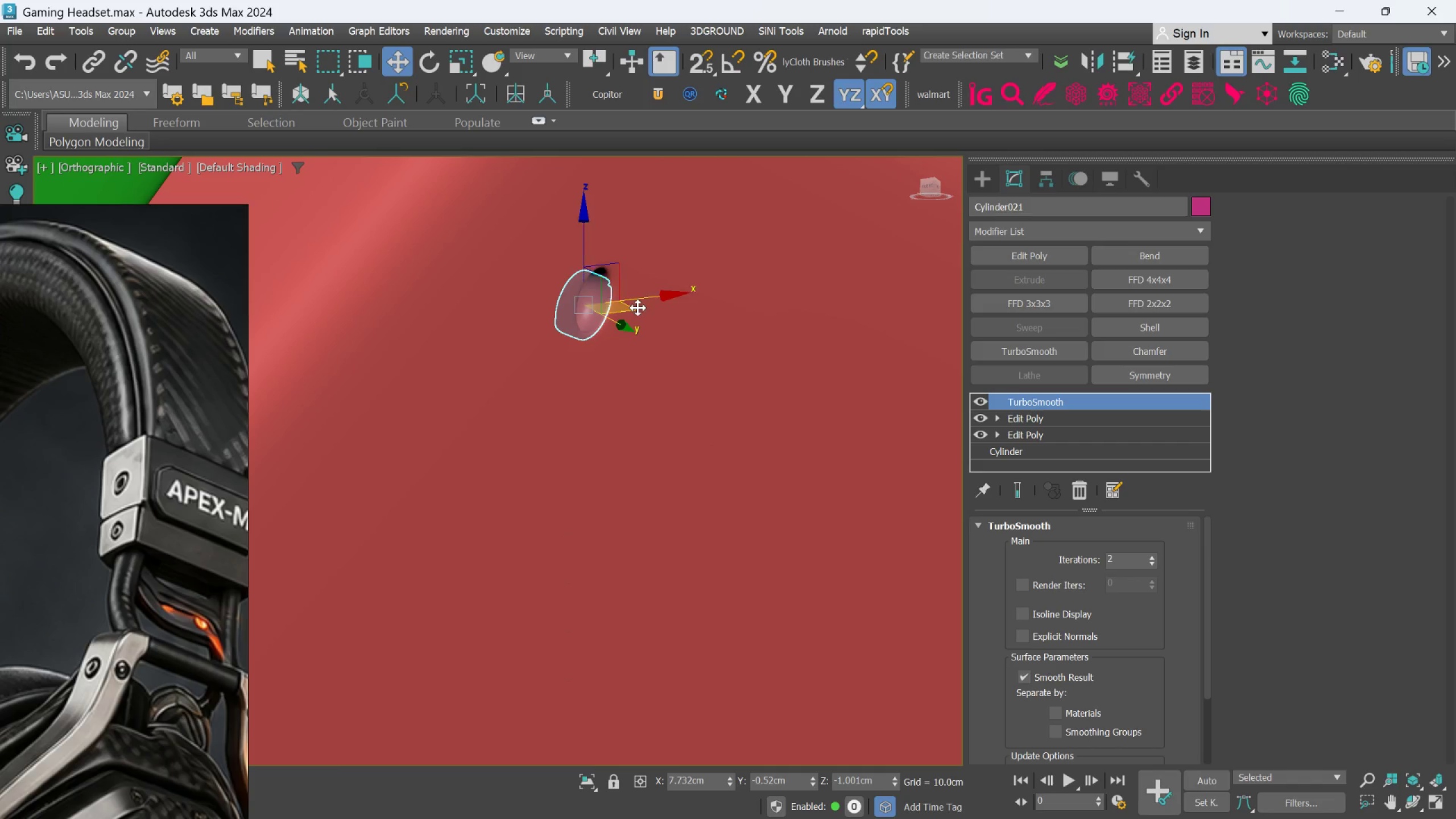 
hold_key(key=AltLeft, duration=1.31)
 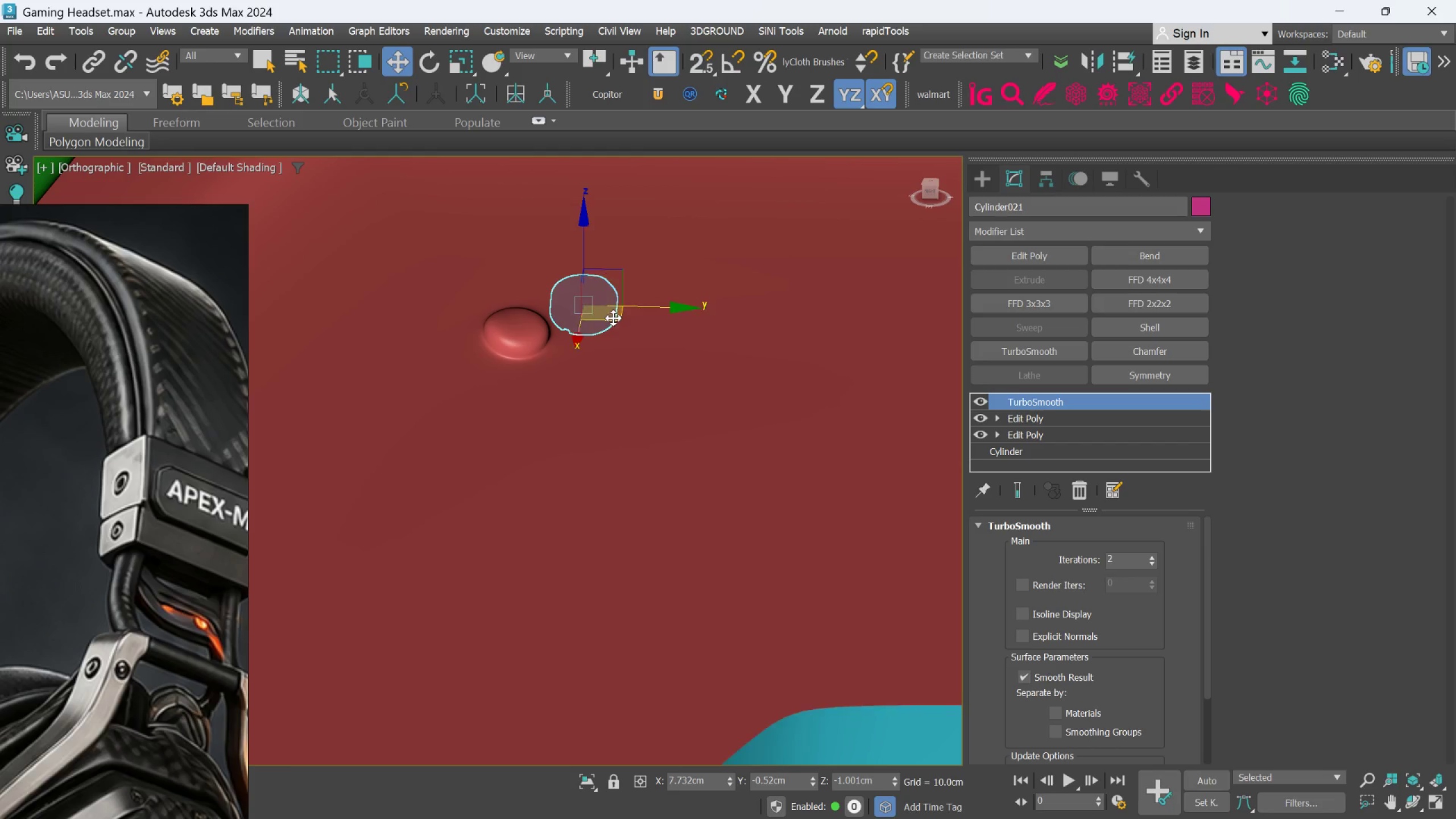 
left_click_drag(start_coordinate=[613, 318], to_coordinate=[547, 352])
 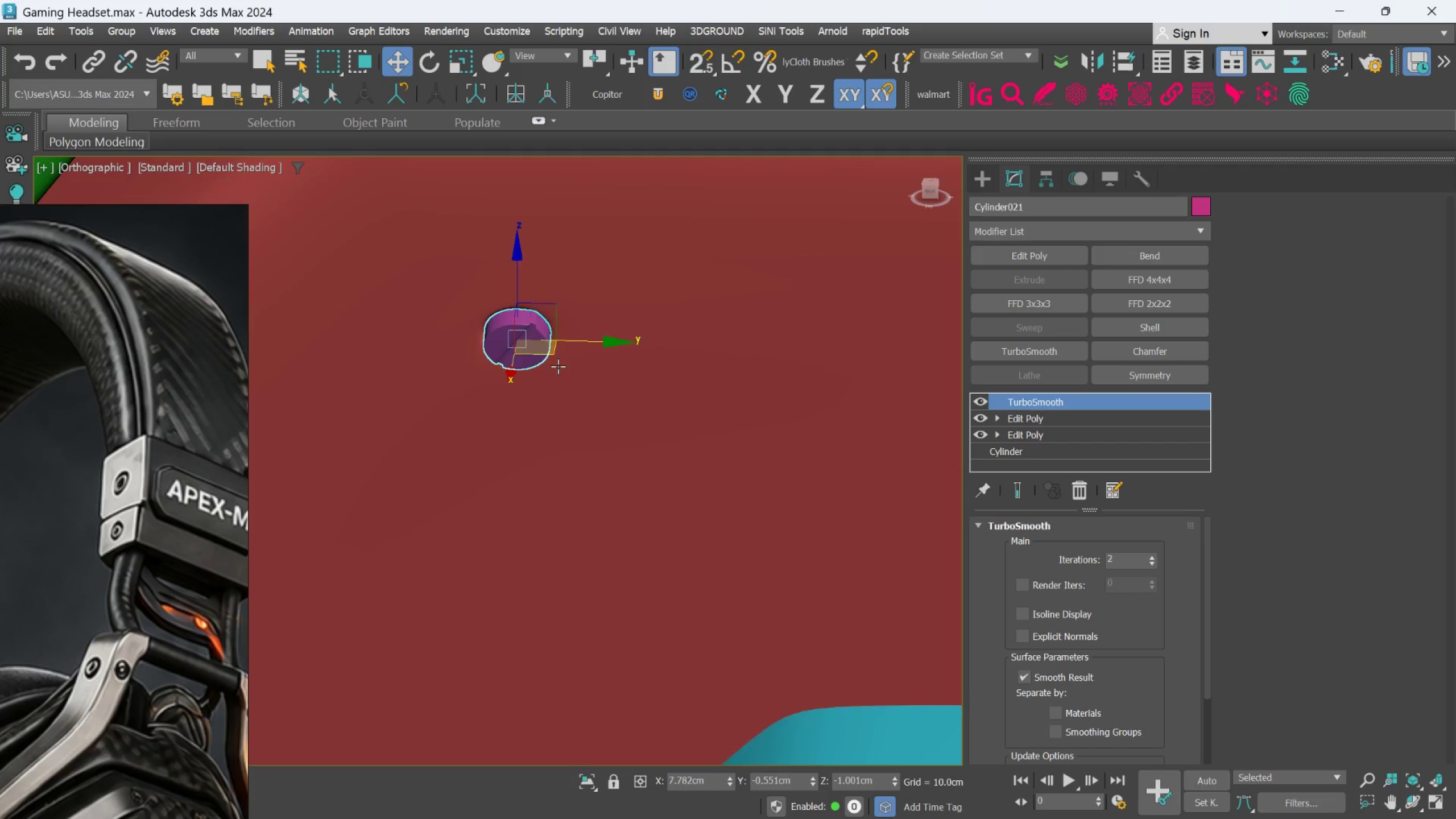 
hold_key(key=AltLeft, duration=1.42)
 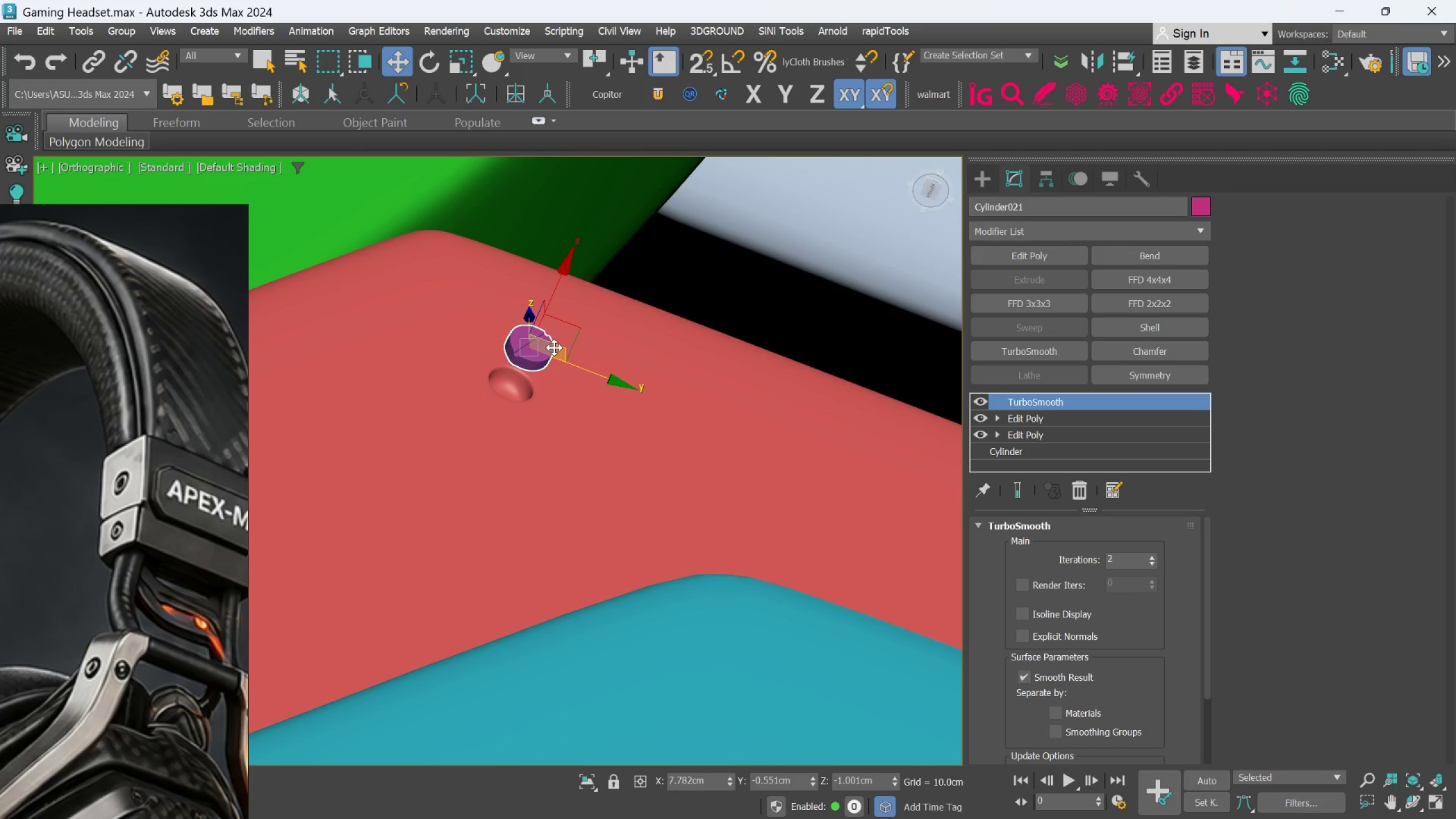 
scroll: coordinate [558, 367], scroll_direction: down, amount: 1.0
 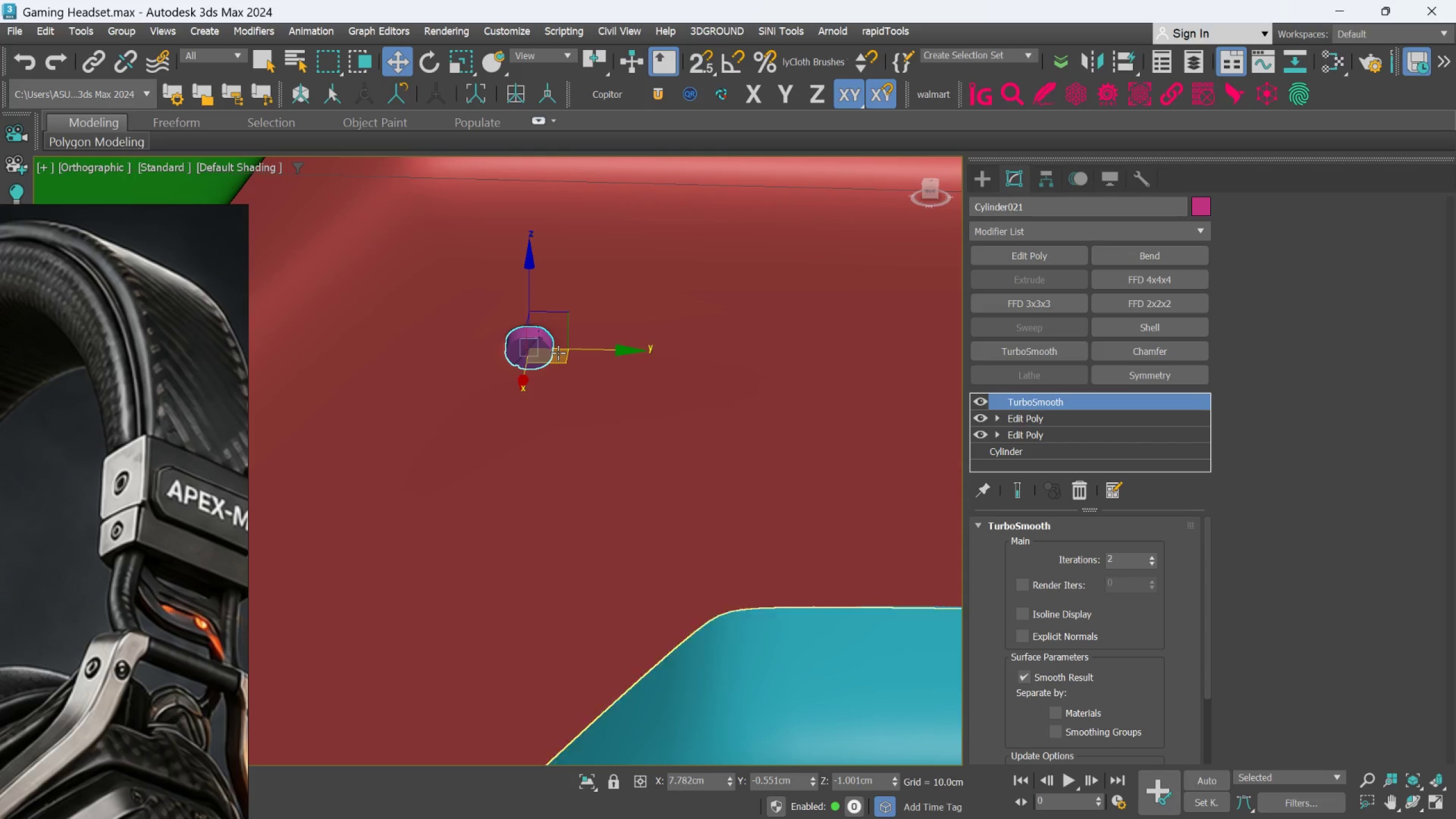 
left_click_drag(start_coordinate=[554, 348], to_coordinate=[543, 379])
 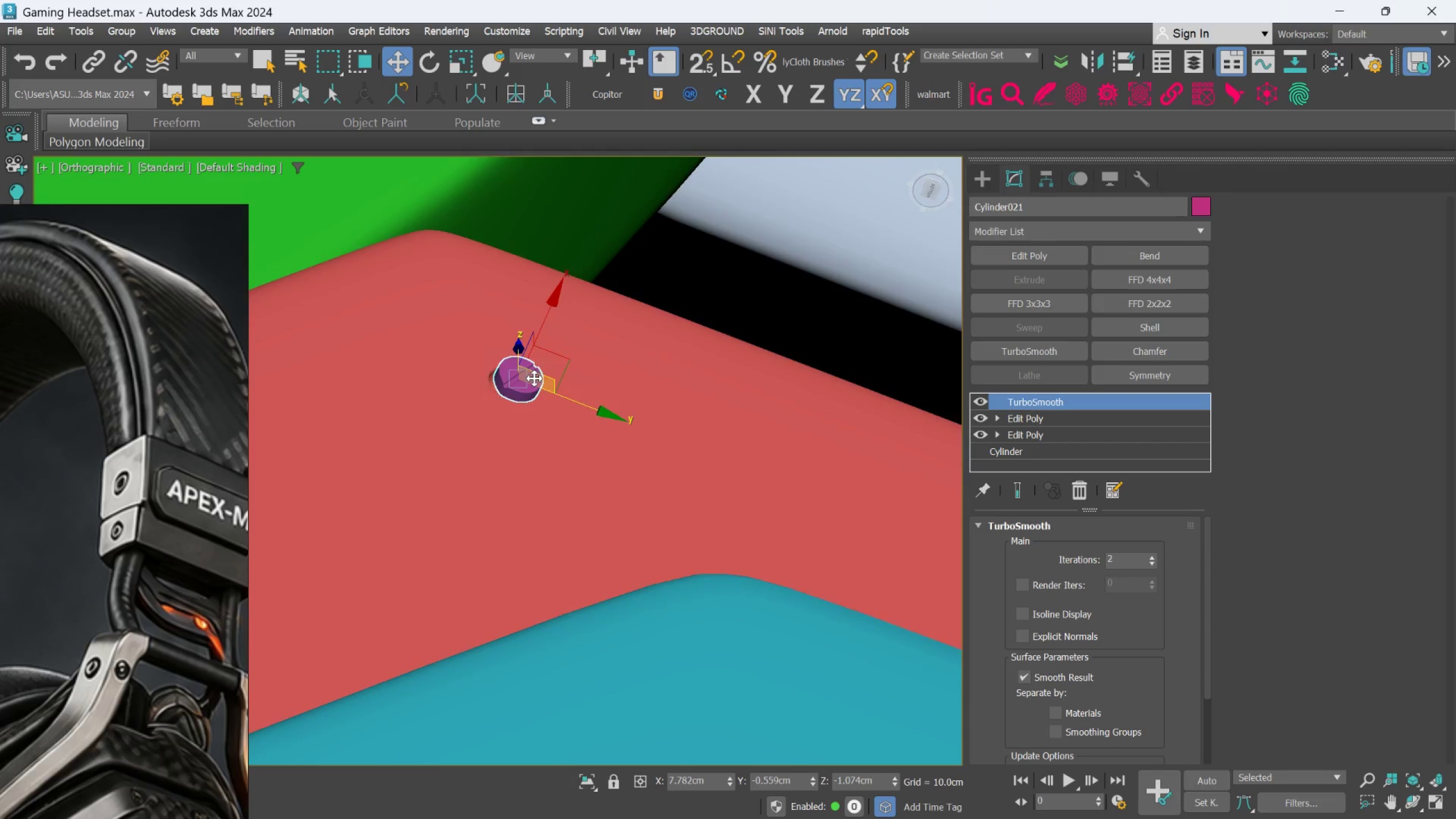 
scroll: coordinate [522, 387], scroll_direction: up, amount: 5.0
 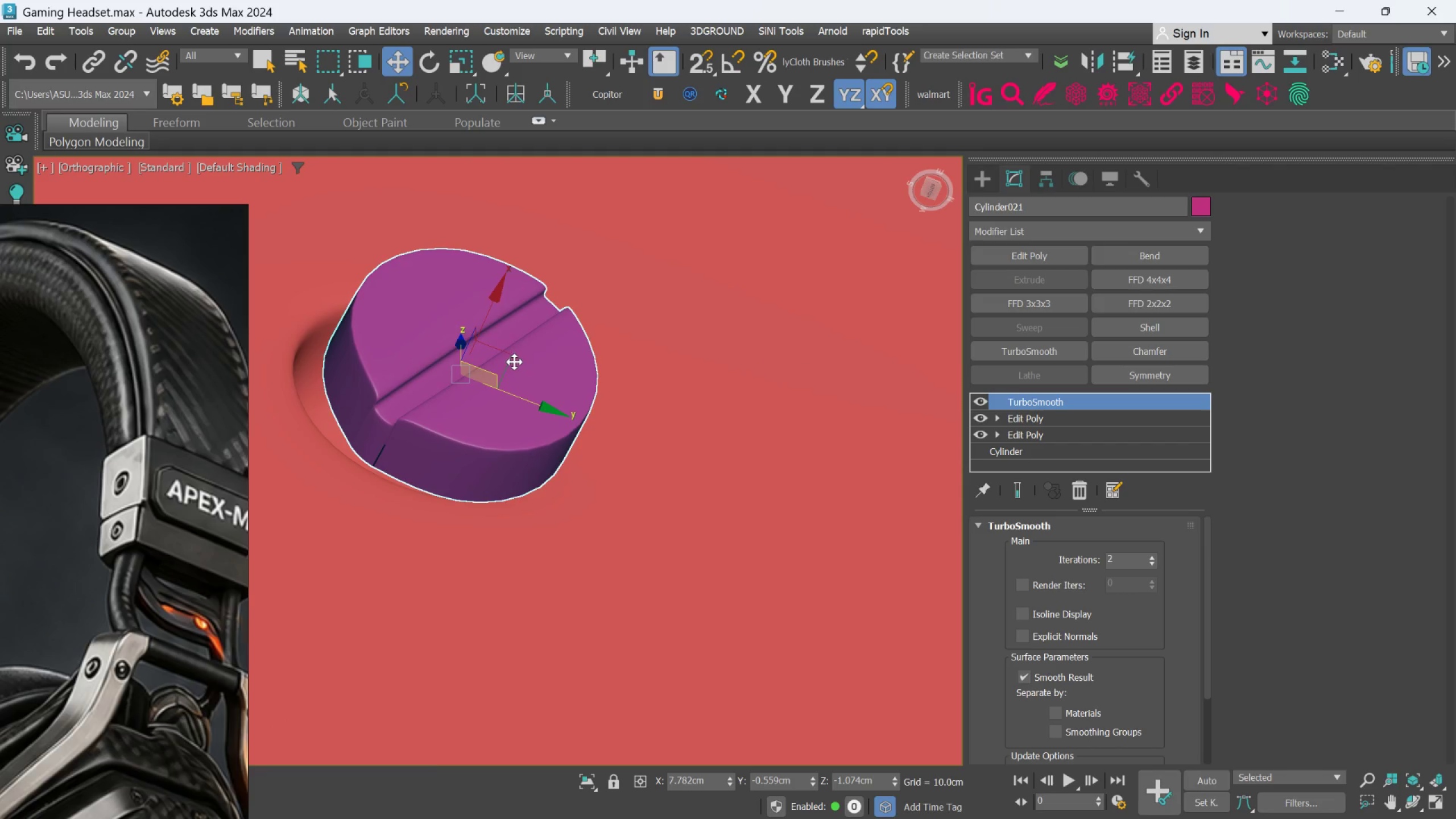 
left_click_drag(start_coordinate=[511, 362], to_coordinate=[481, 359])
 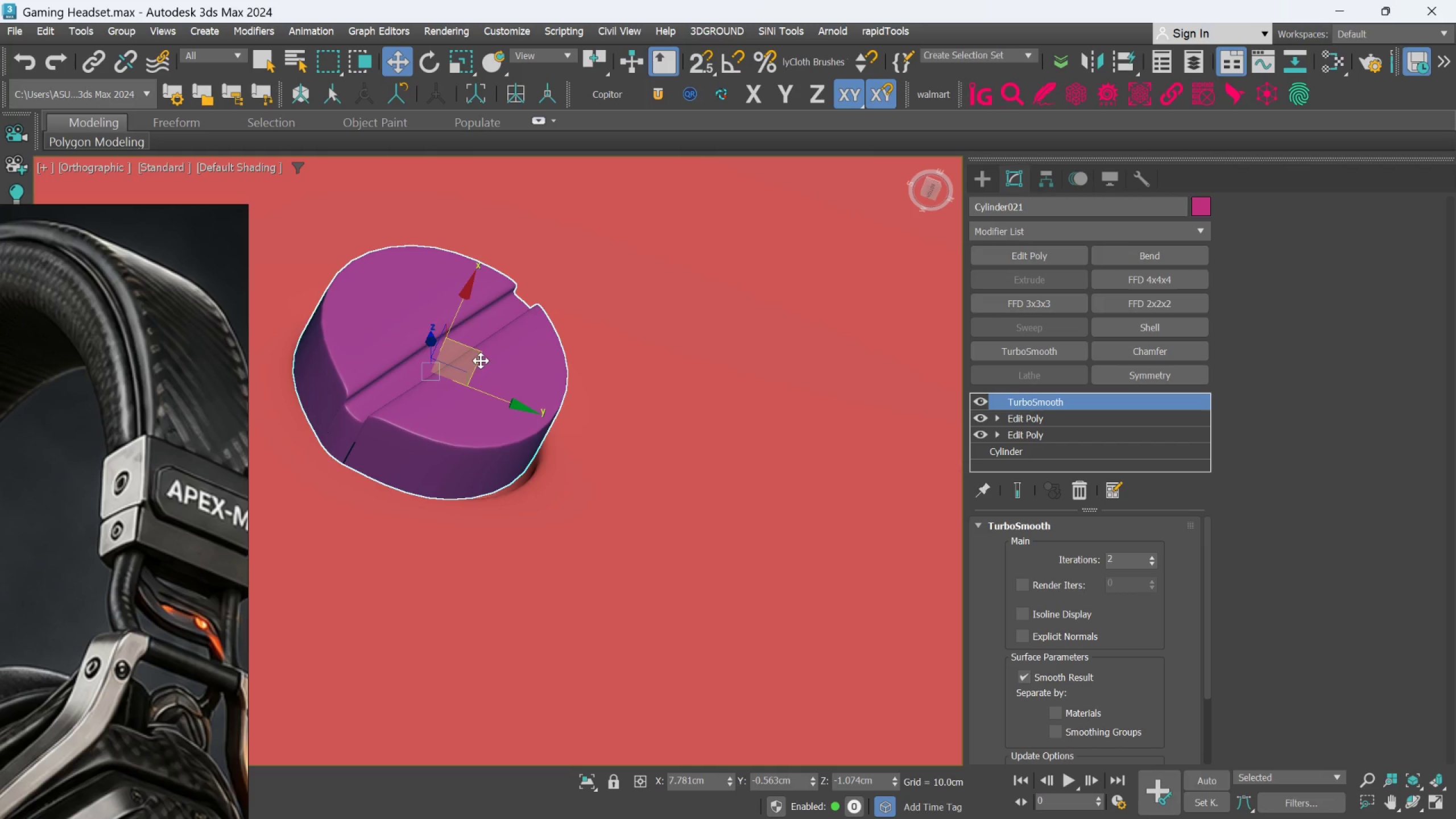 
hold_key(key=AltLeft, duration=0.69)
 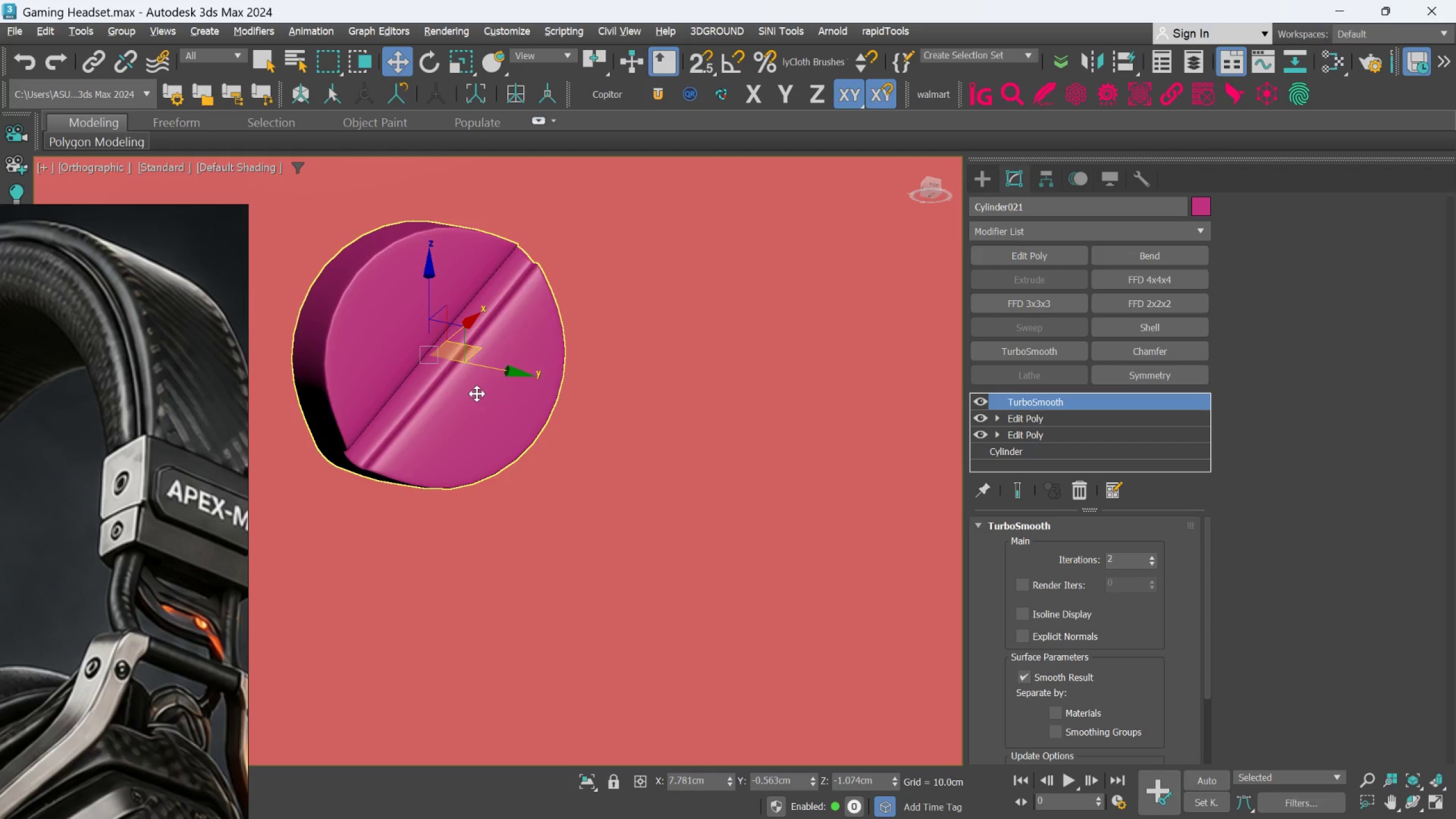 
hold_key(key=AltLeft, duration=0.59)
 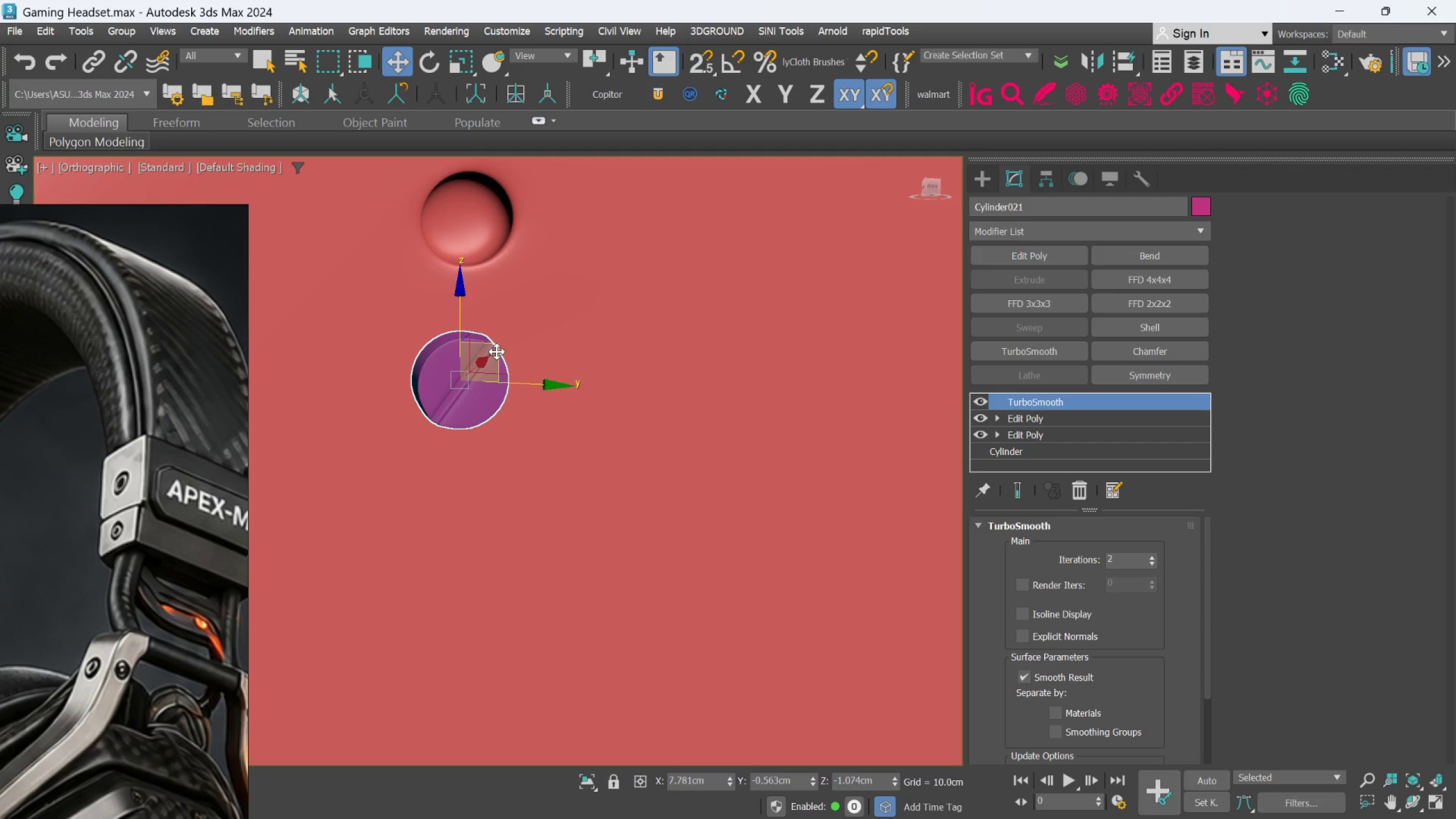 
scroll: coordinate [477, 394], scroll_direction: down, amount: 4.0
 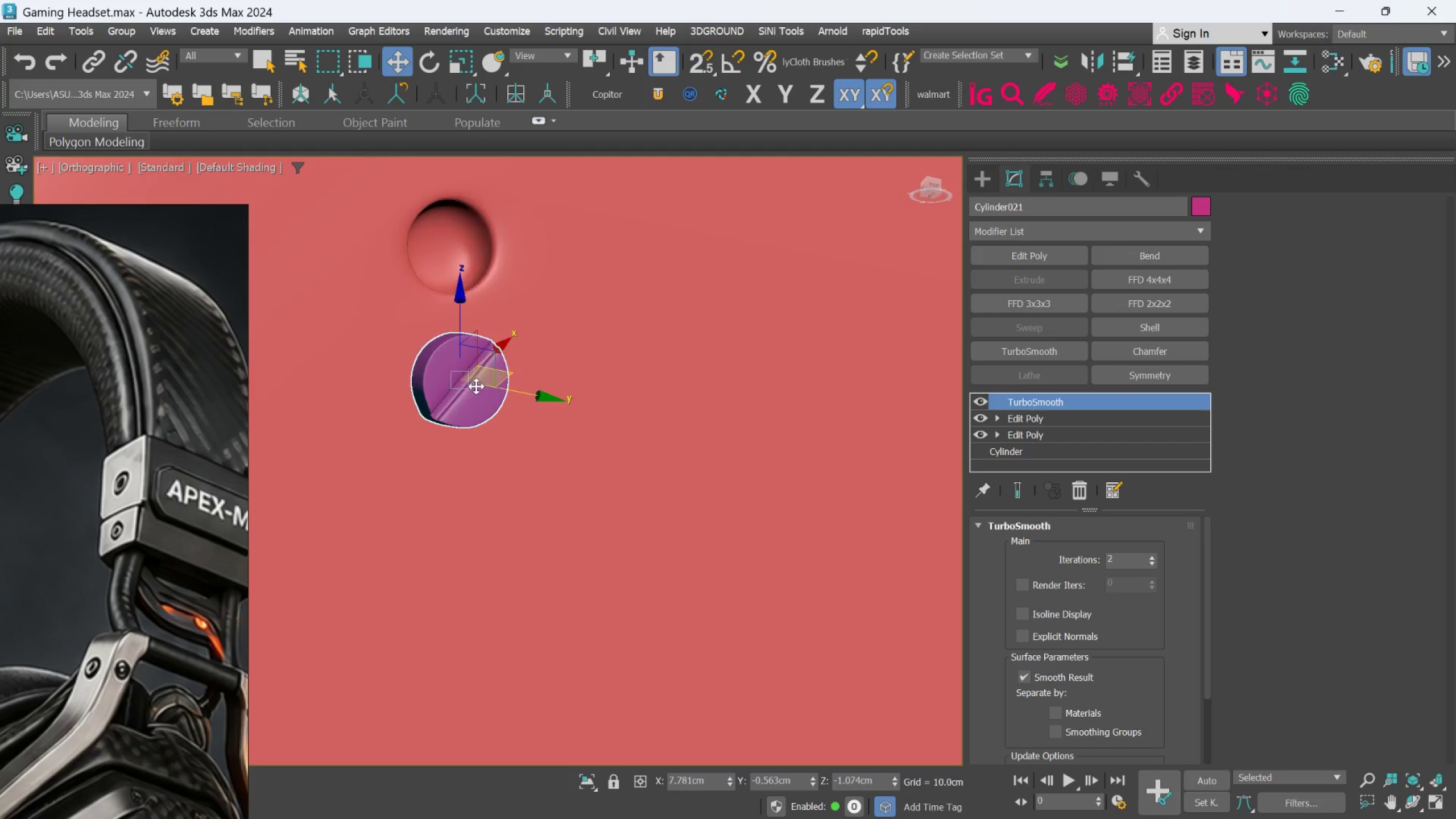 
left_click_drag(start_coordinate=[497, 351], to_coordinate=[507, 189])
 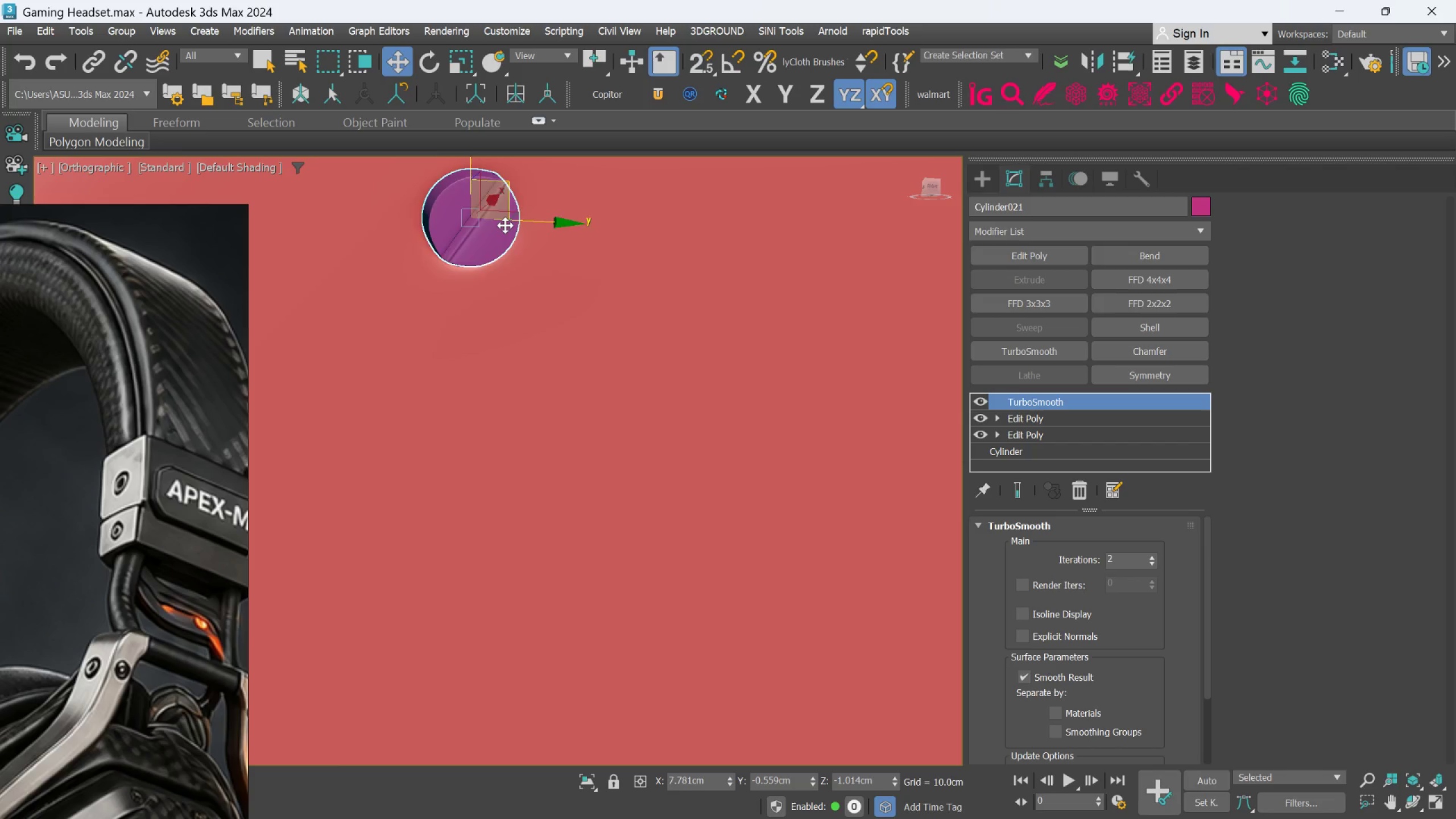 
hold_key(key=AltLeft, duration=0.94)
 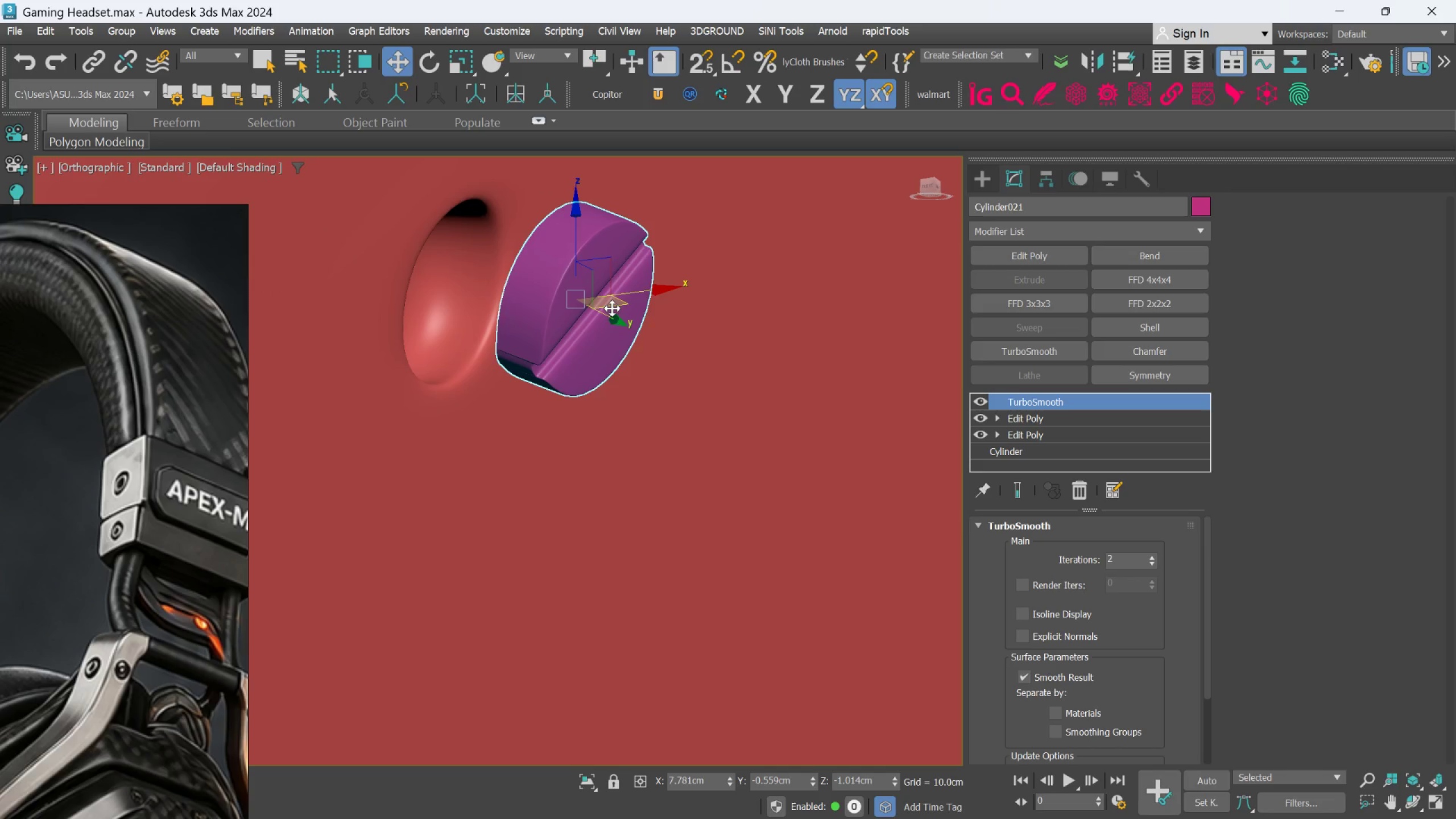 
scroll: coordinate [505, 226], scroll_direction: up, amount: 2.0
 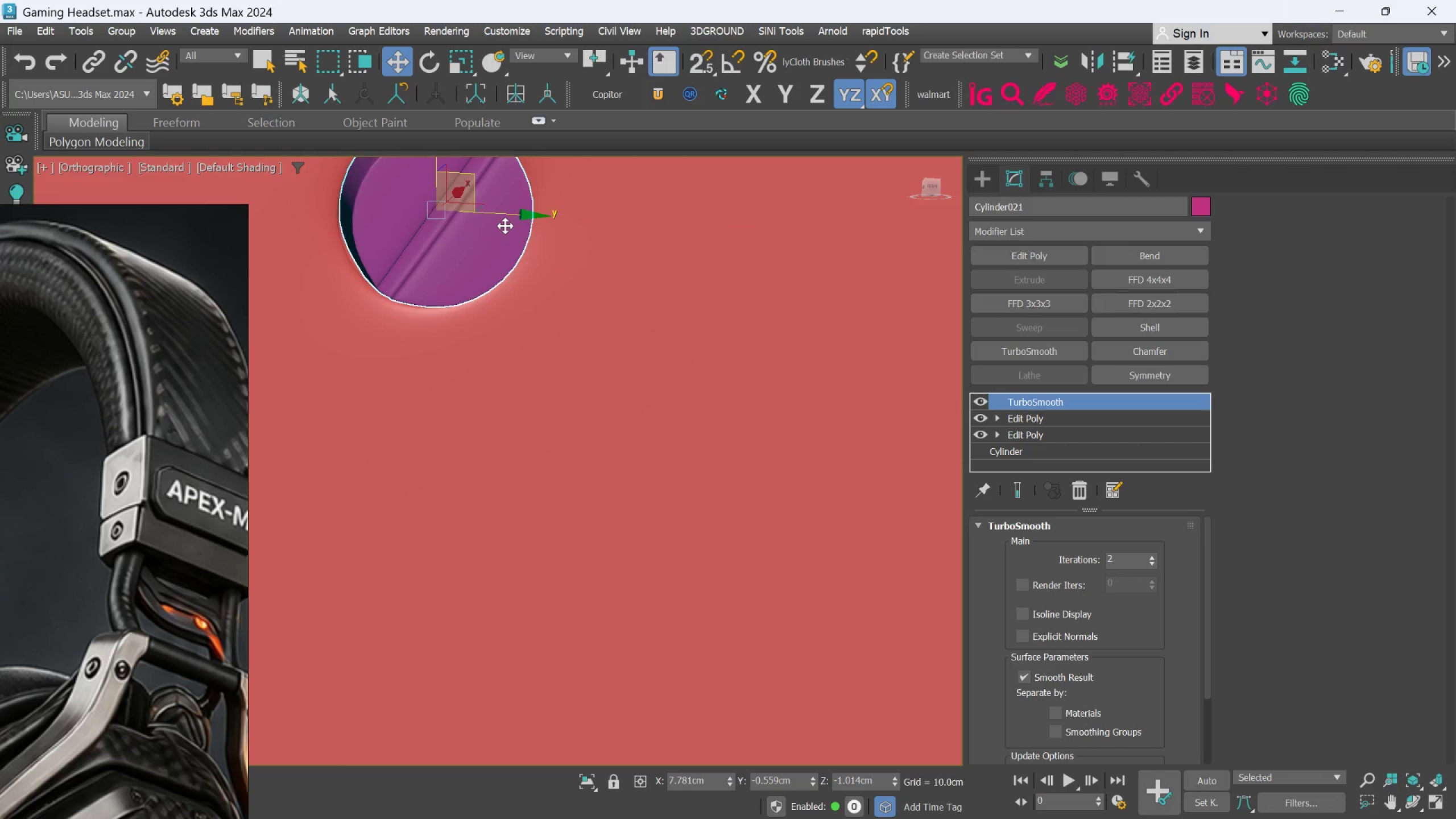 
left_click_drag(start_coordinate=[614, 308], to_coordinate=[482, 297])
 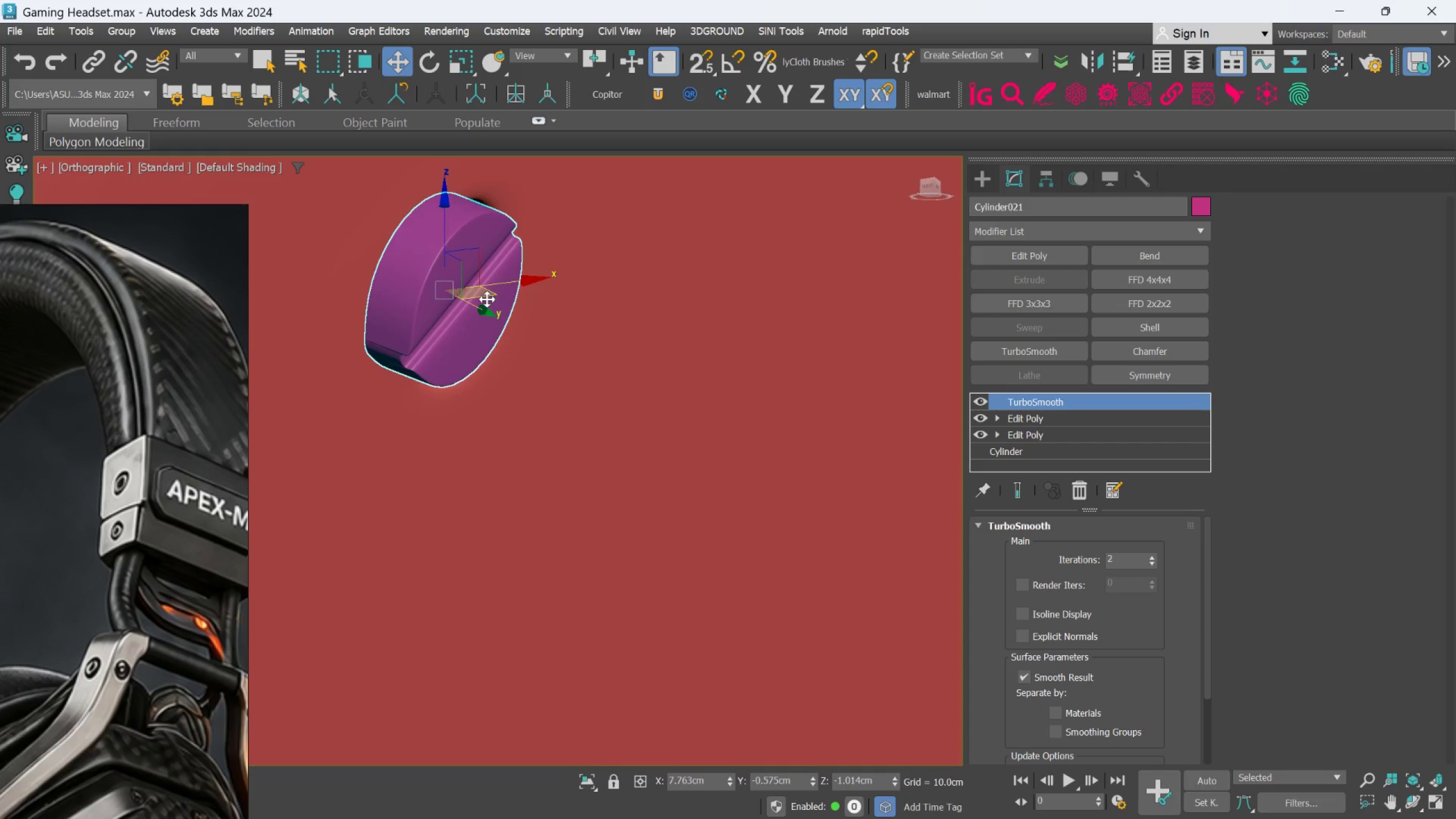 
hold_key(key=AltLeft, duration=0.66)
 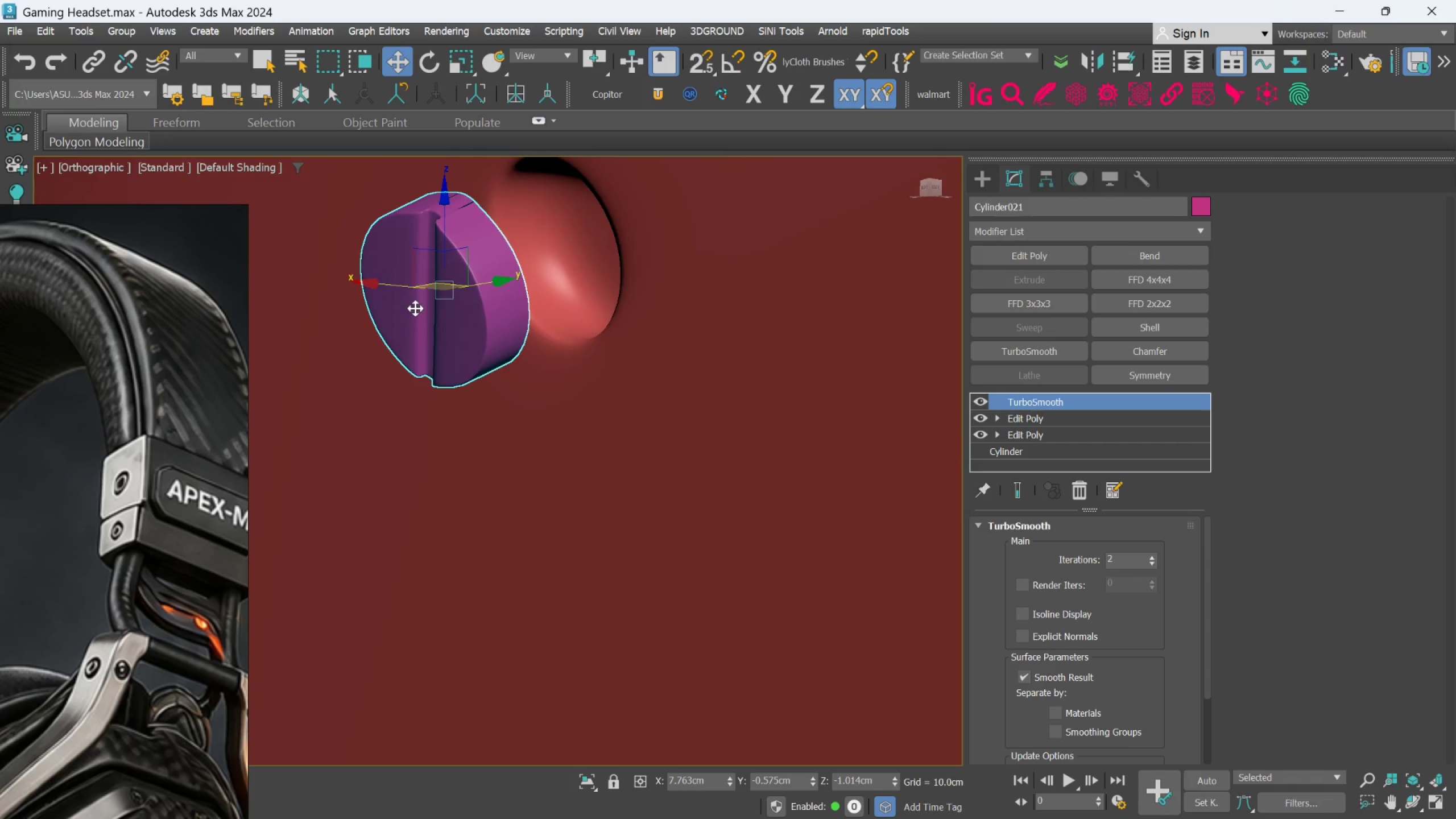 
key(Alt+AltLeft)
 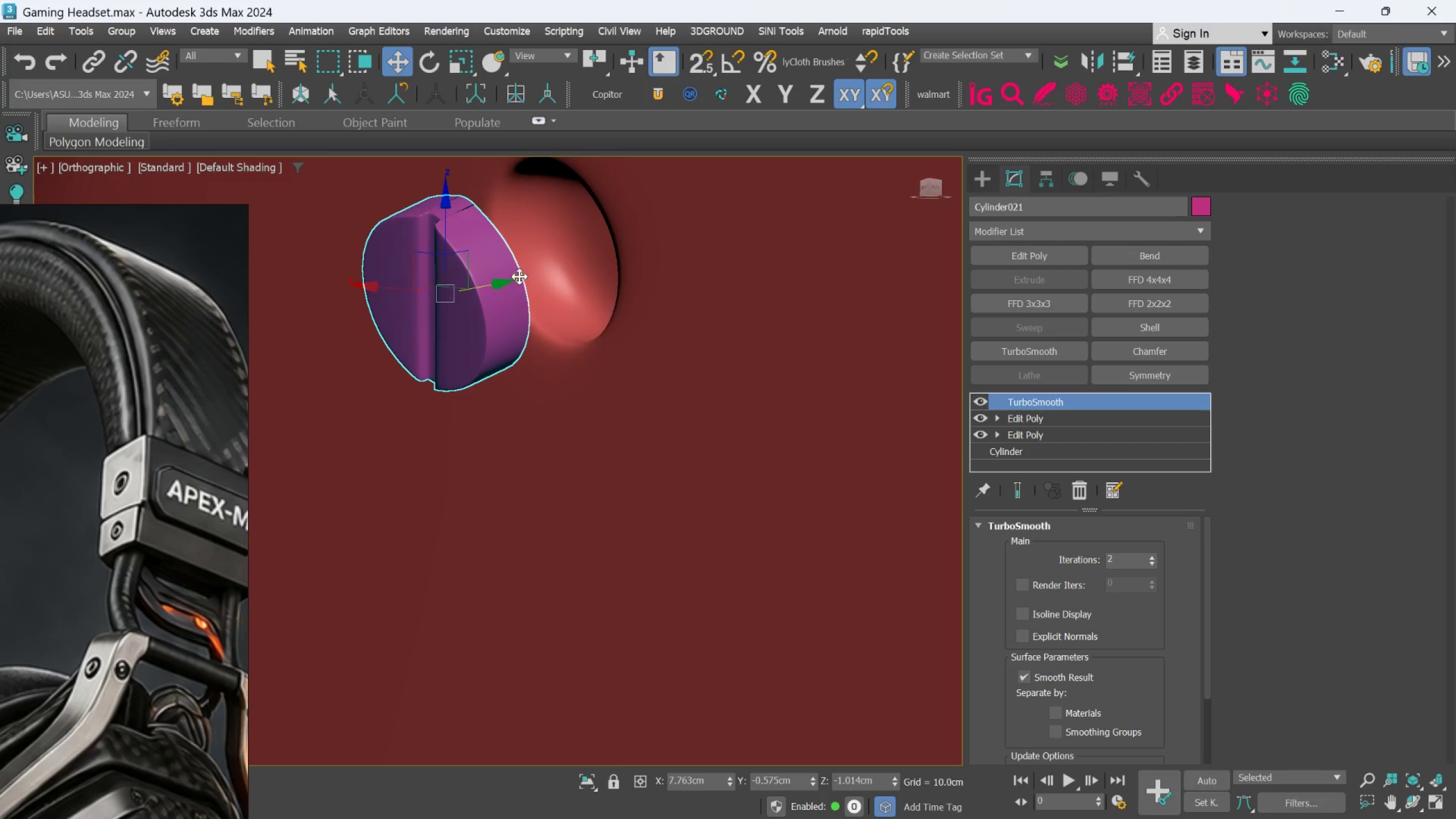 
key(Alt+AltLeft)
 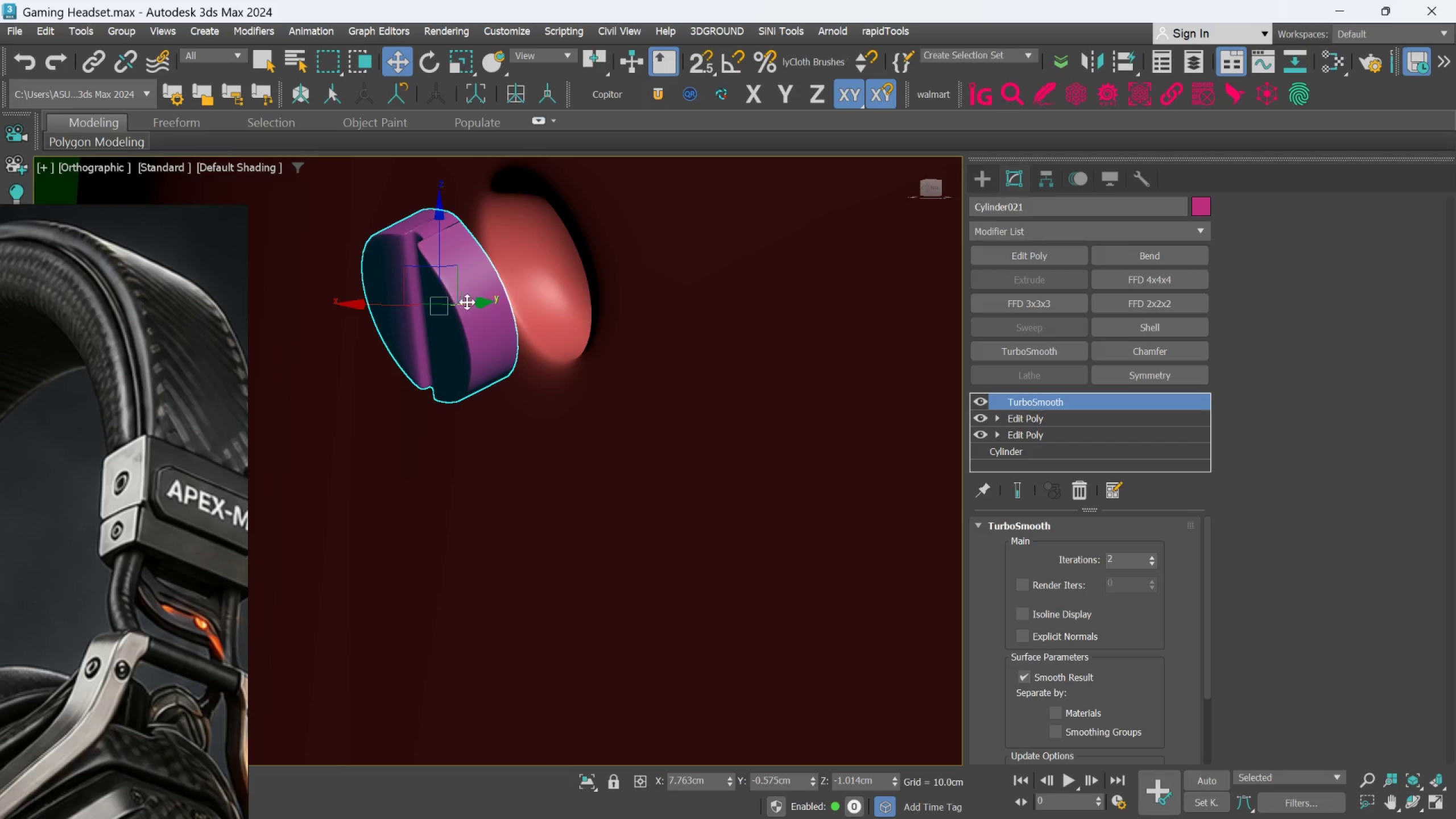 
hold_key(key=AltLeft, duration=0.7)
 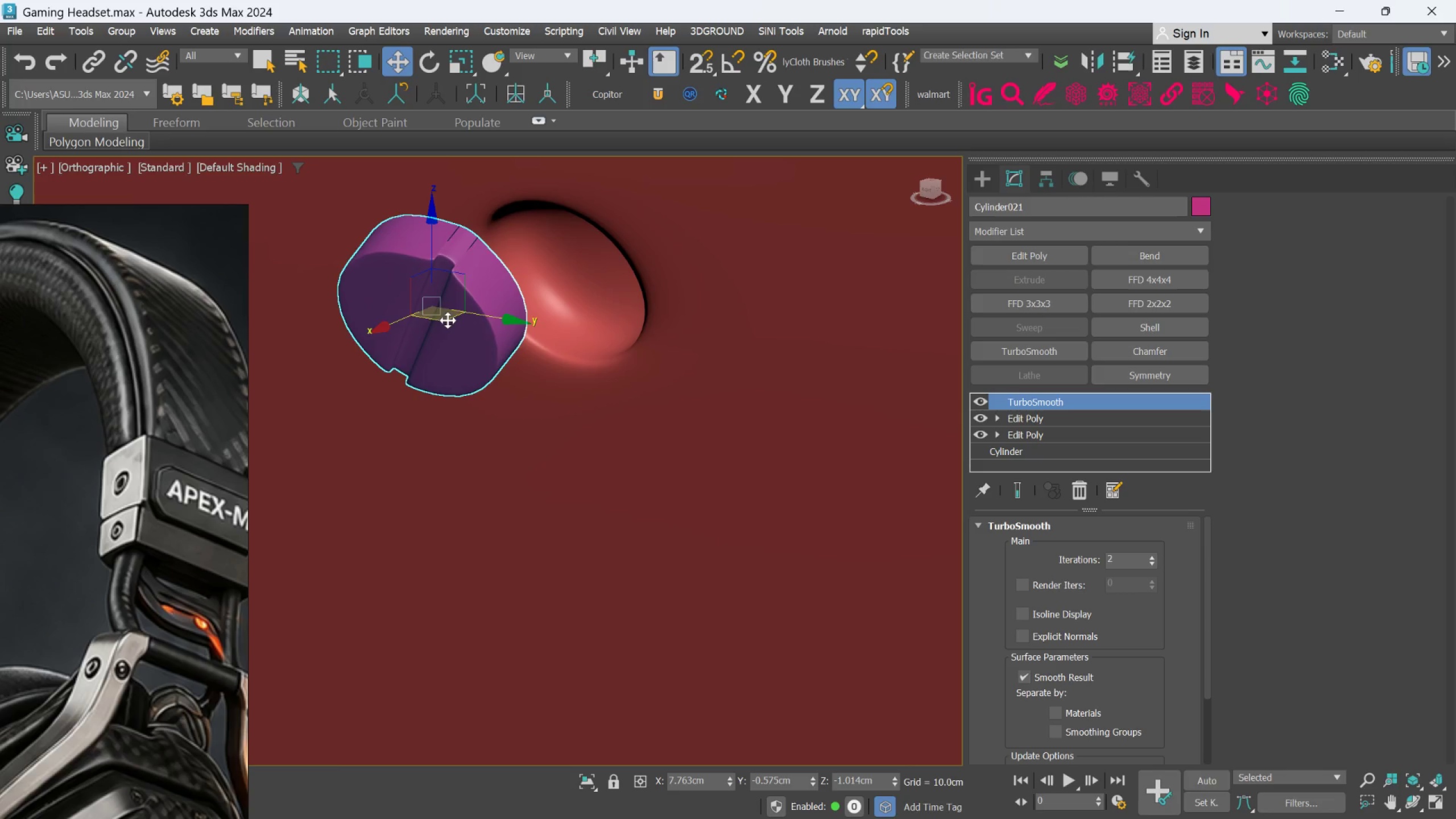 
left_click_drag(start_coordinate=[445, 317], to_coordinate=[566, 295])
 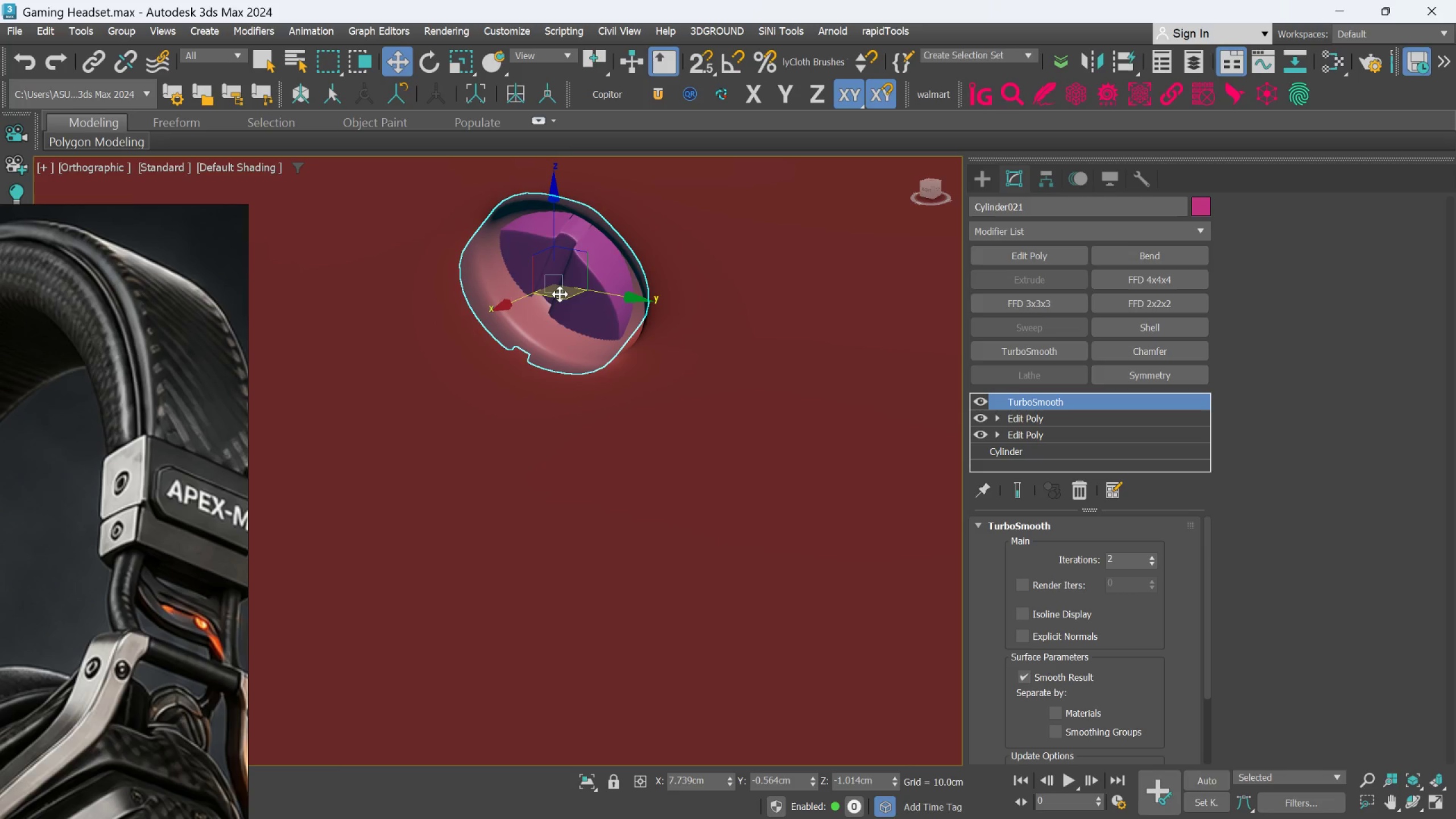 
key(E)
 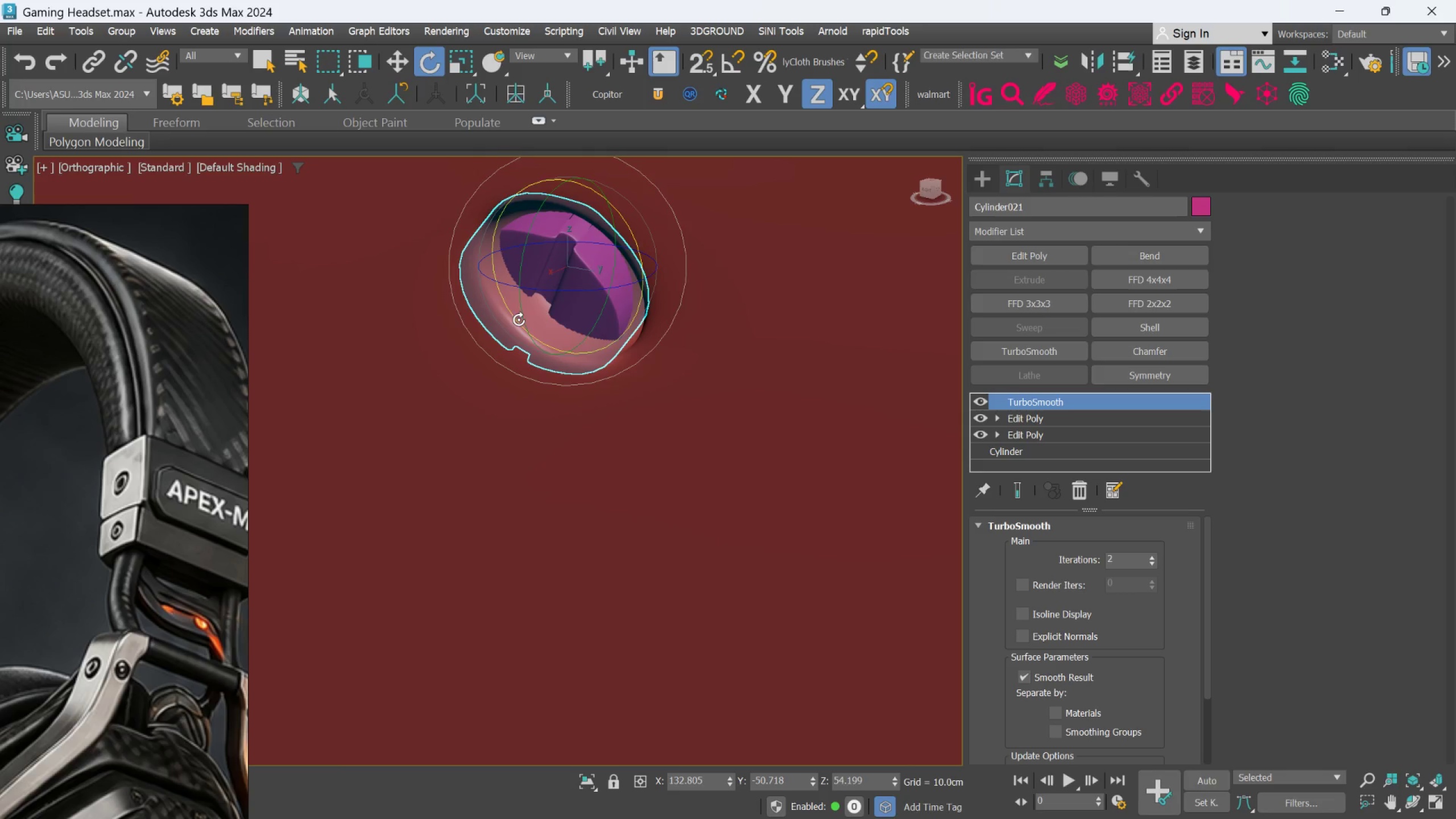 
left_click_drag(start_coordinate=[523, 316], to_coordinate=[545, 290])
 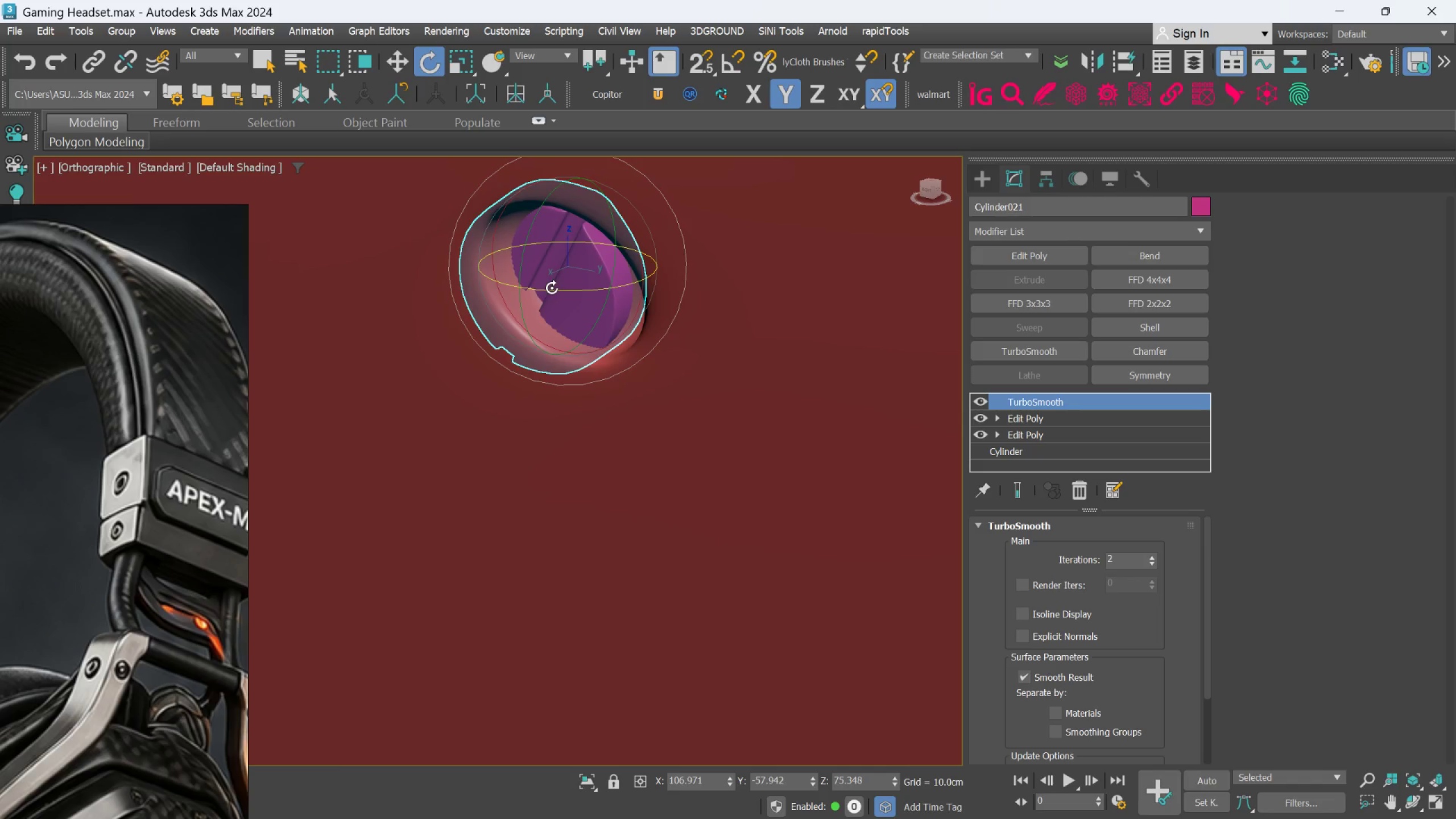 
left_click_drag(start_coordinate=[556, 288], to_coordinate=[582, 279])
 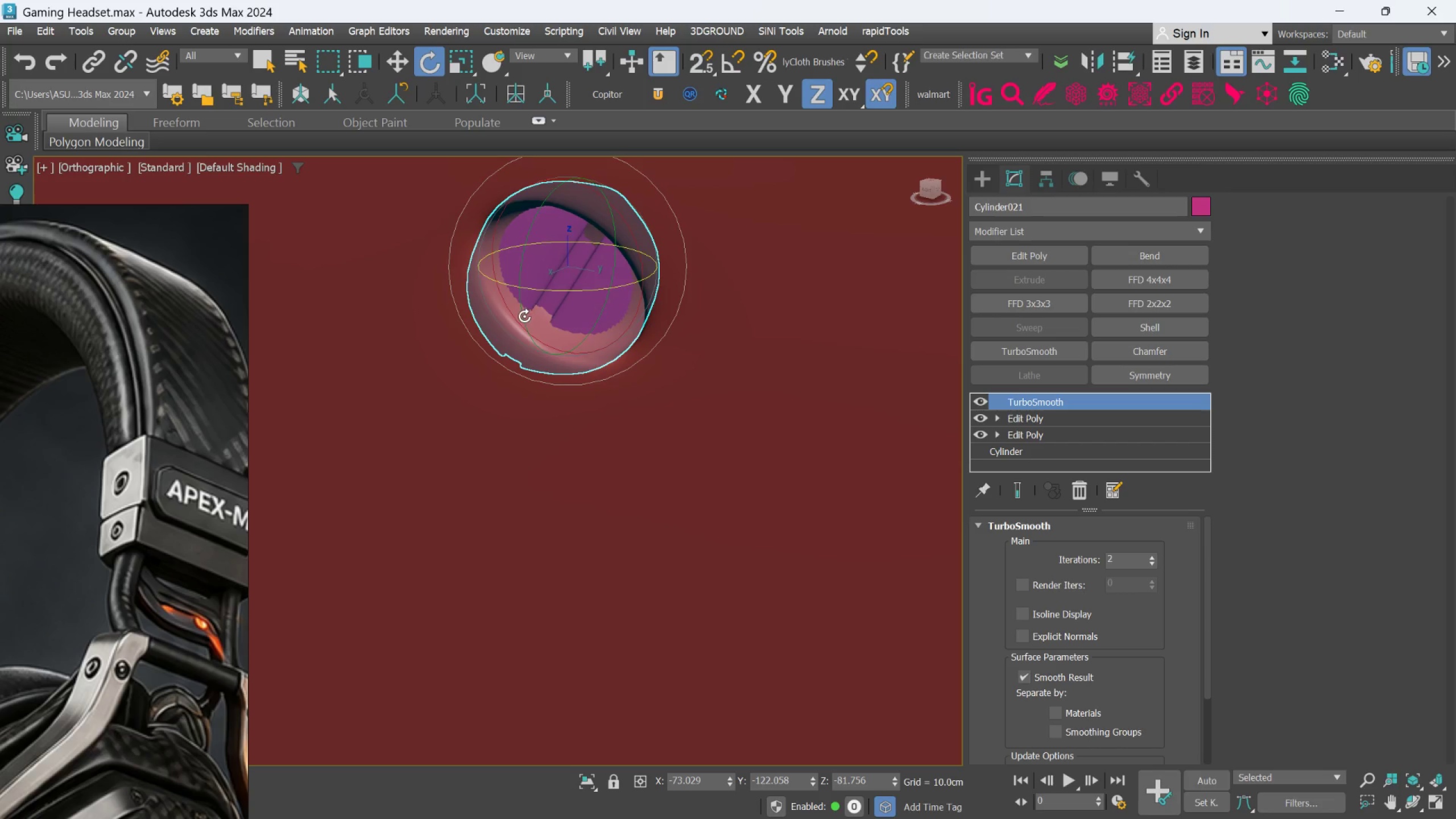 
left_click_drag(start_coordinate=[524, 316], to_coordinate=[540, 297])
 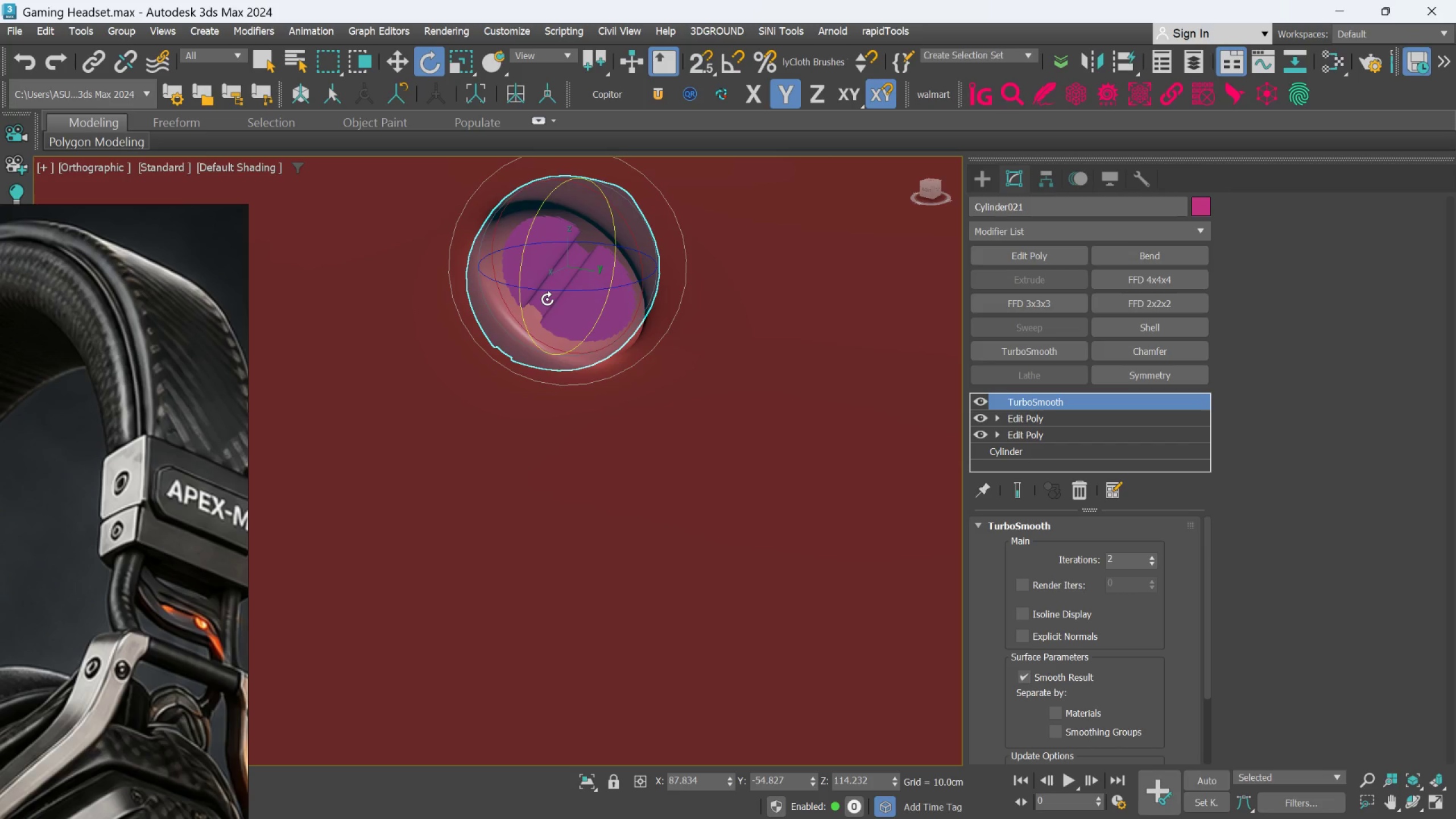 
key(W)
 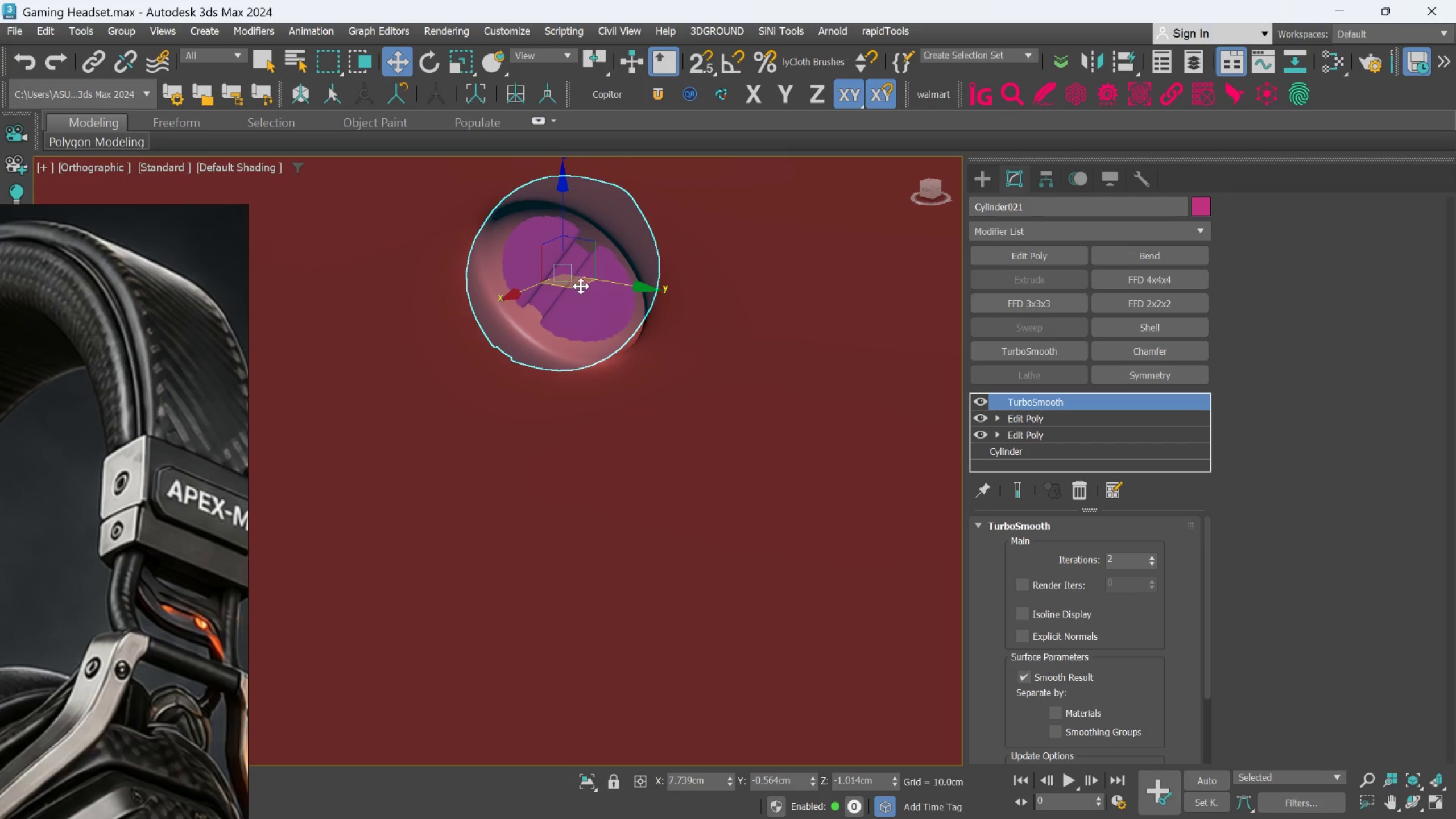 
left_click_drag(start_coordinate=[577, 282], to_coordinate=[578, 301])
 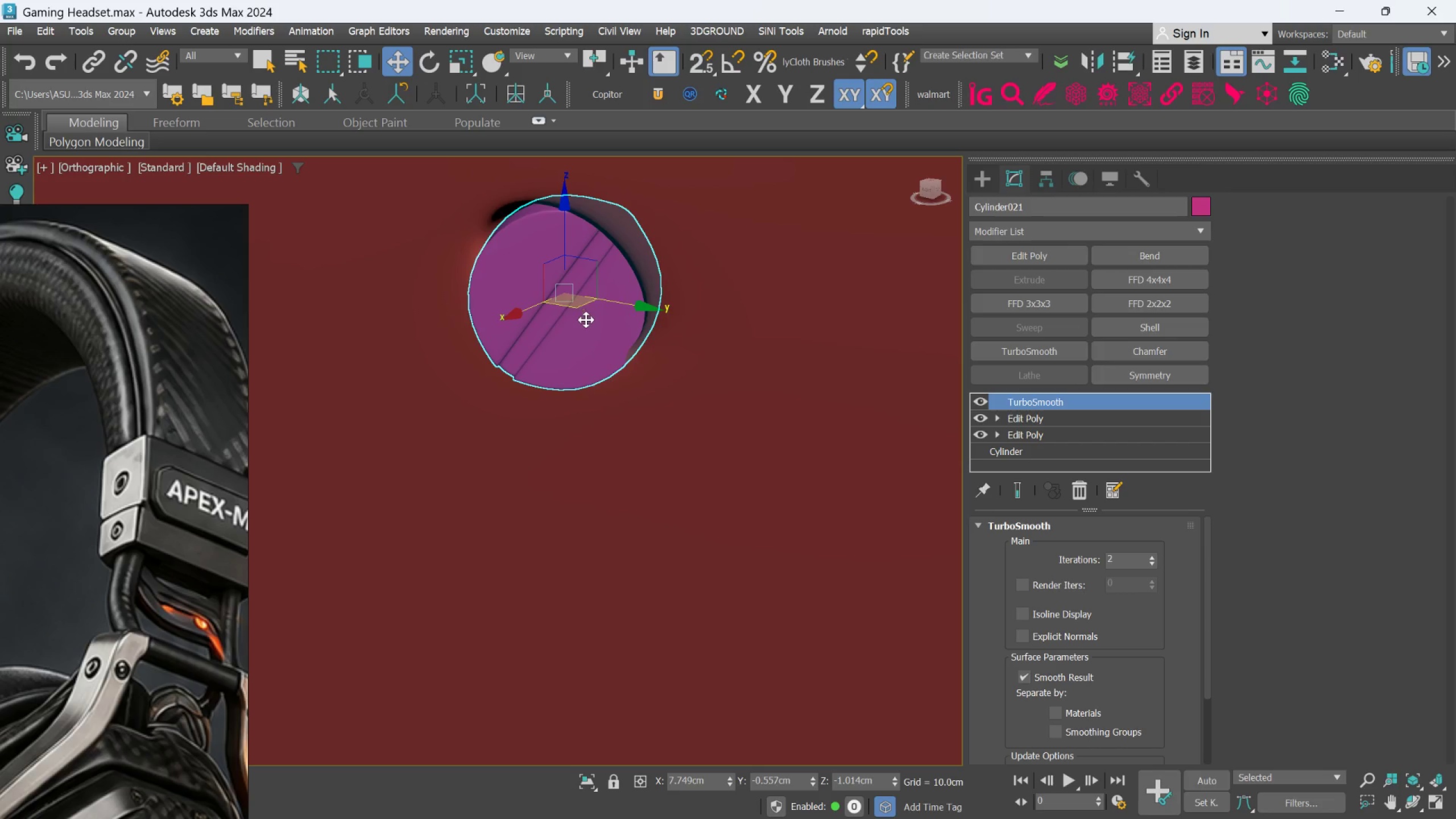 
hold_key(key=AltLeft, duration=0.48)
 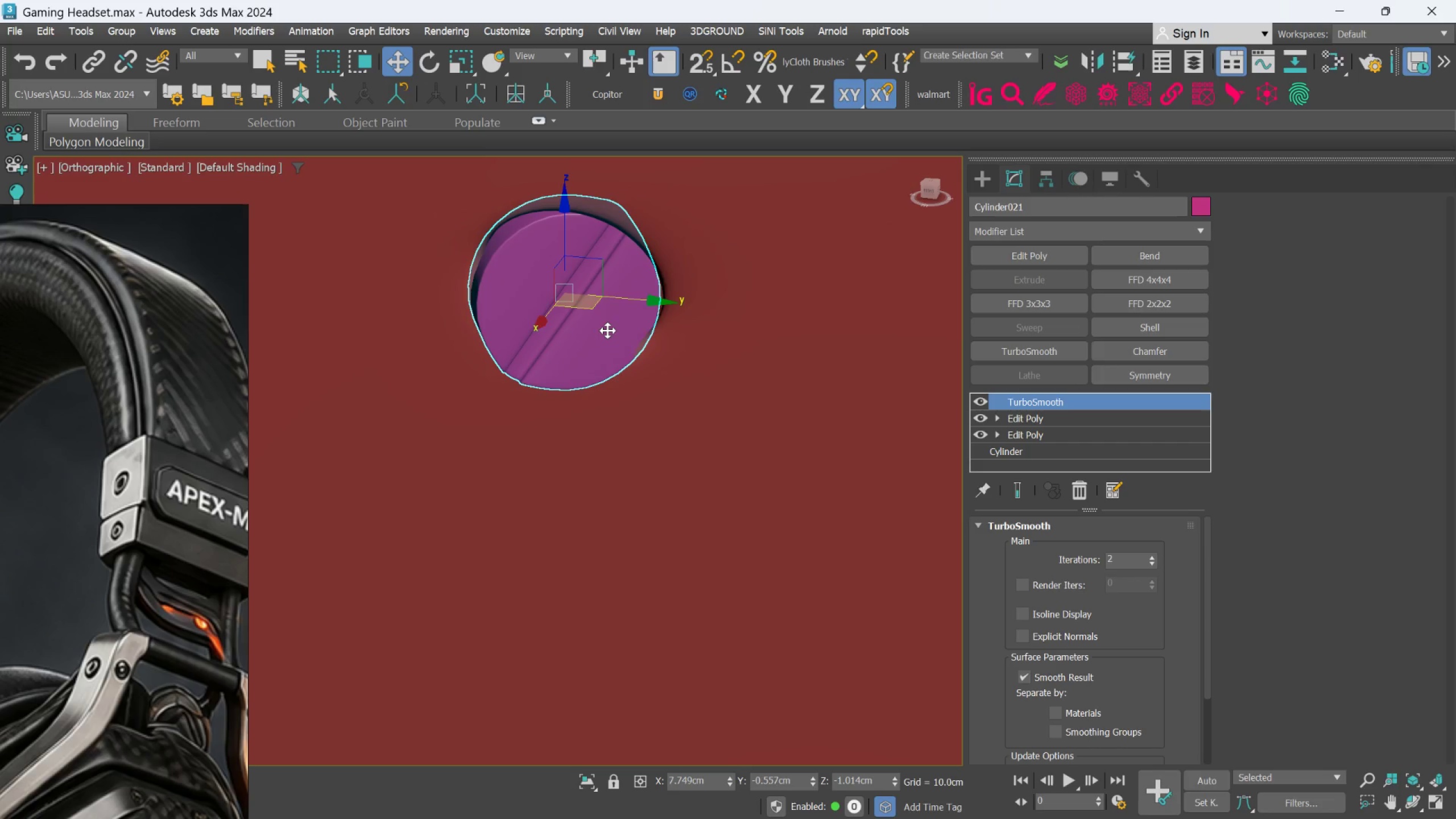 
key(E)
 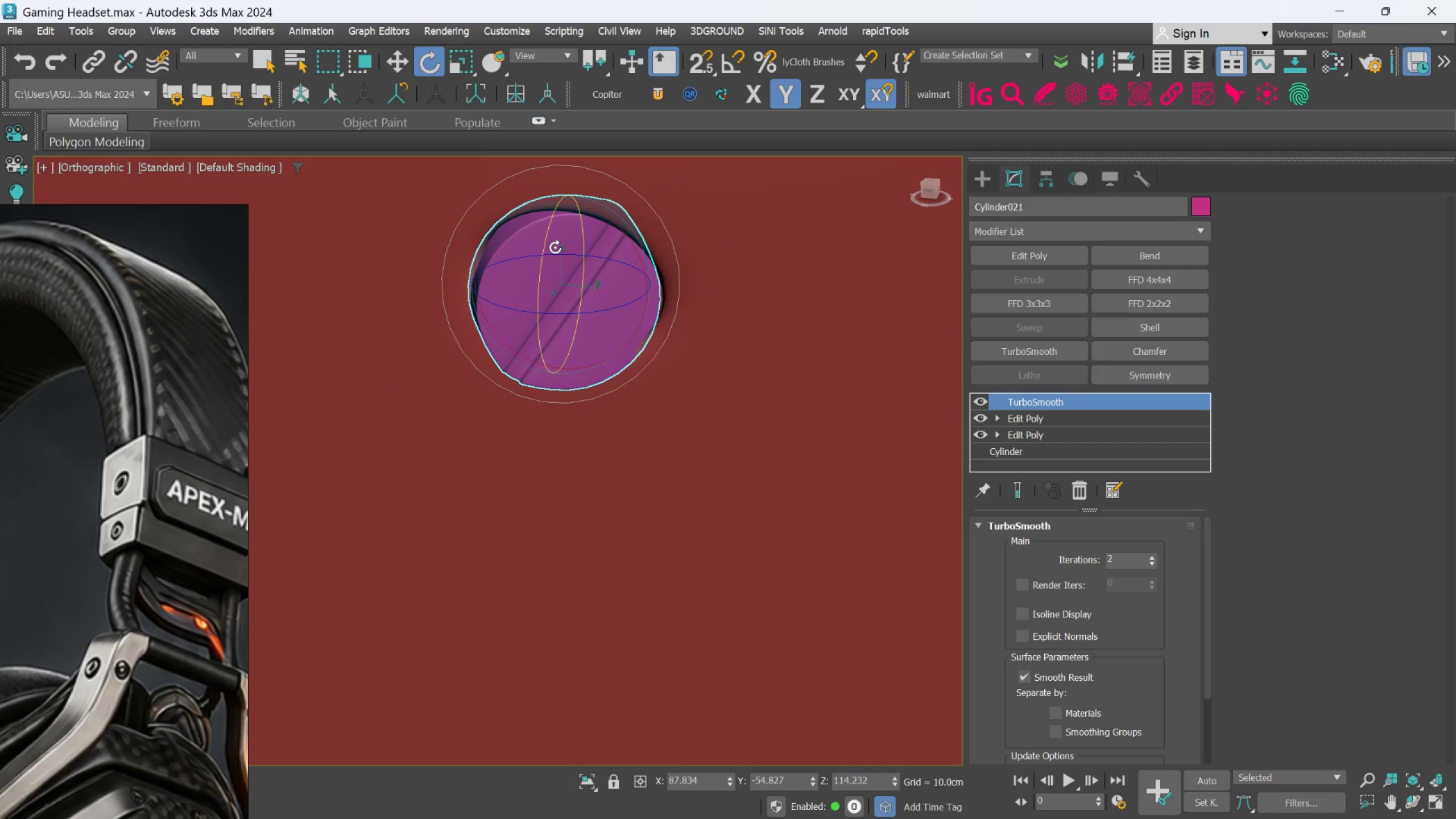 
left_click_drag(start_coordinate=[545, 246], to_coordinate=[544, 257])
 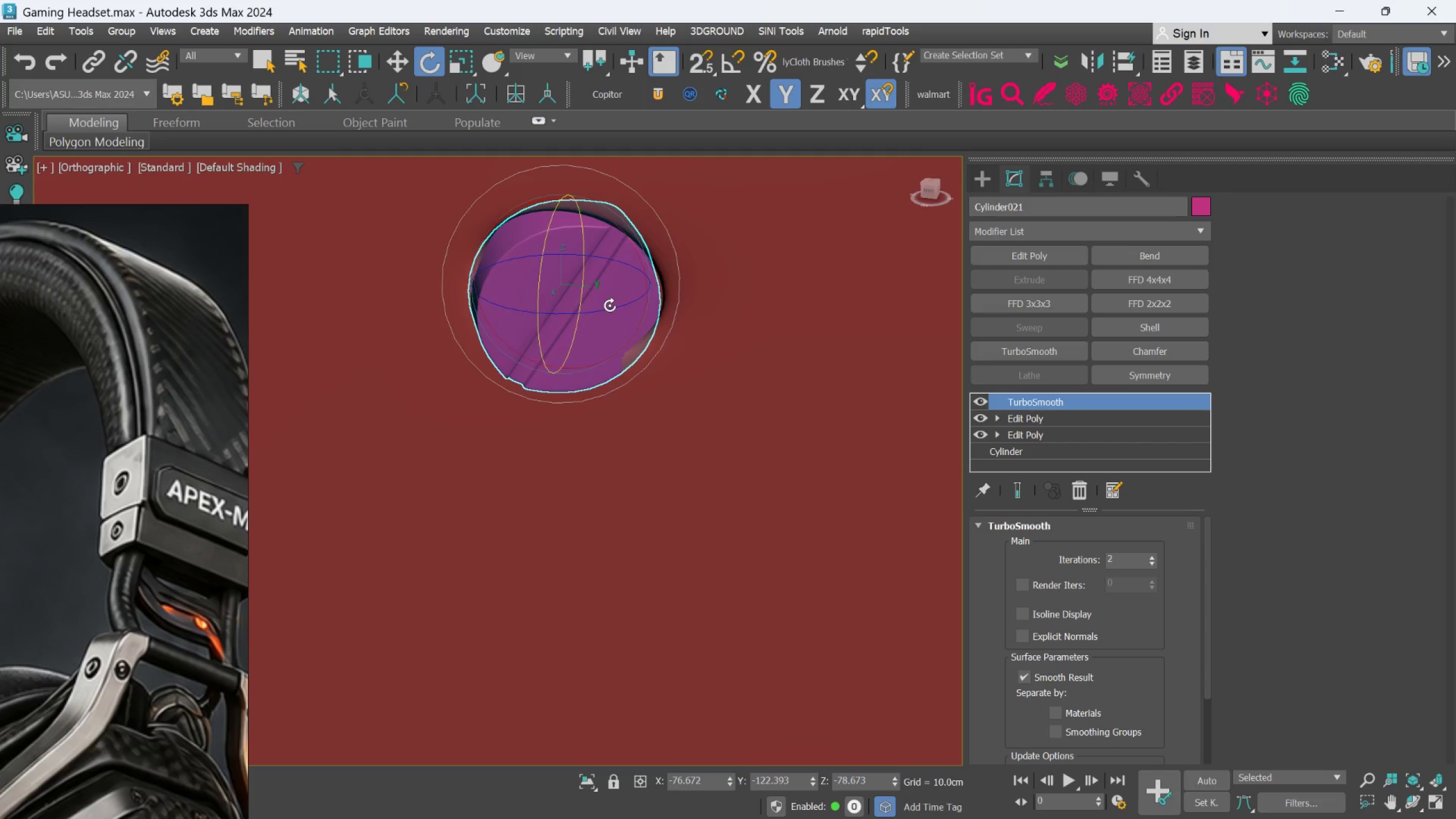 
left_click_drag(start_coordinate=[610, 306], to_coordinate=[595, 304])
 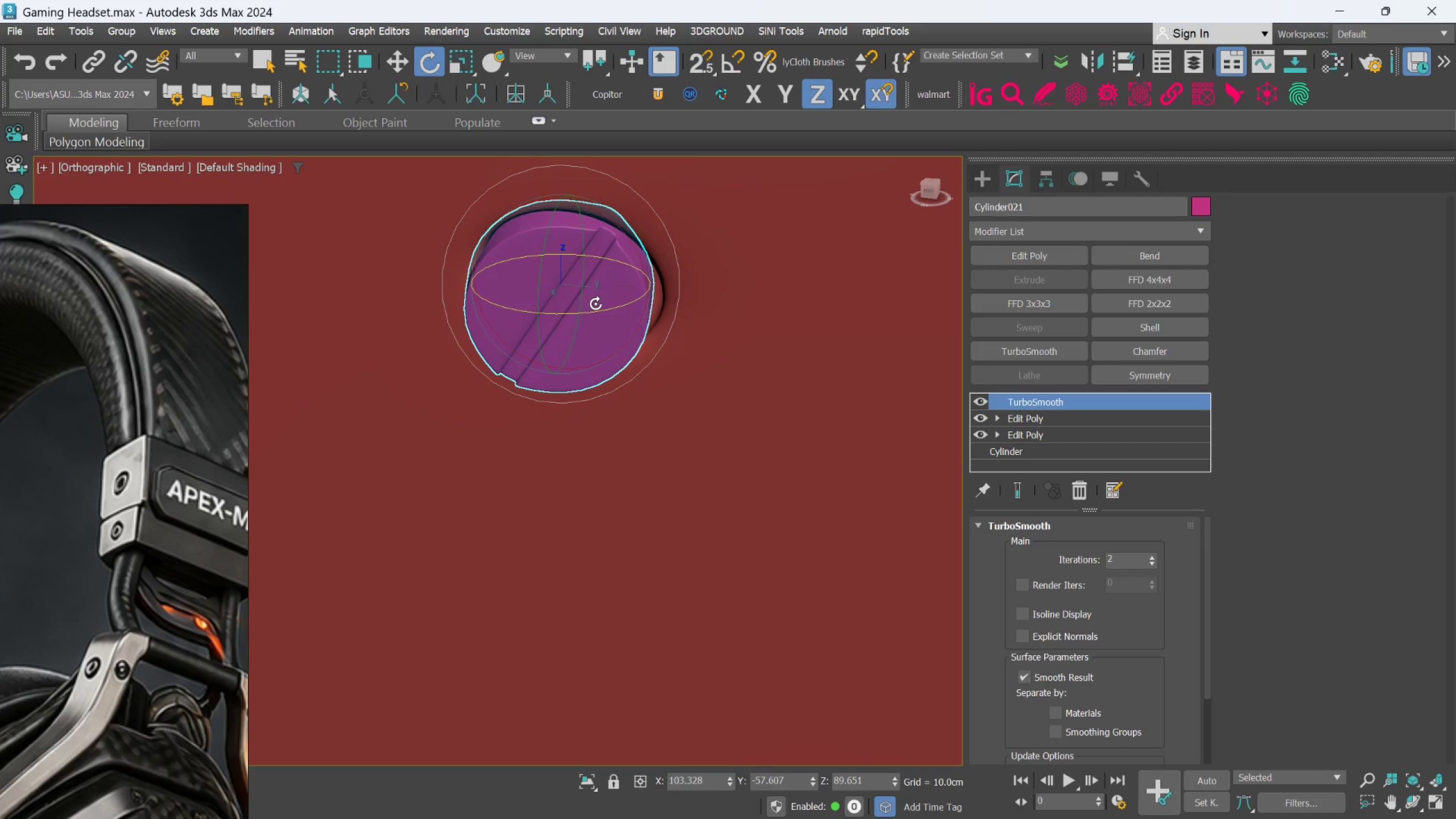 
hold_key(key=AltLeft, duration=0.5)
 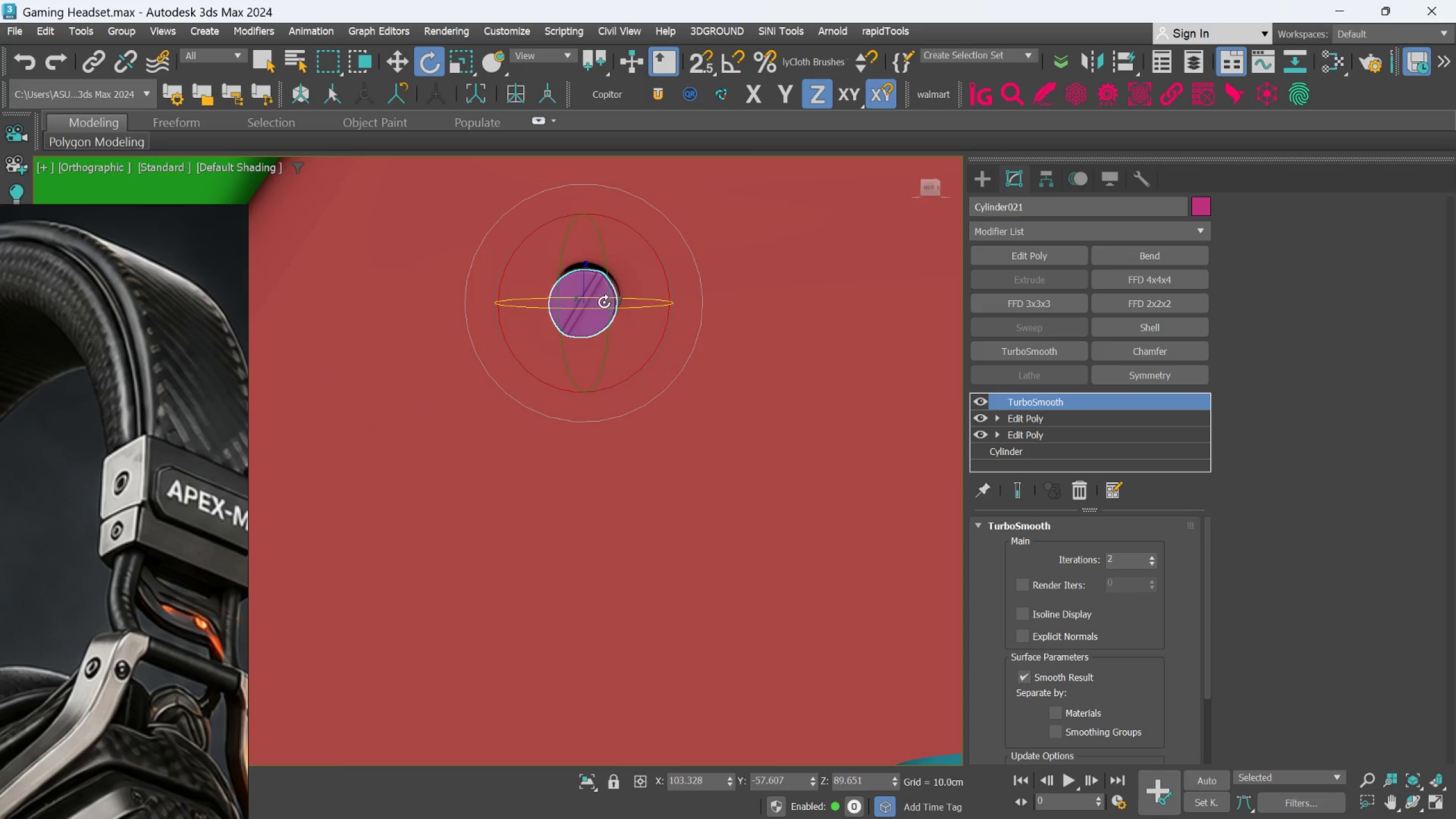 
scroll: coordinate [596, 308], scroll_direction: down, amount: 3.0
 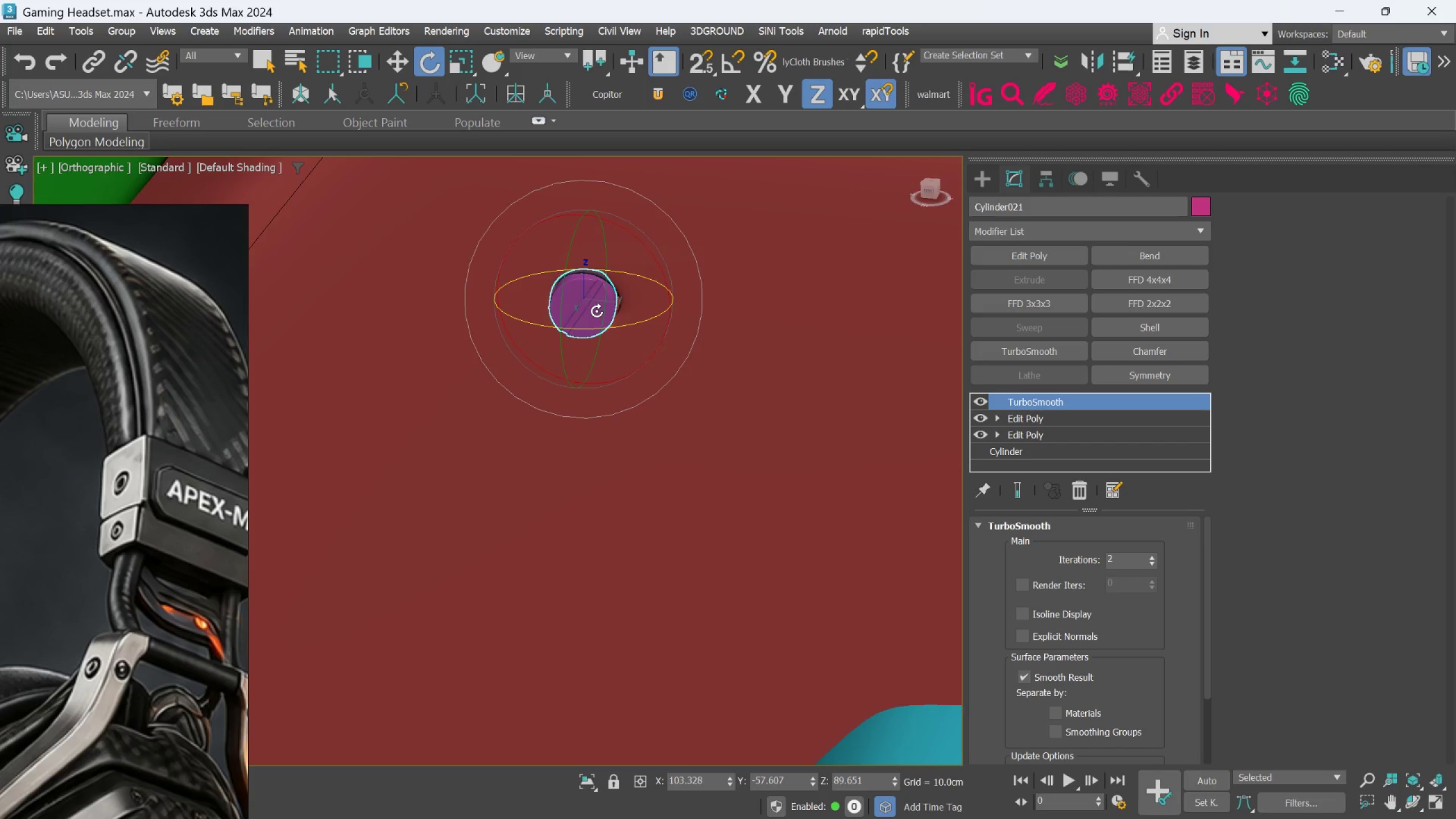 
scroll: coordinate [604, 302], scroll_direction: up, amount: 2.0
 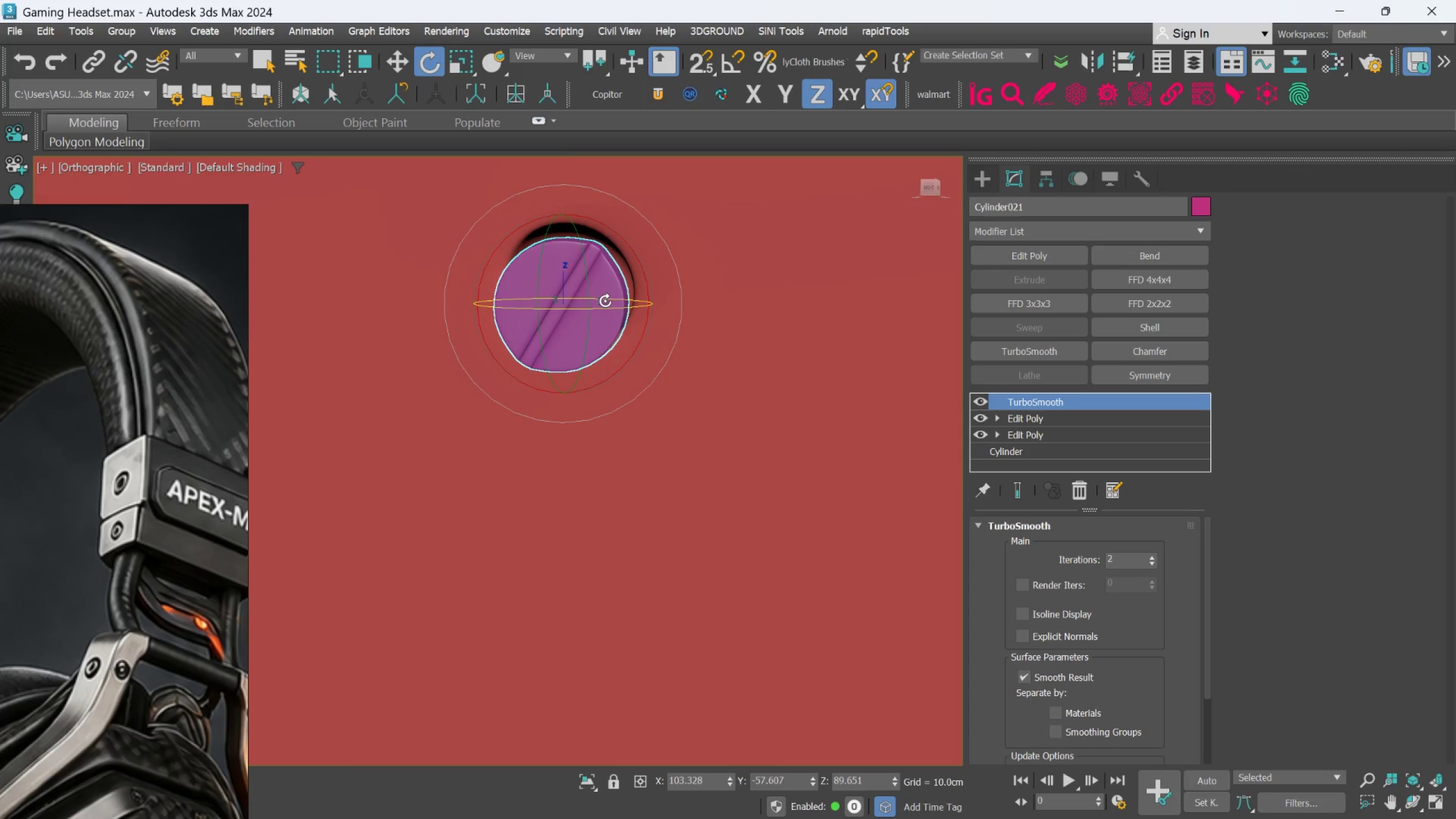 
key(W)
 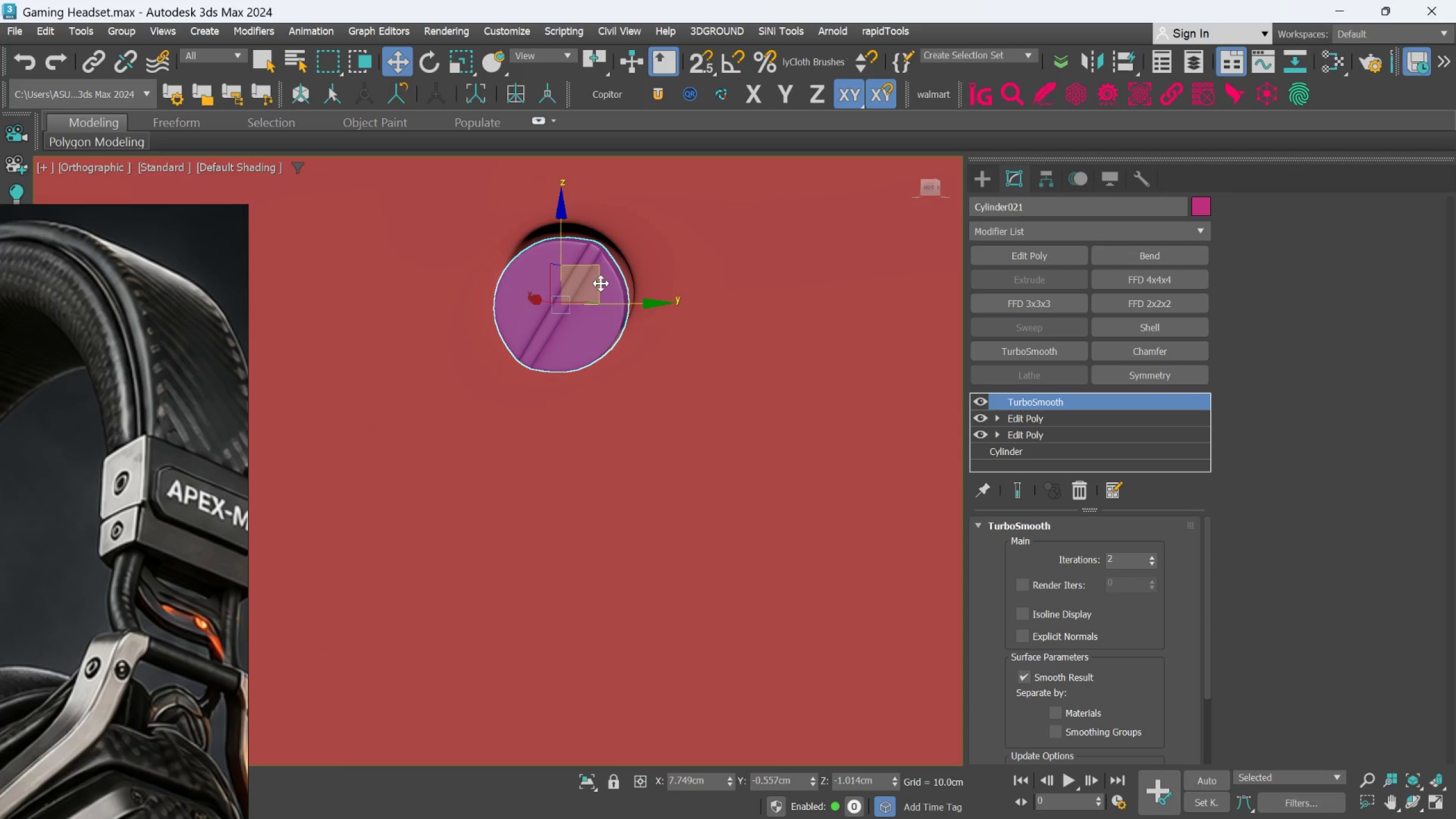 
left_click_drag(start_coordinate=[601, 281], to_coordinate=[606, 268])
 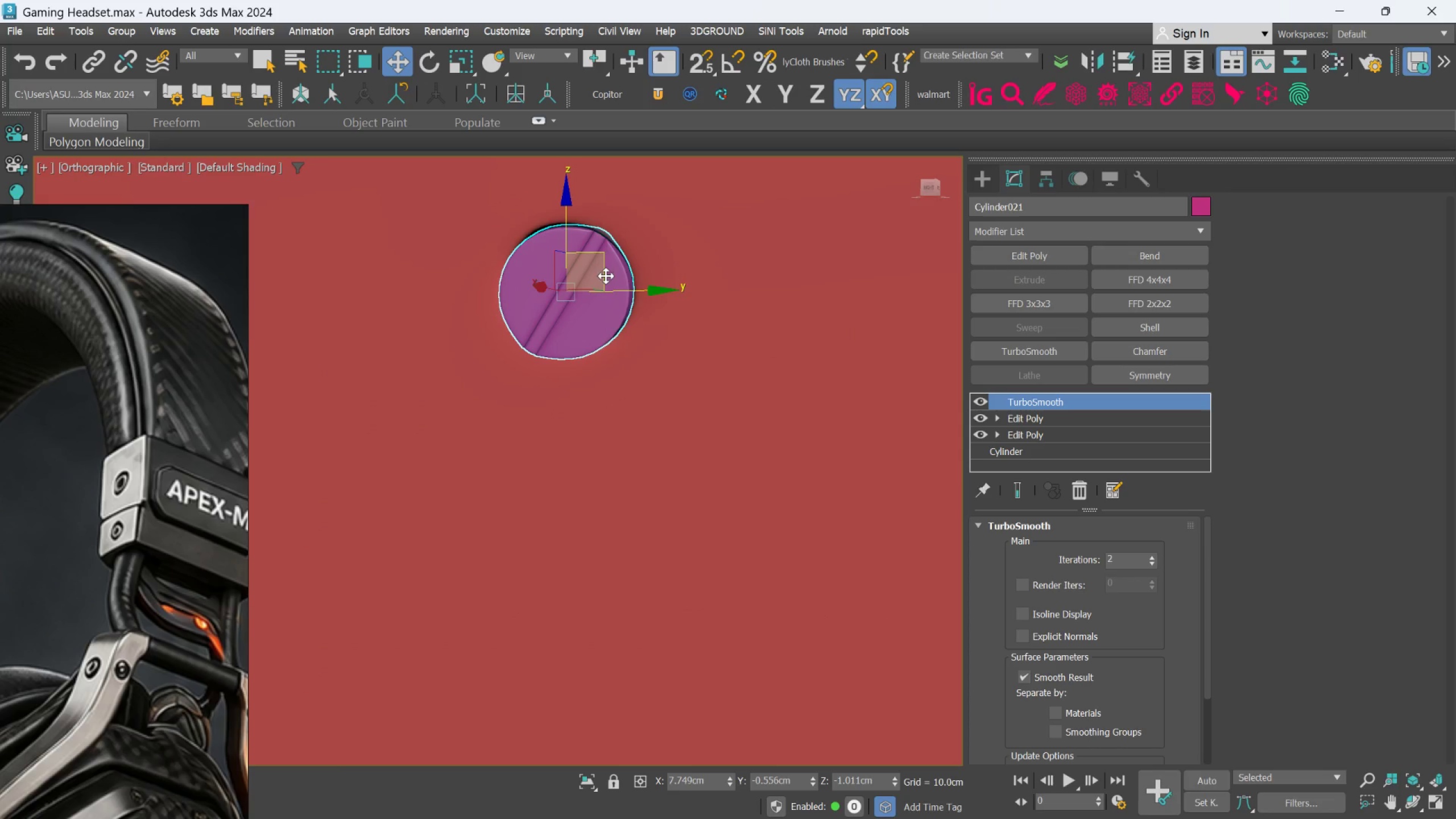 
hold_key(key=AltLeft, duration=1.03)
 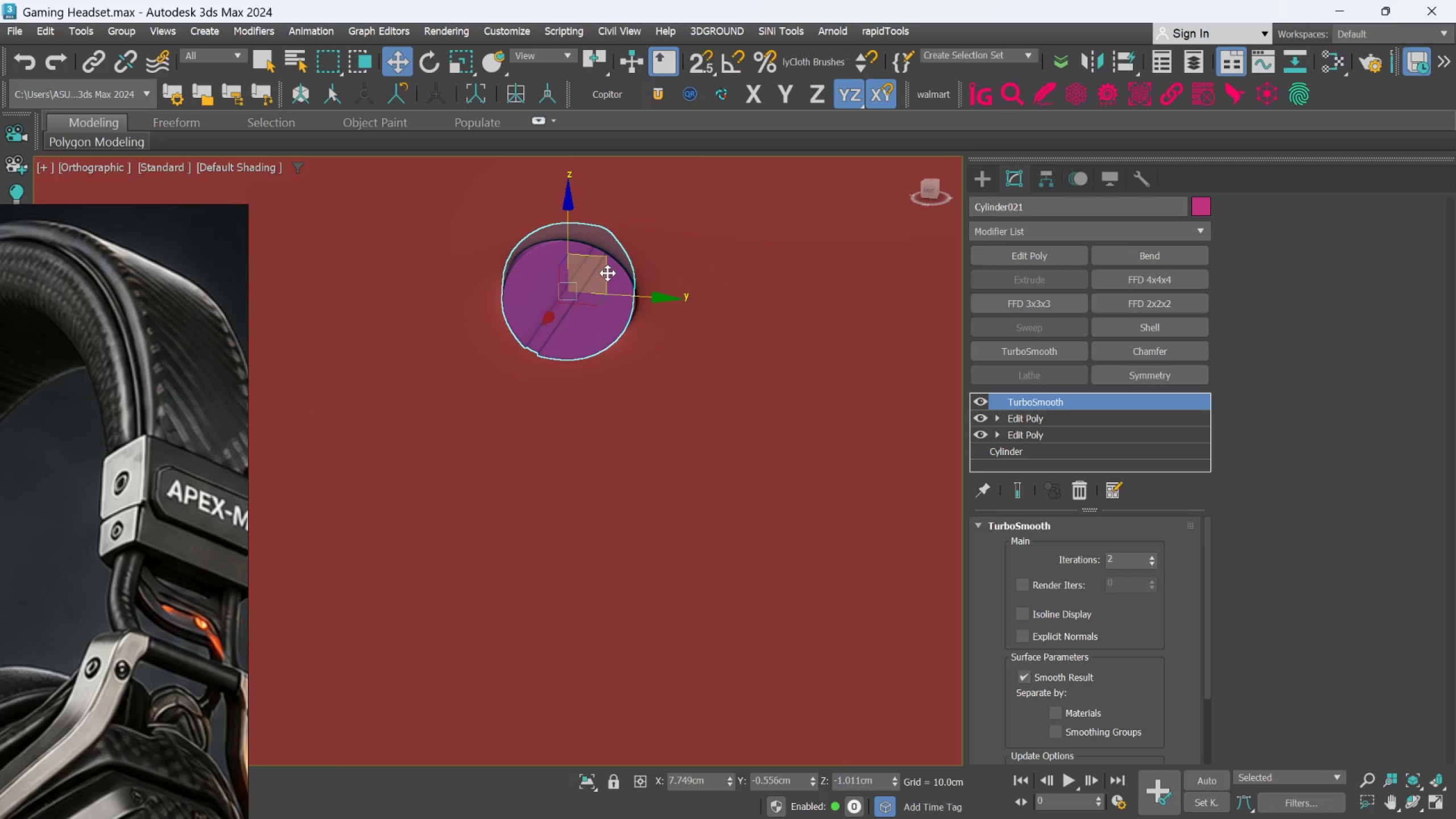 
key(W)
 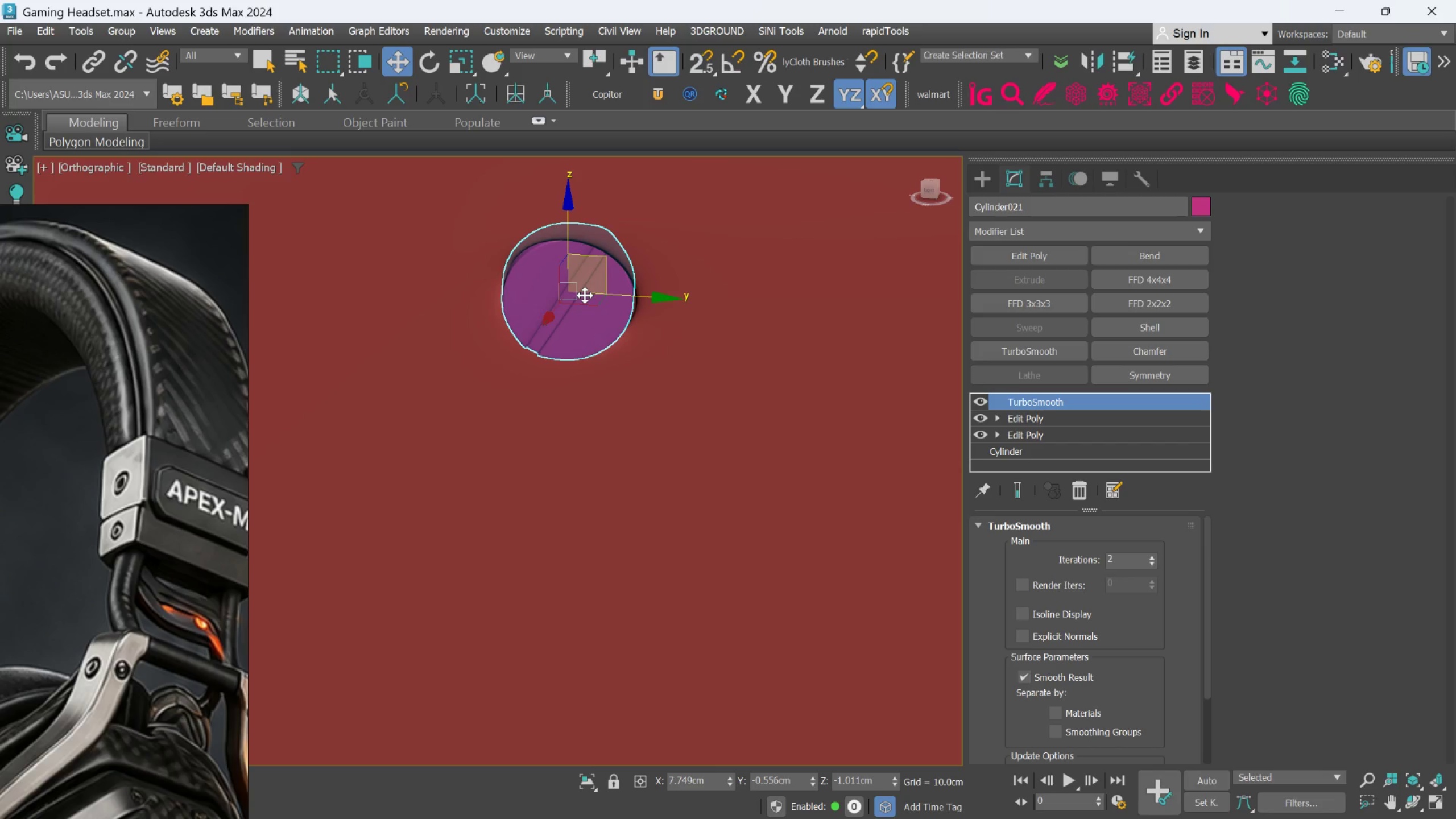 
key(R)
 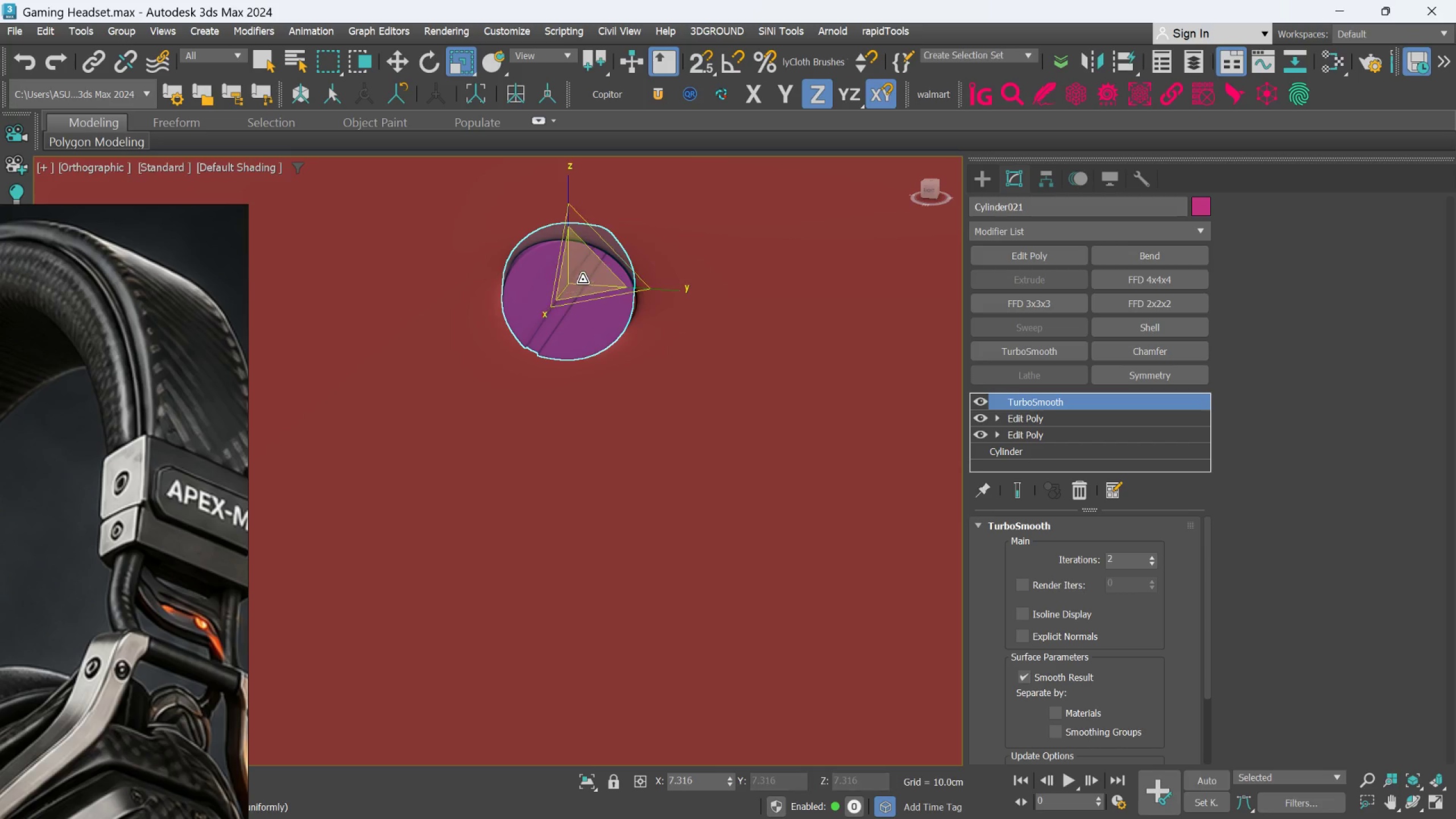 
left_click_drag(start_coordinate=[582, 279], to_coordinate=[588, 284])
 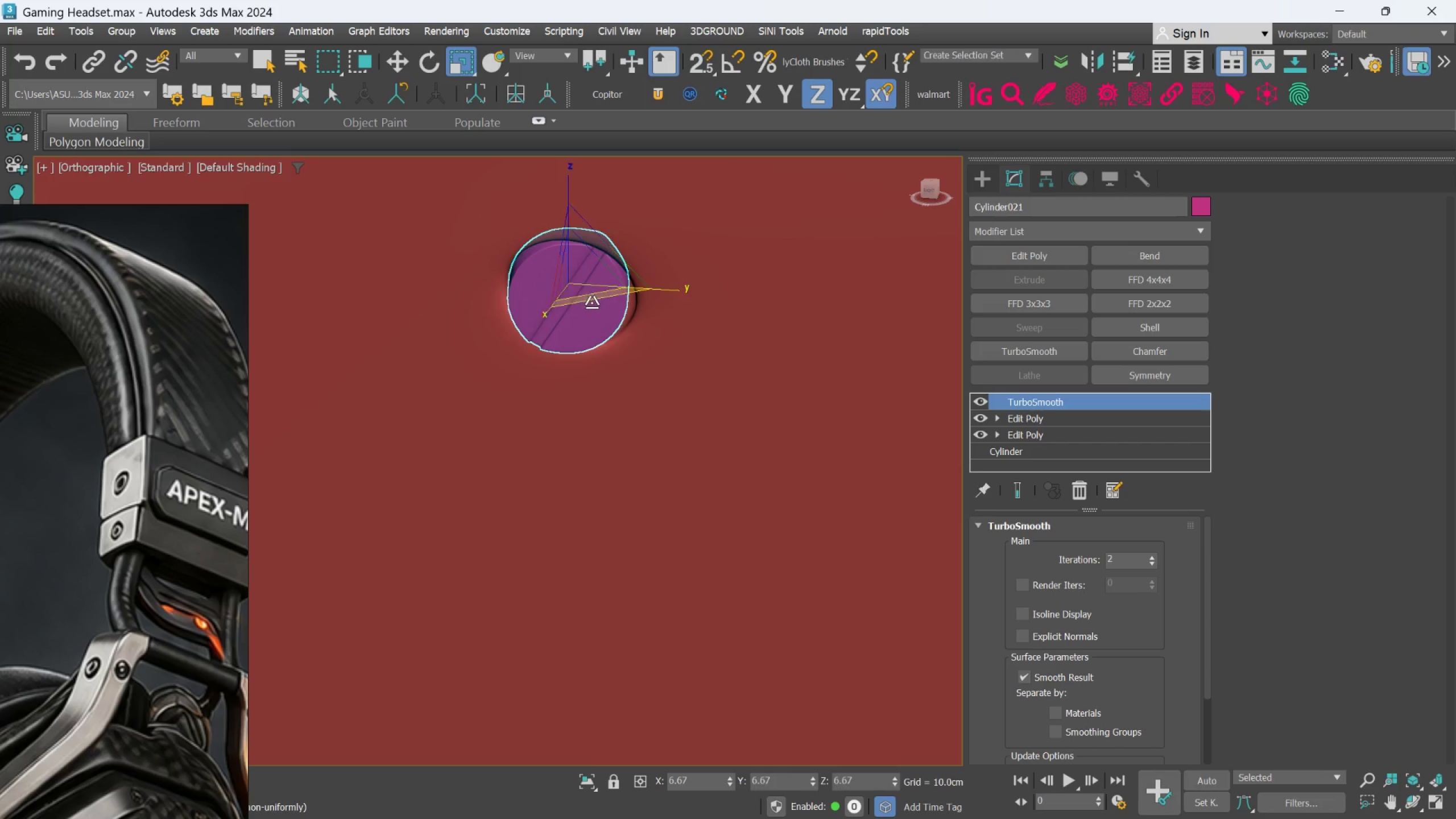 
hold_key(key=AltLeft, duration=0.84)
 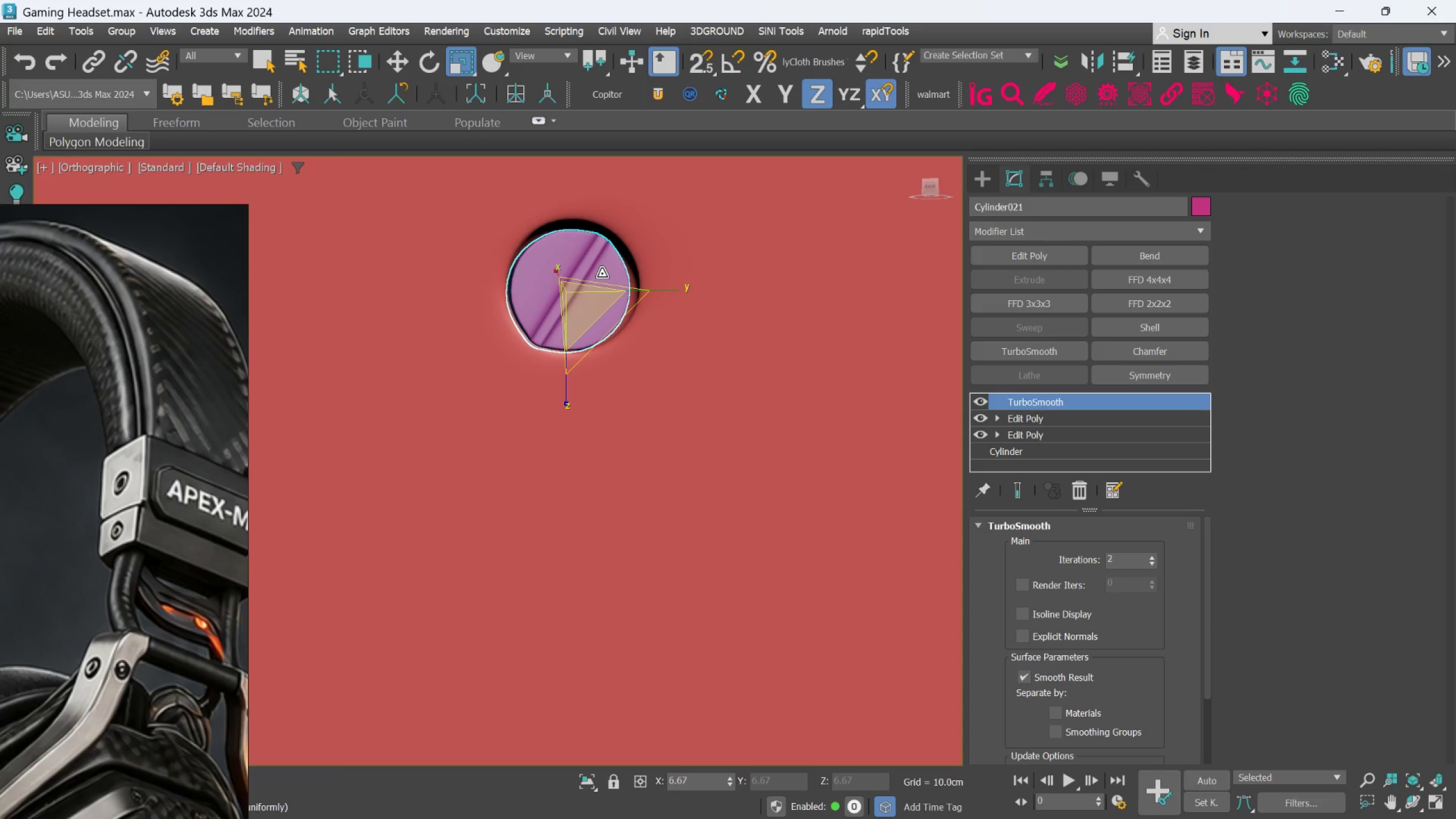 
key(E)
 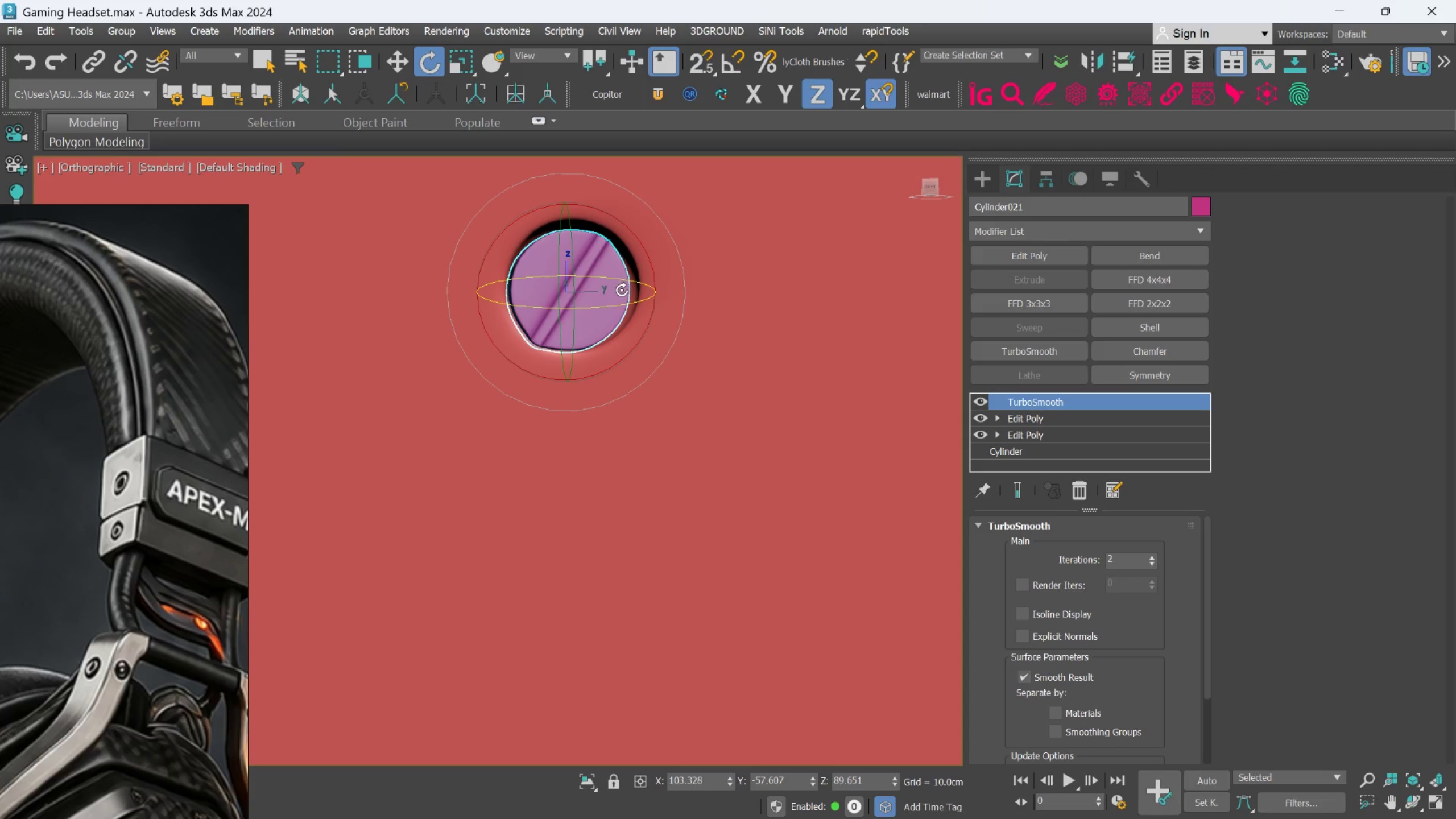 
key(W)
 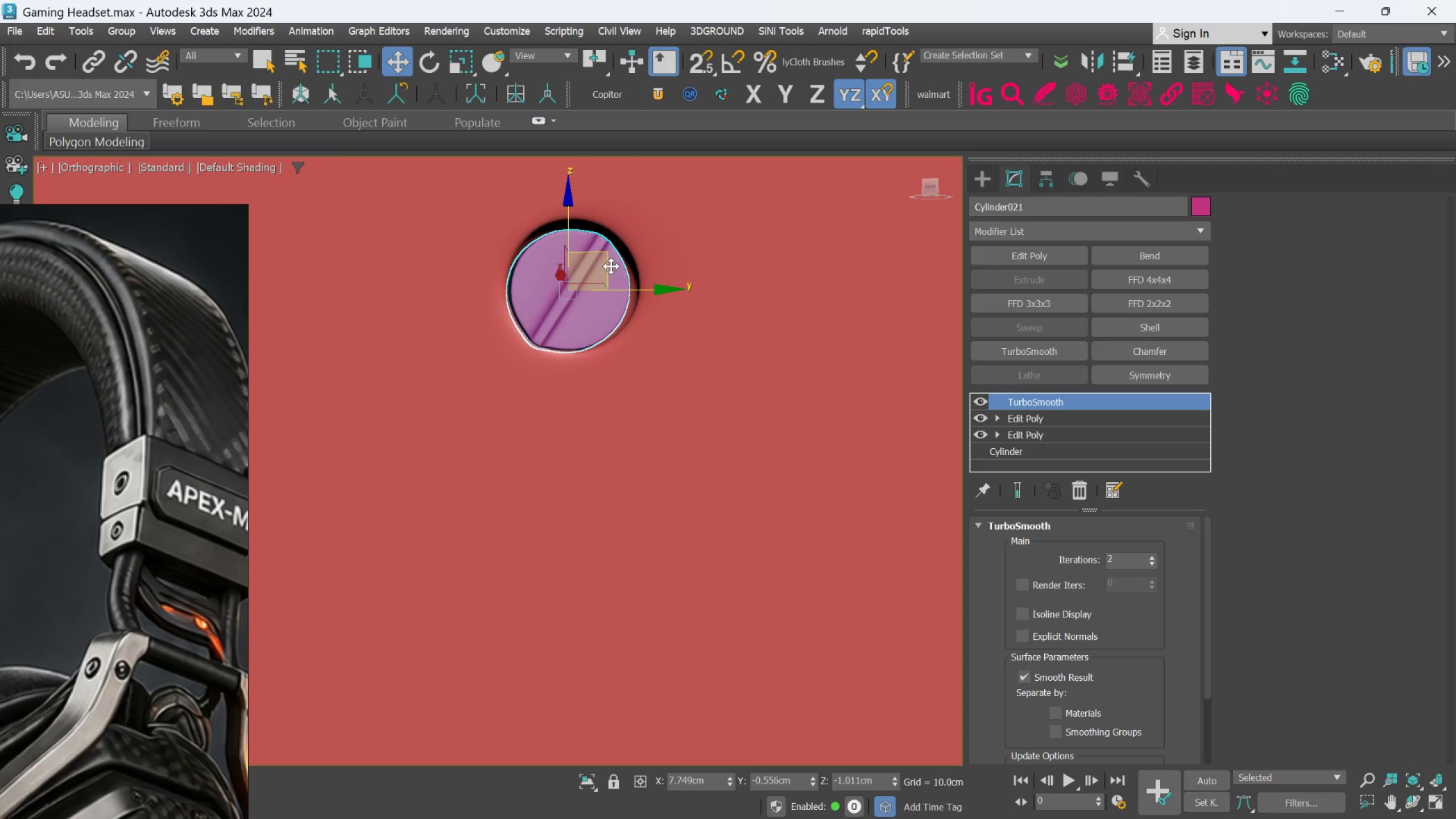 
left_click_drag(start_coordinate=[609, 265], to_coordinate=[614, 258])
 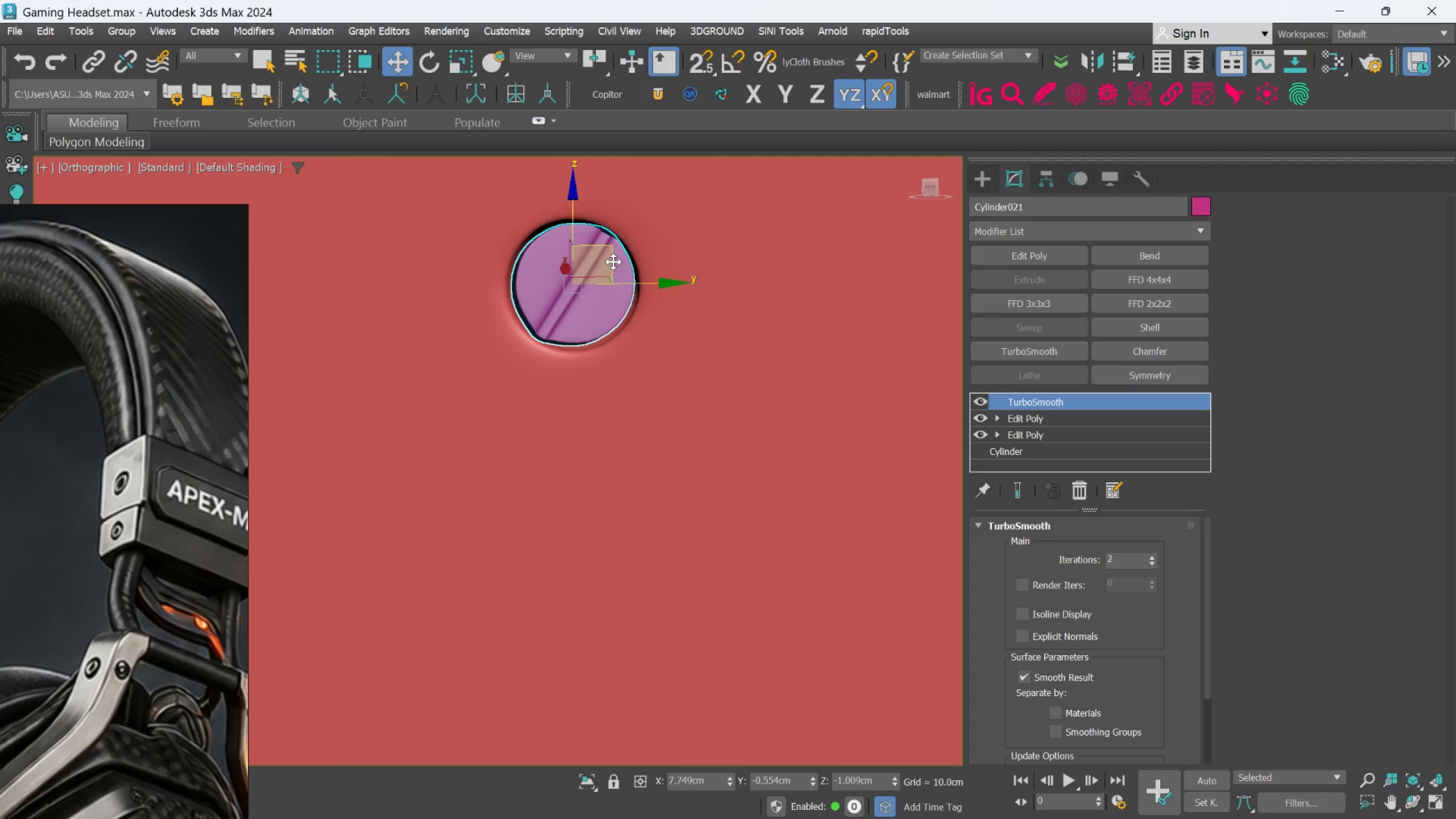 
scroll: coordinate [613, 262], scroll_direction: up, amount: 2.0
 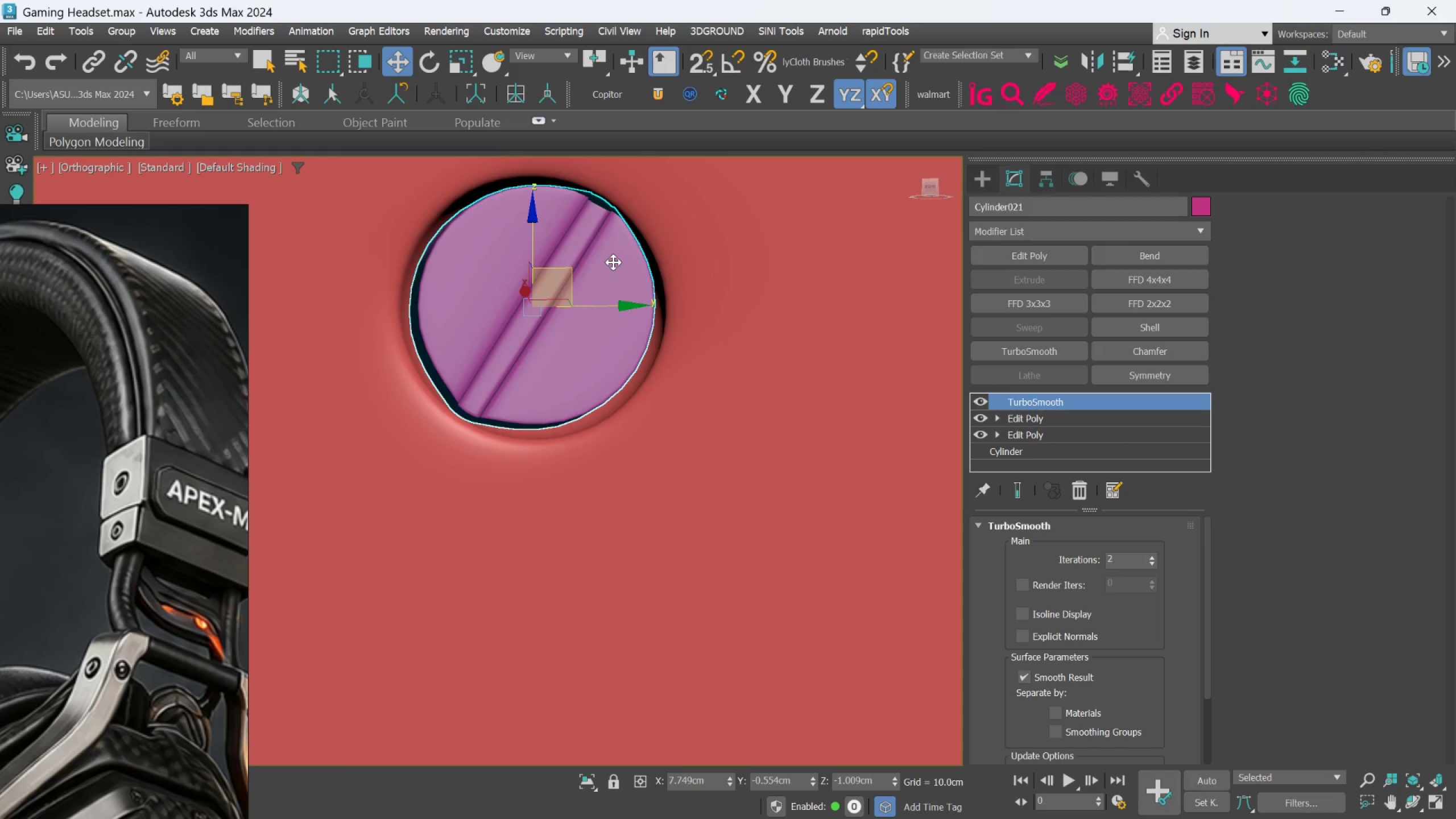 
key(R)
 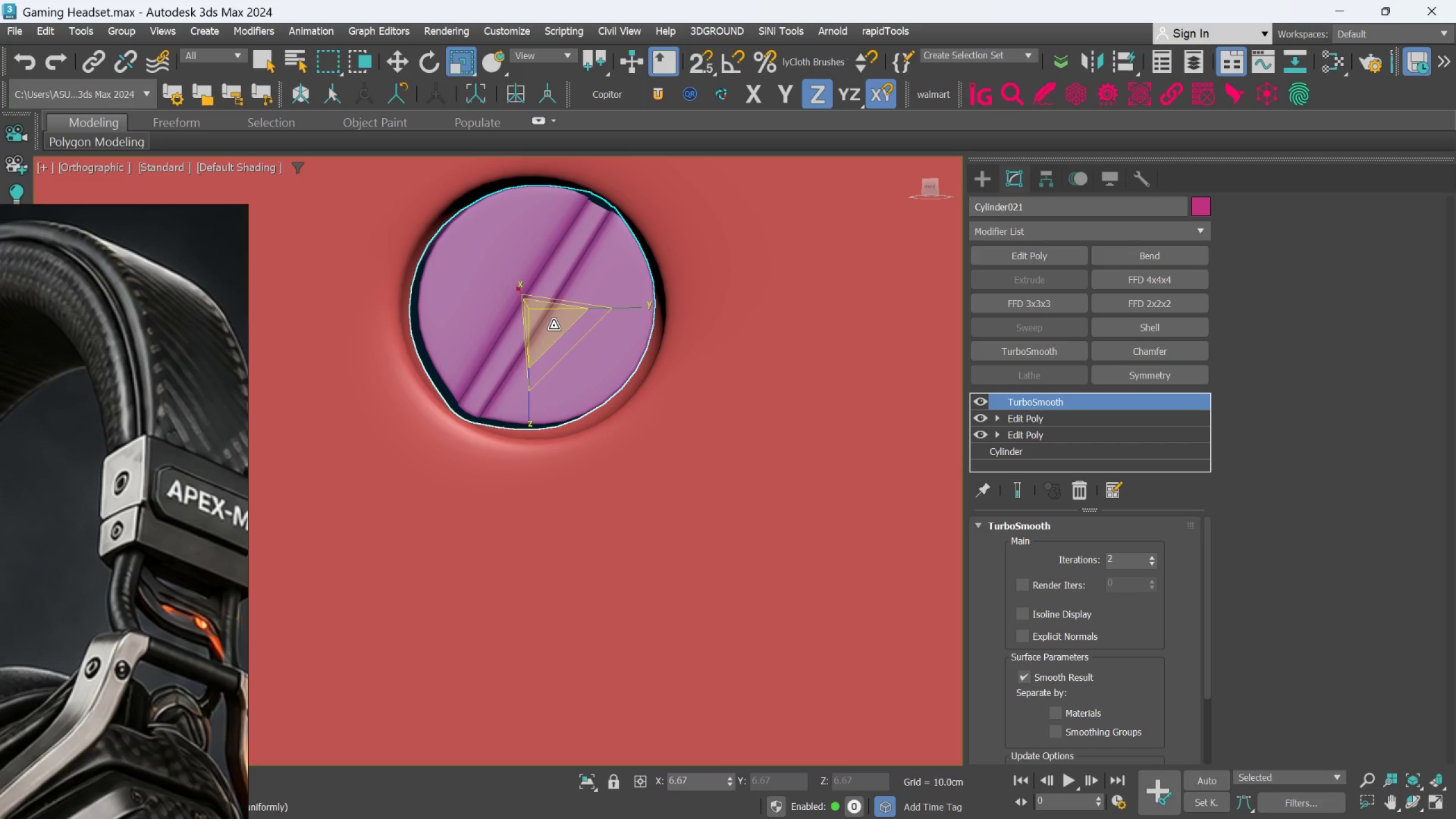 
left_click_drag(start_coordinate=[551, 325], to_coordinate=[550, 321])
 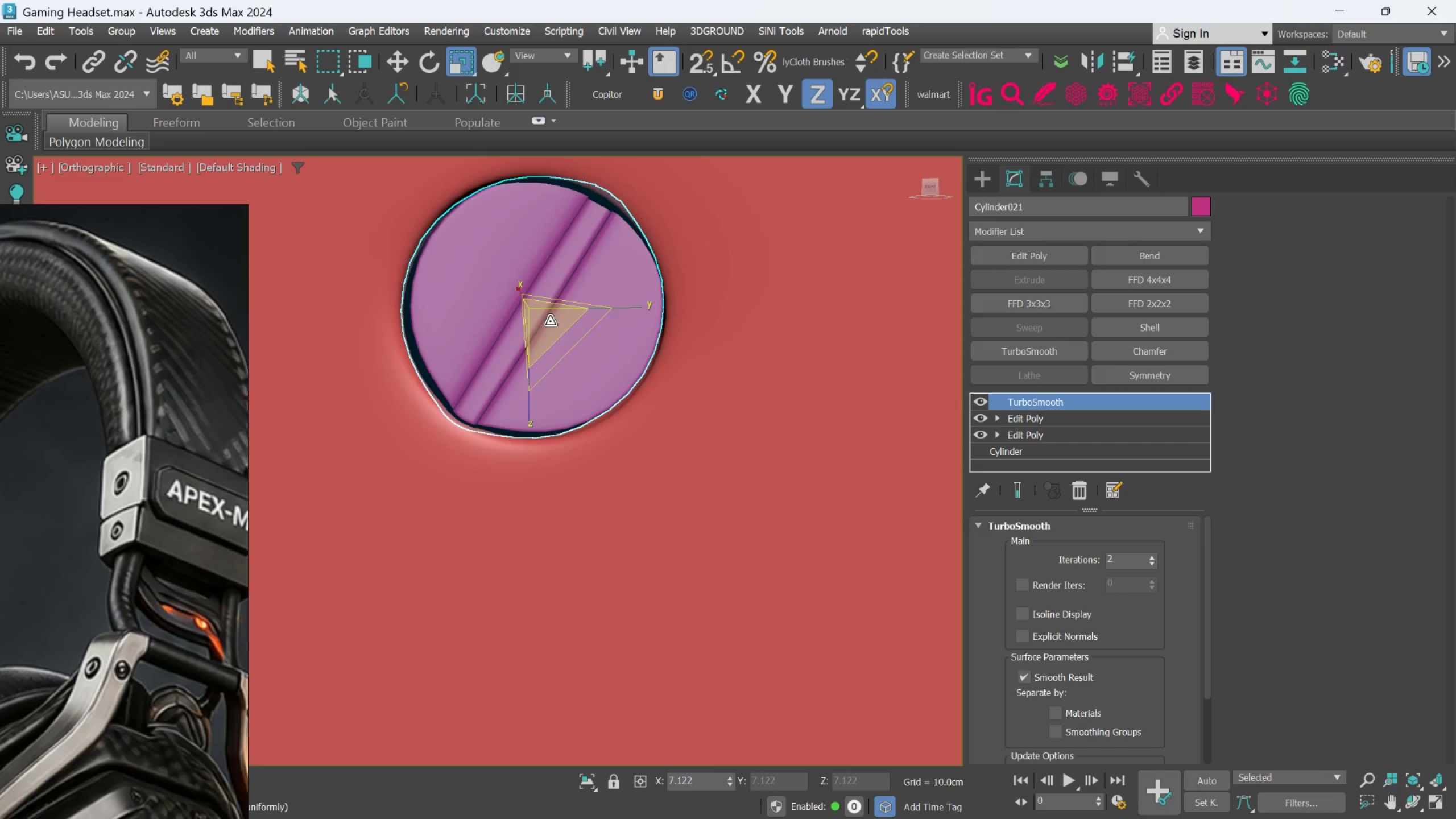 
scroll: coordinate [550, 321], scroll_direction: down, amount: 1.0
 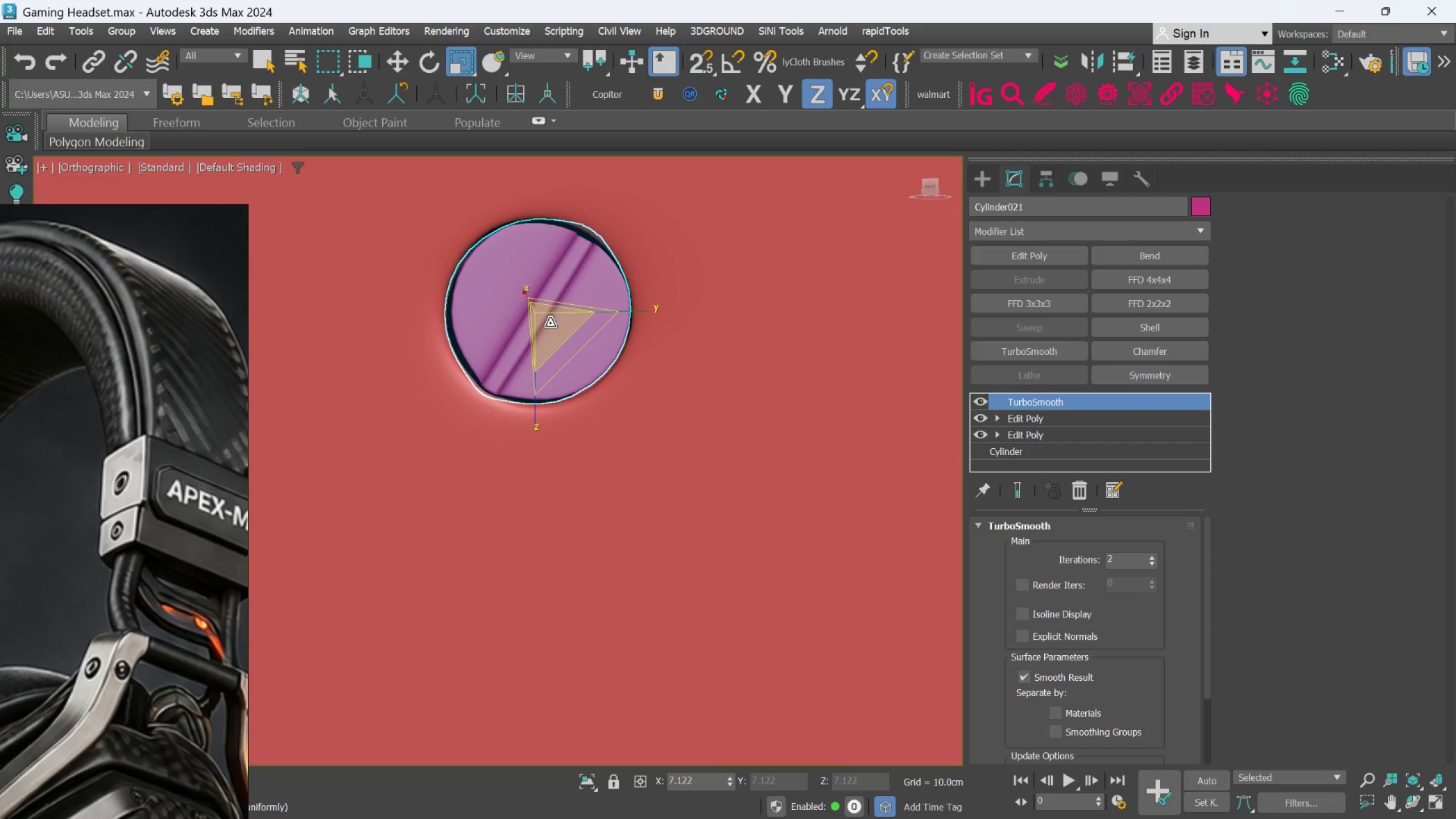 
hold_key(key=AltLeft, duration=1.08)
 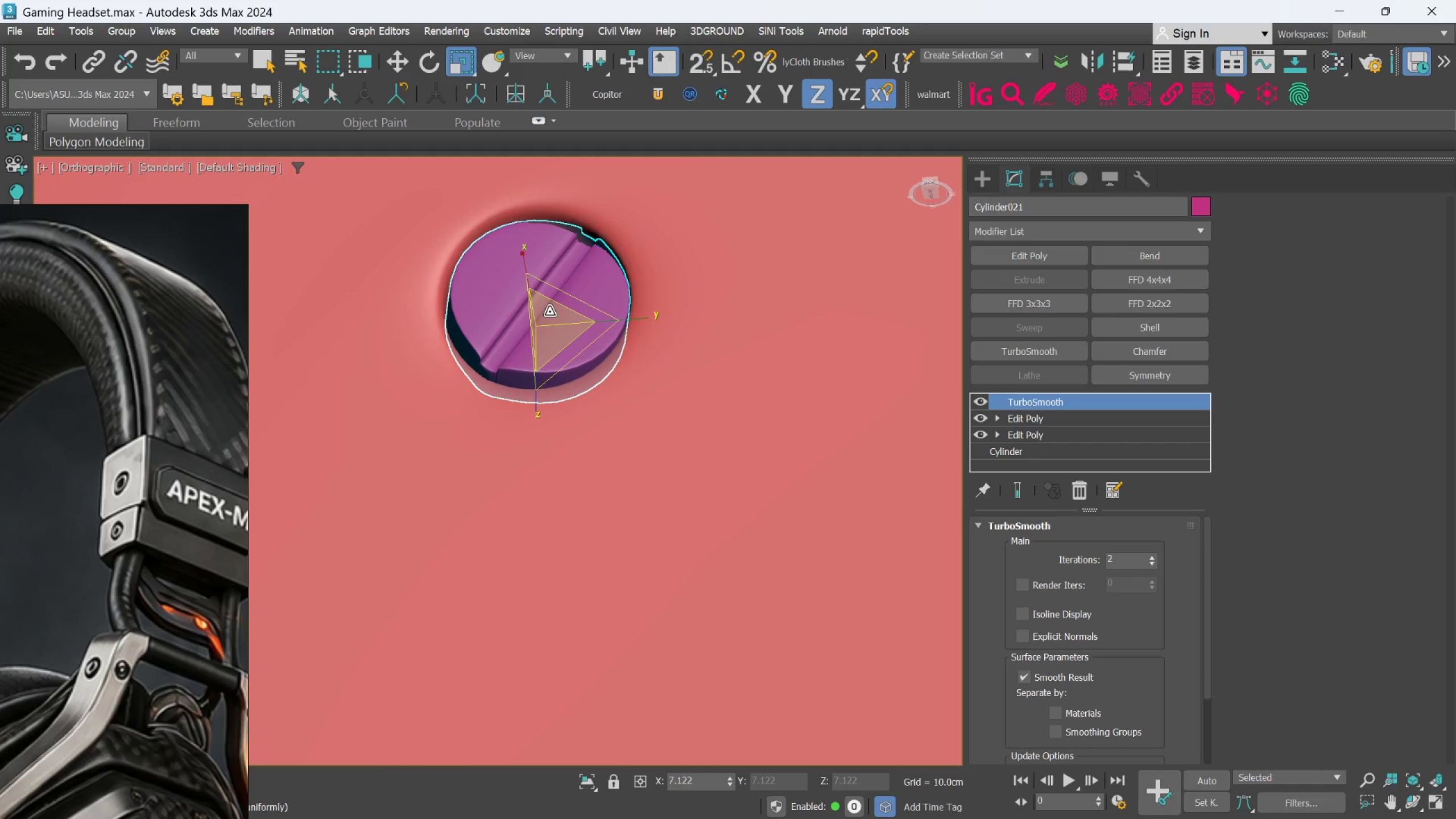 
key(E)
 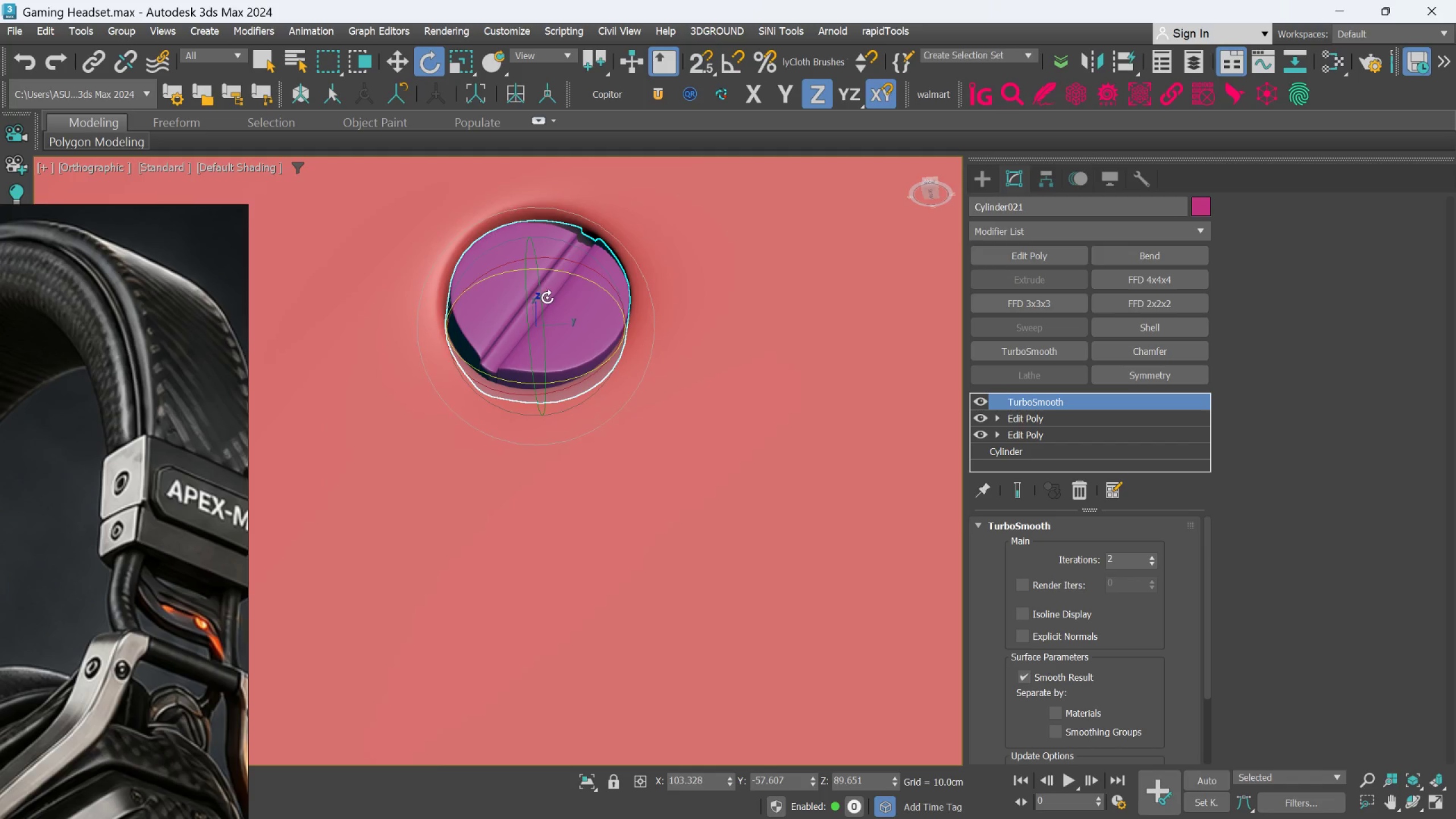 
hold_key(key=AltLeft, duration=0.81)
 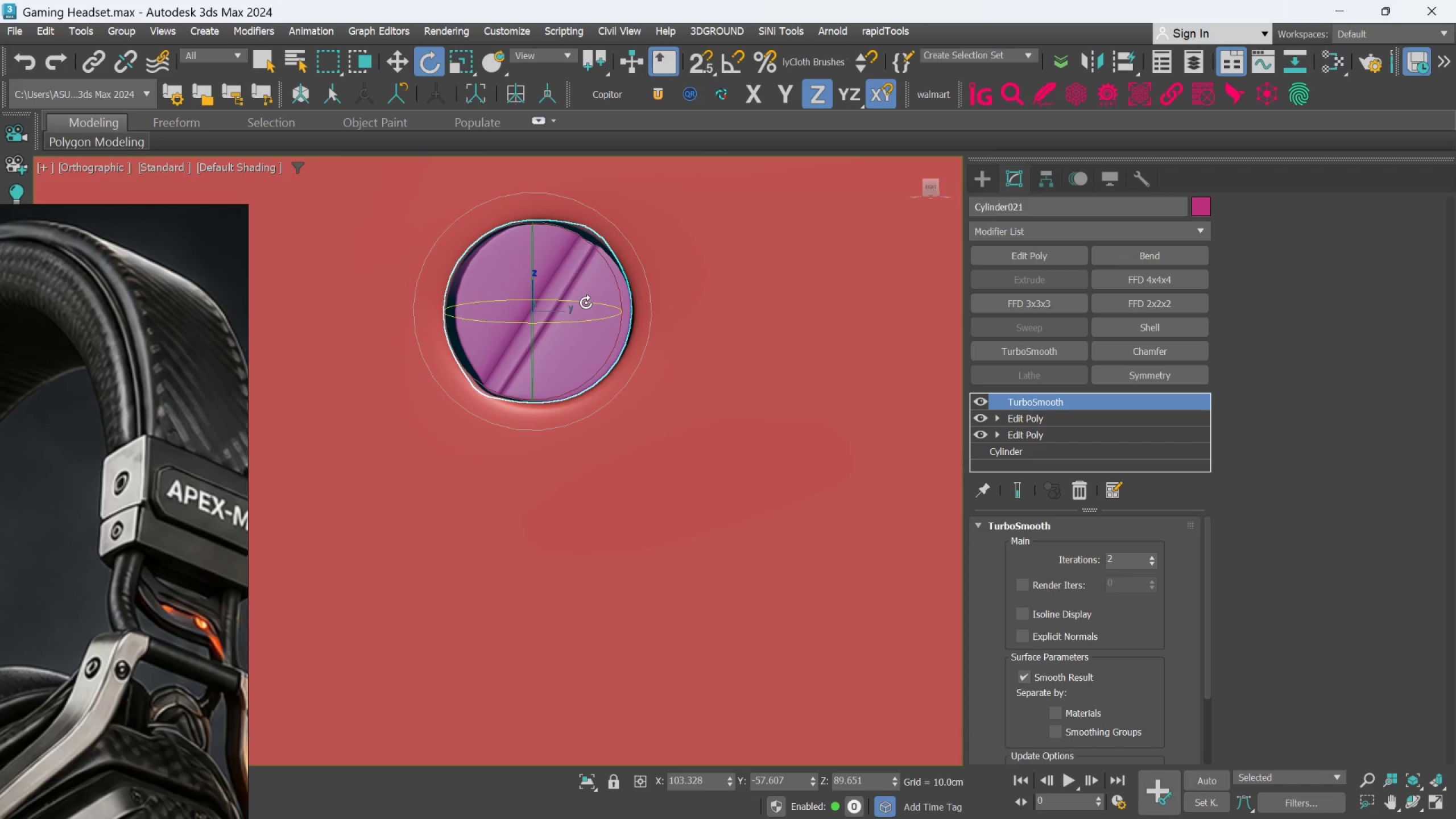 
left_click_drag(start_coordinate=[586, 303], to_coordinate=[579, 311])
 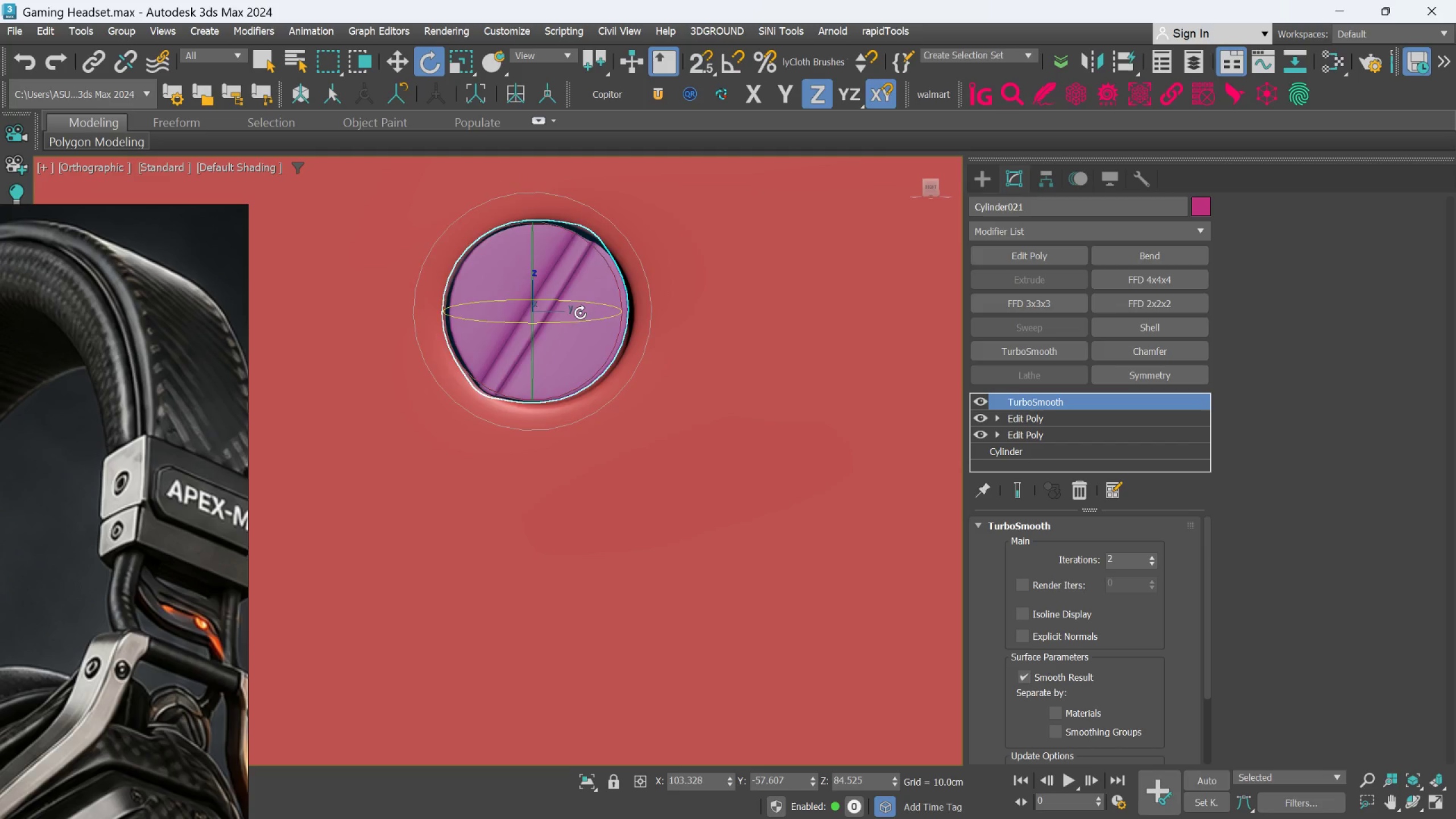 
hold_key(key=AltLeft, duration=1.41)
 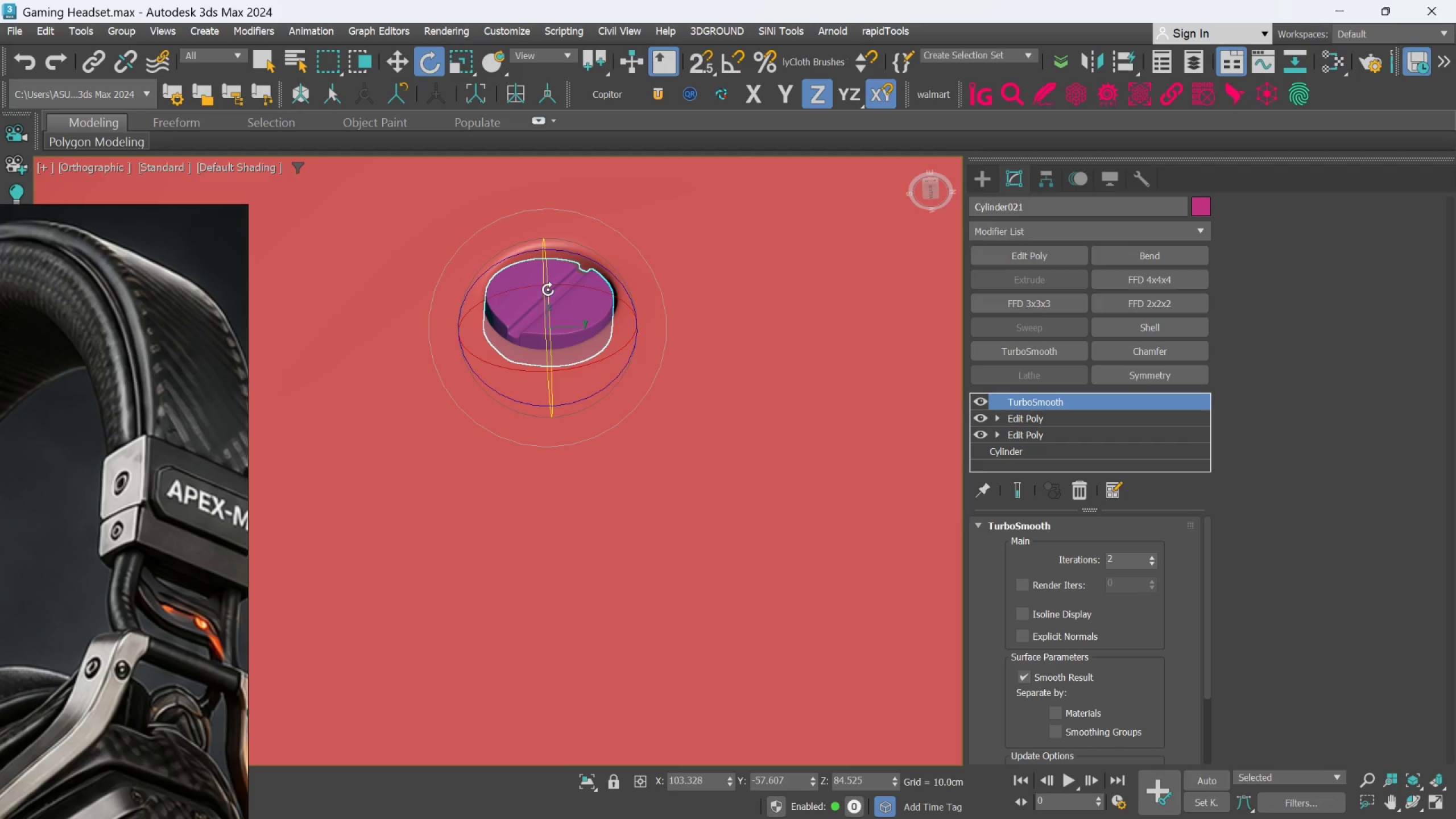 
scroll: coordinate [580, 314], scroll_direction: down, amount: 1.0
 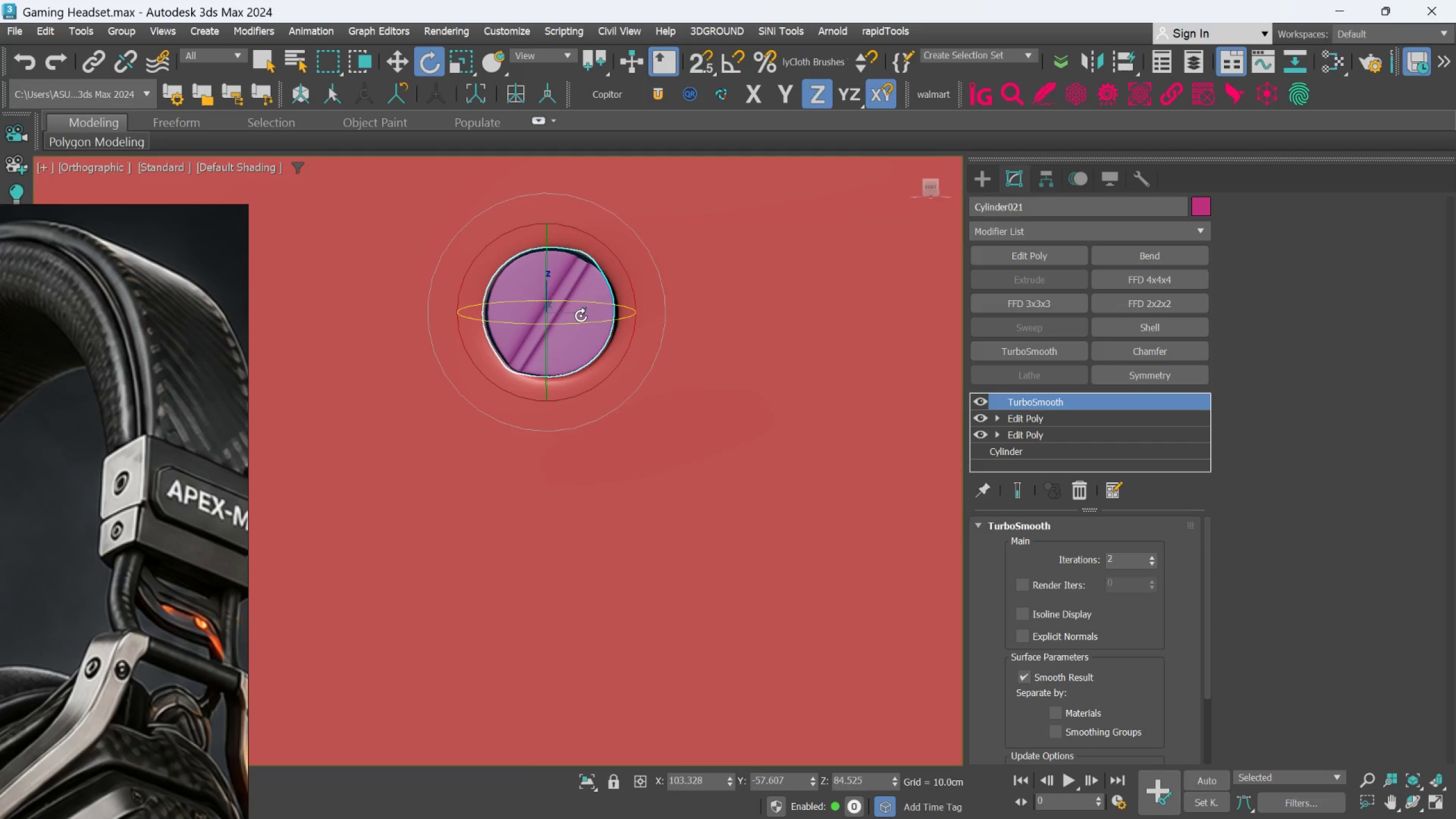 
left_click_drag(start_coordinate=[549, 291], to_coordinate=[549, 279])
 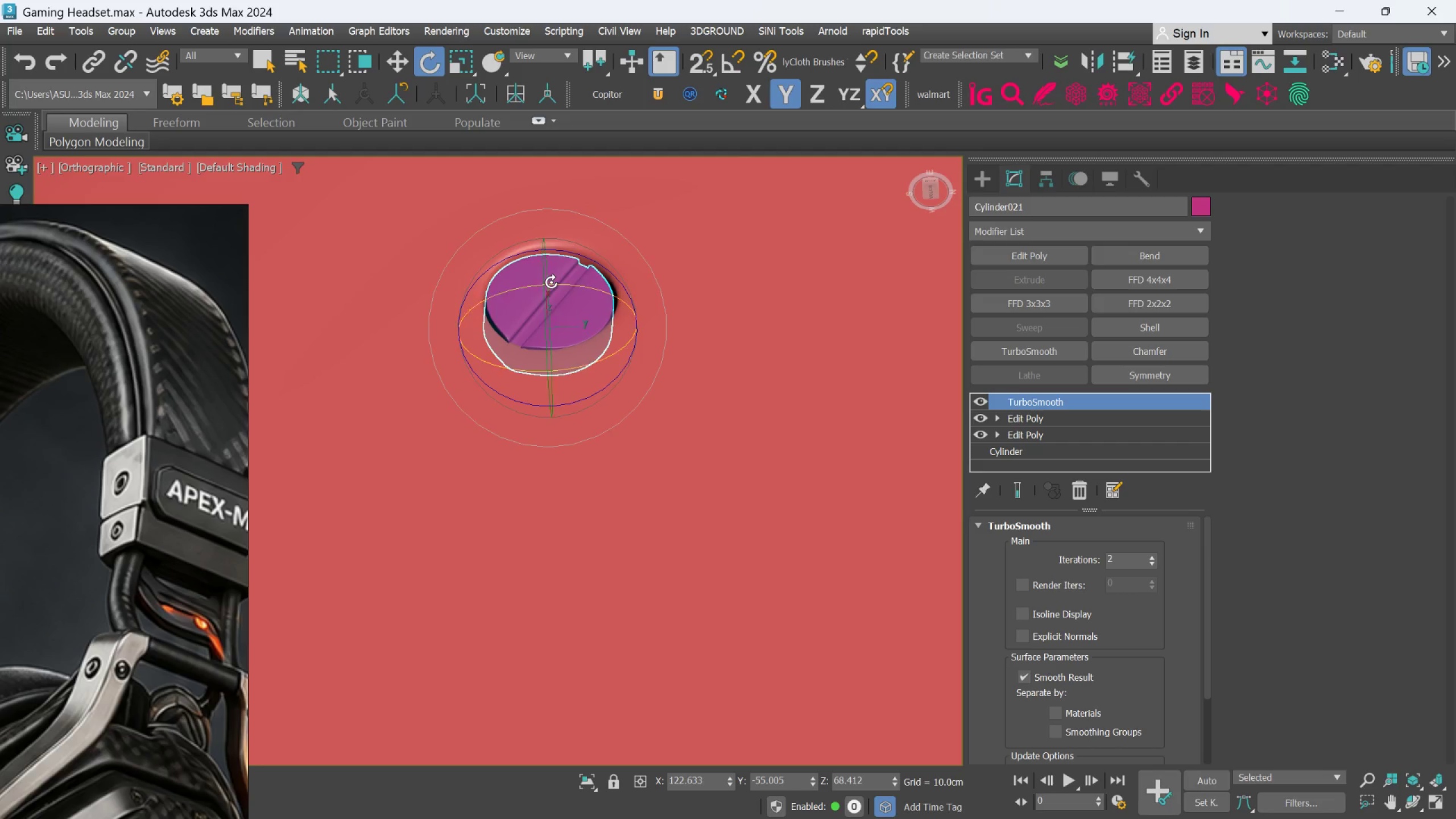 
hold_key(key=AltLeft, duration=0.45)
 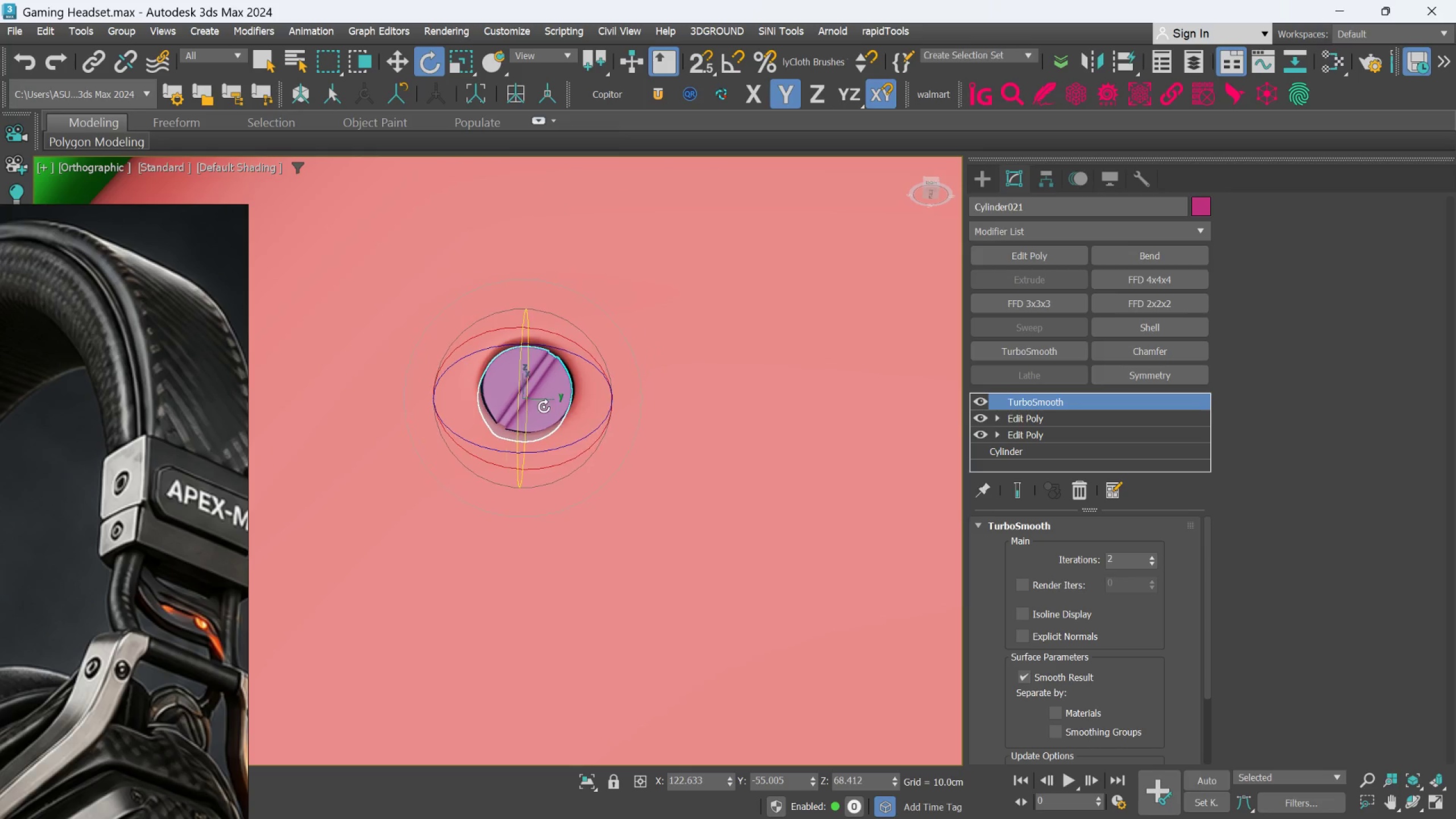 
scroll: coordinate [551, 282], scroll_direction: down, amount: 1.0
 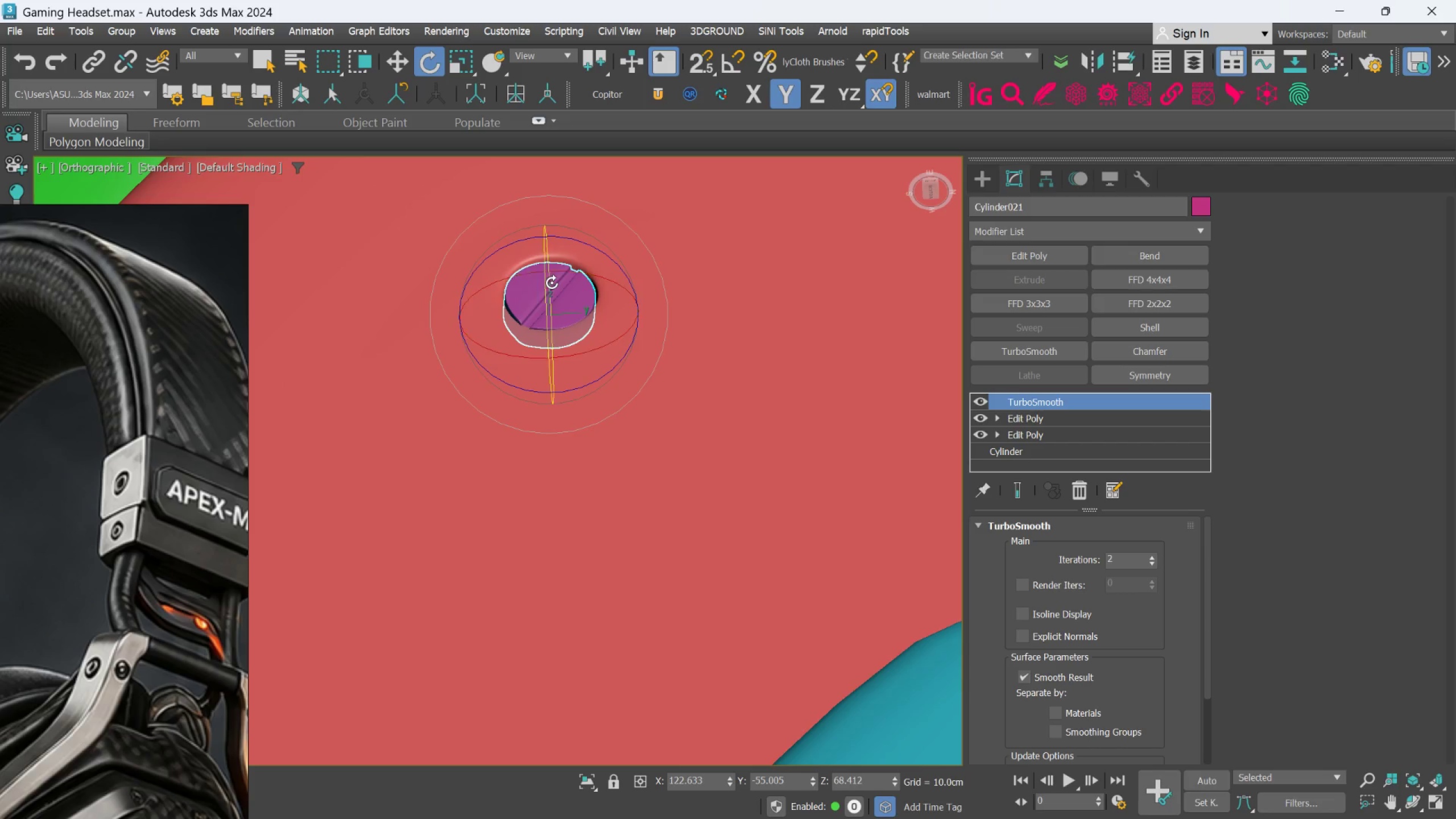 
scroll: coordinate [544, 386], scroll_direction: up, amount: 2.0
 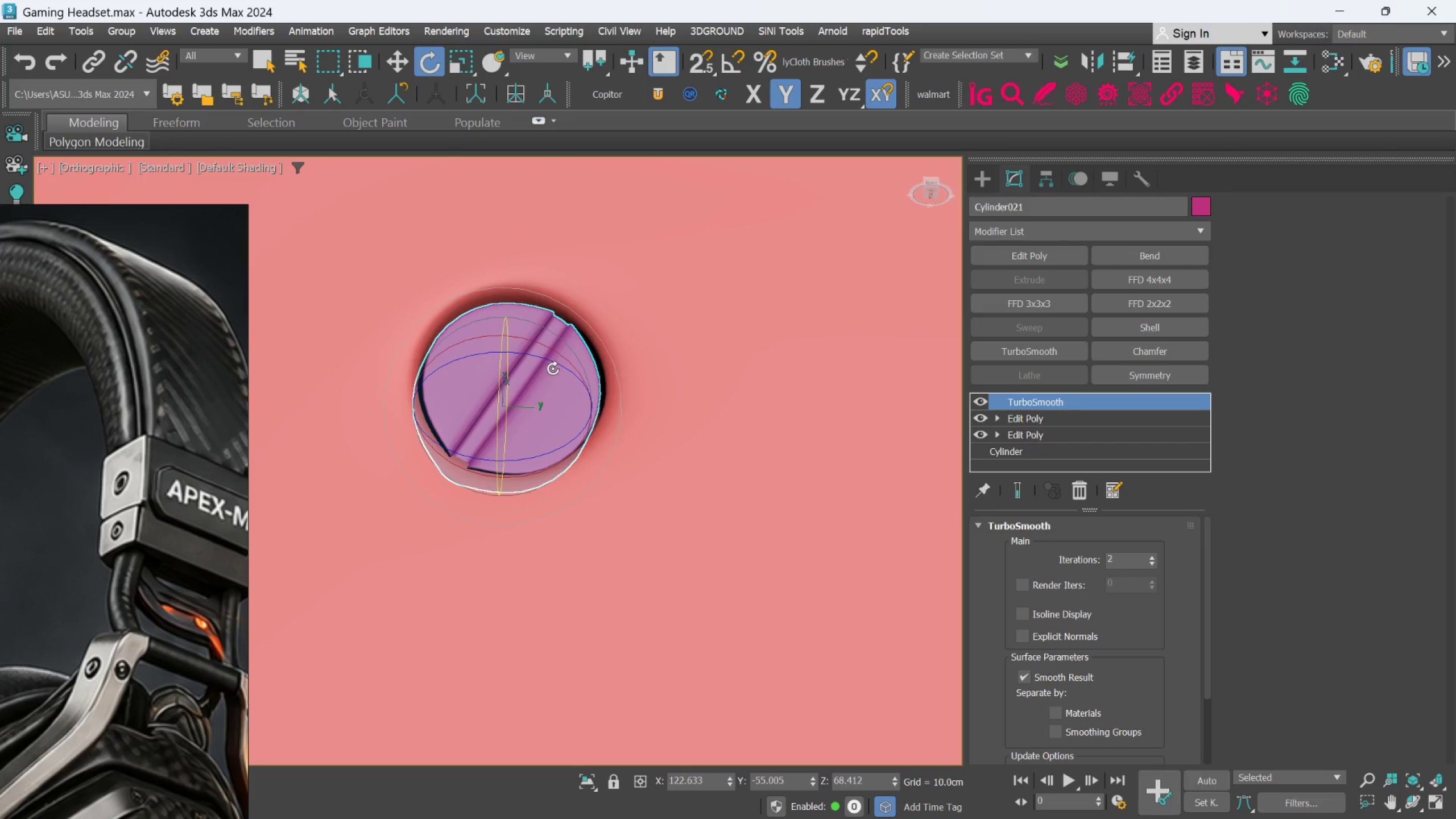 
key(W)
 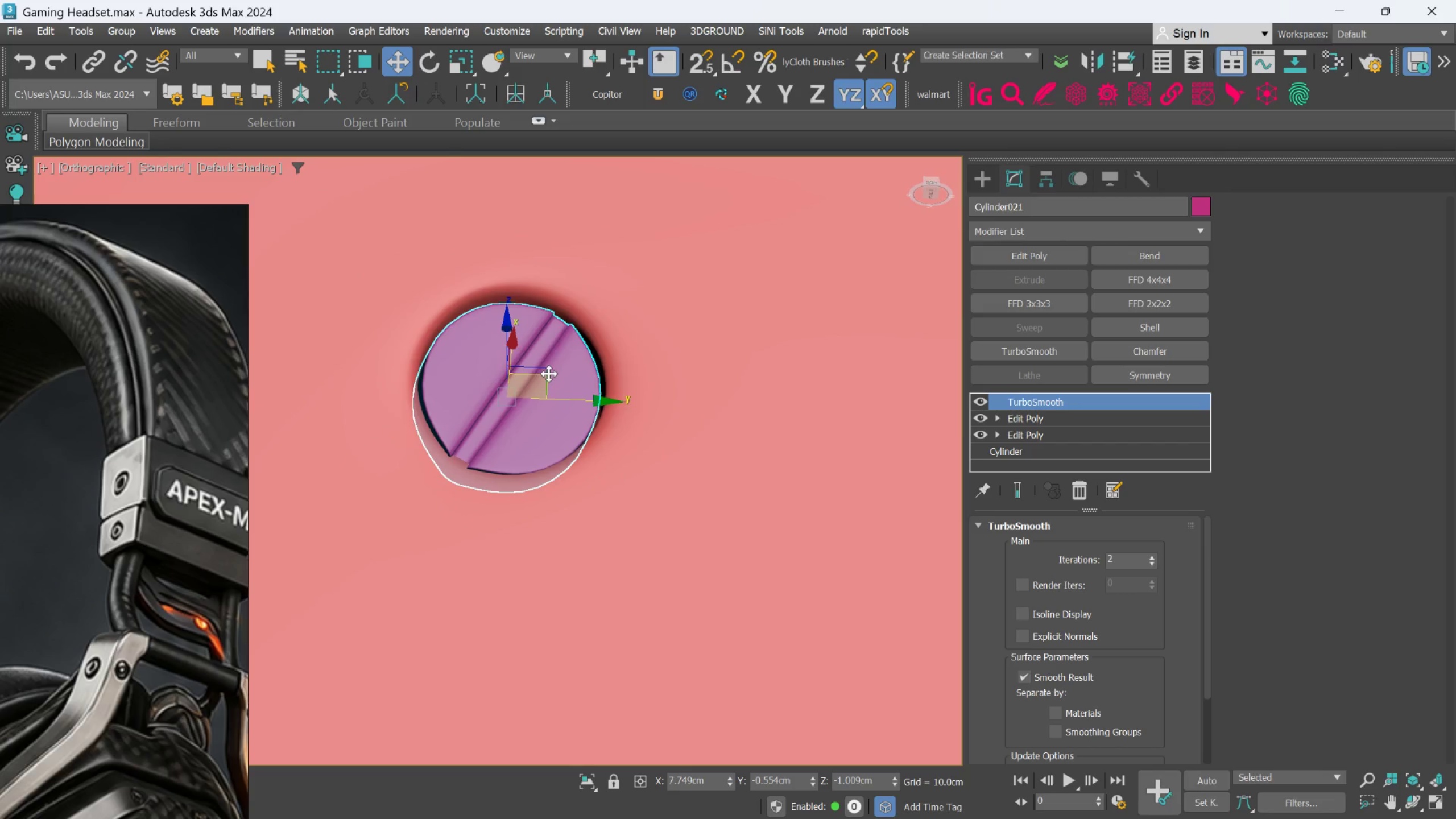 
left_click_drag(start_coordinate=[547, 372], to_coordinate=[549, 365])
 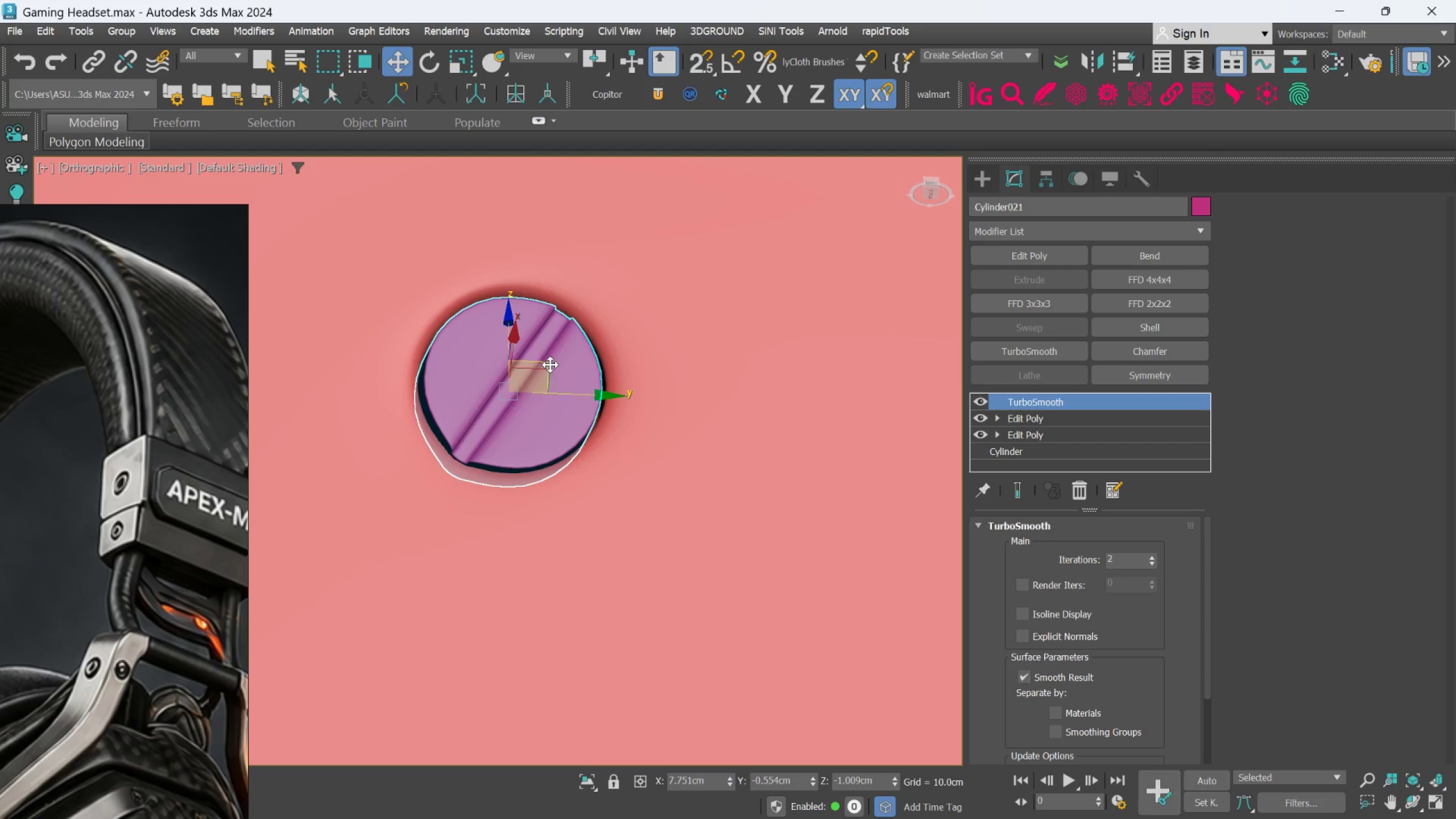 
scroll: coordinate [822, 572], scroll_direction: down, amount: 13.0
 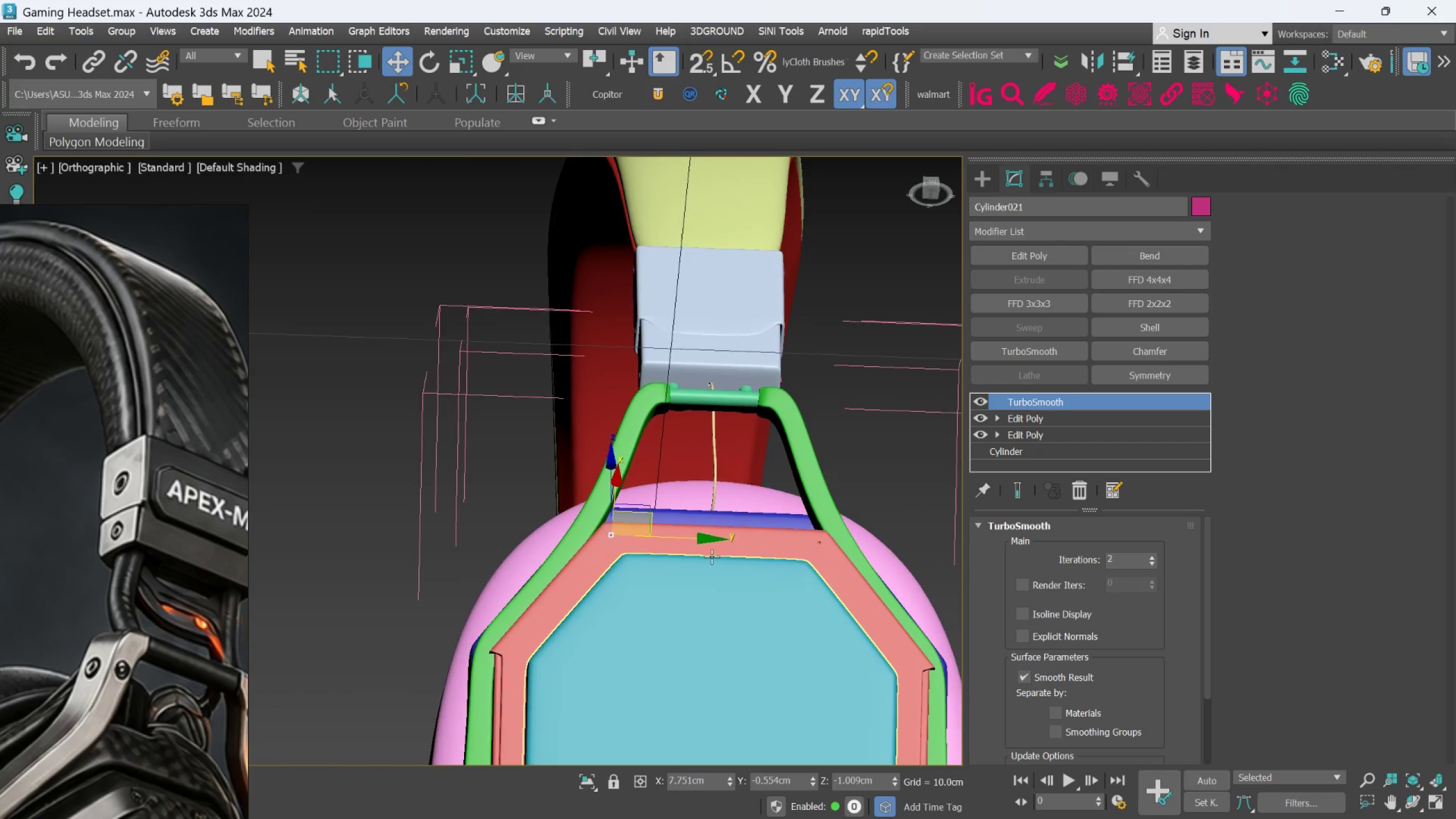 
scroll: coordinate [663, 556], scroll_direction: up, amount: 3.0
 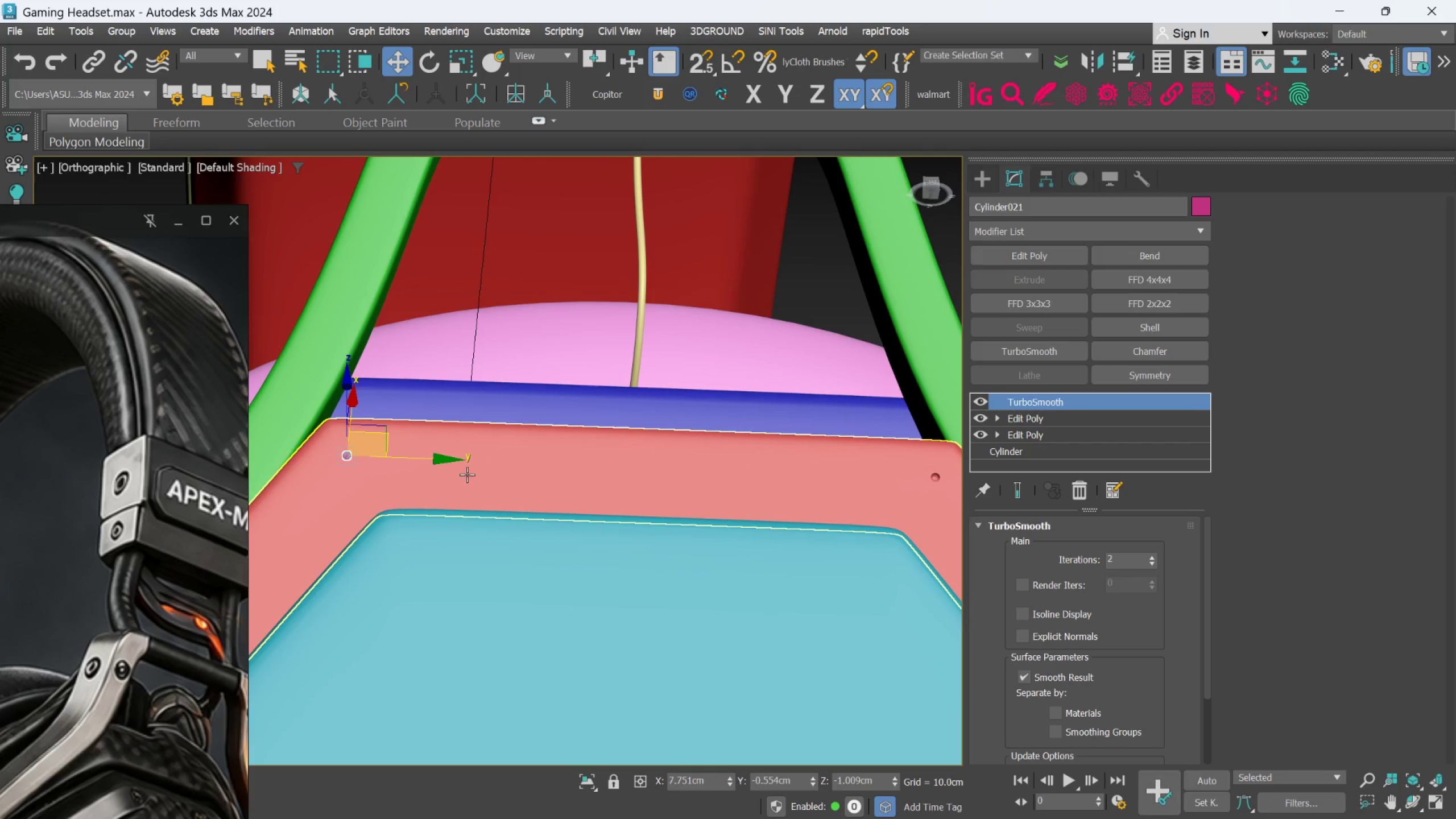 
scroll: coordinate [452, 450], scroll_direction: down, amount: 1.0
 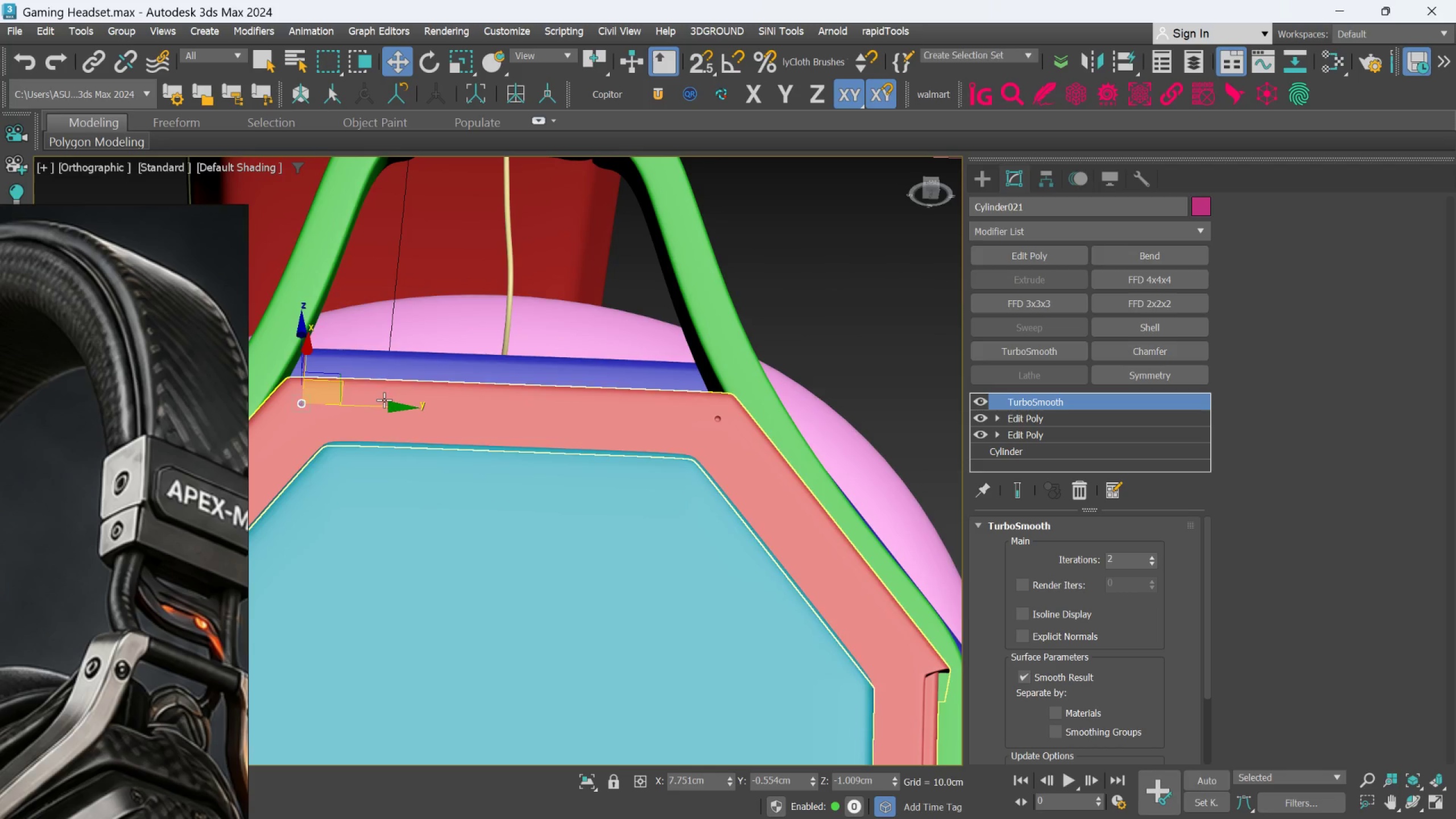 
hold_key(key=ShiftLeft, duration=1.52)
left_click_drag(start_coordinate=[389, 407], to_coordinate=[804, 423])
 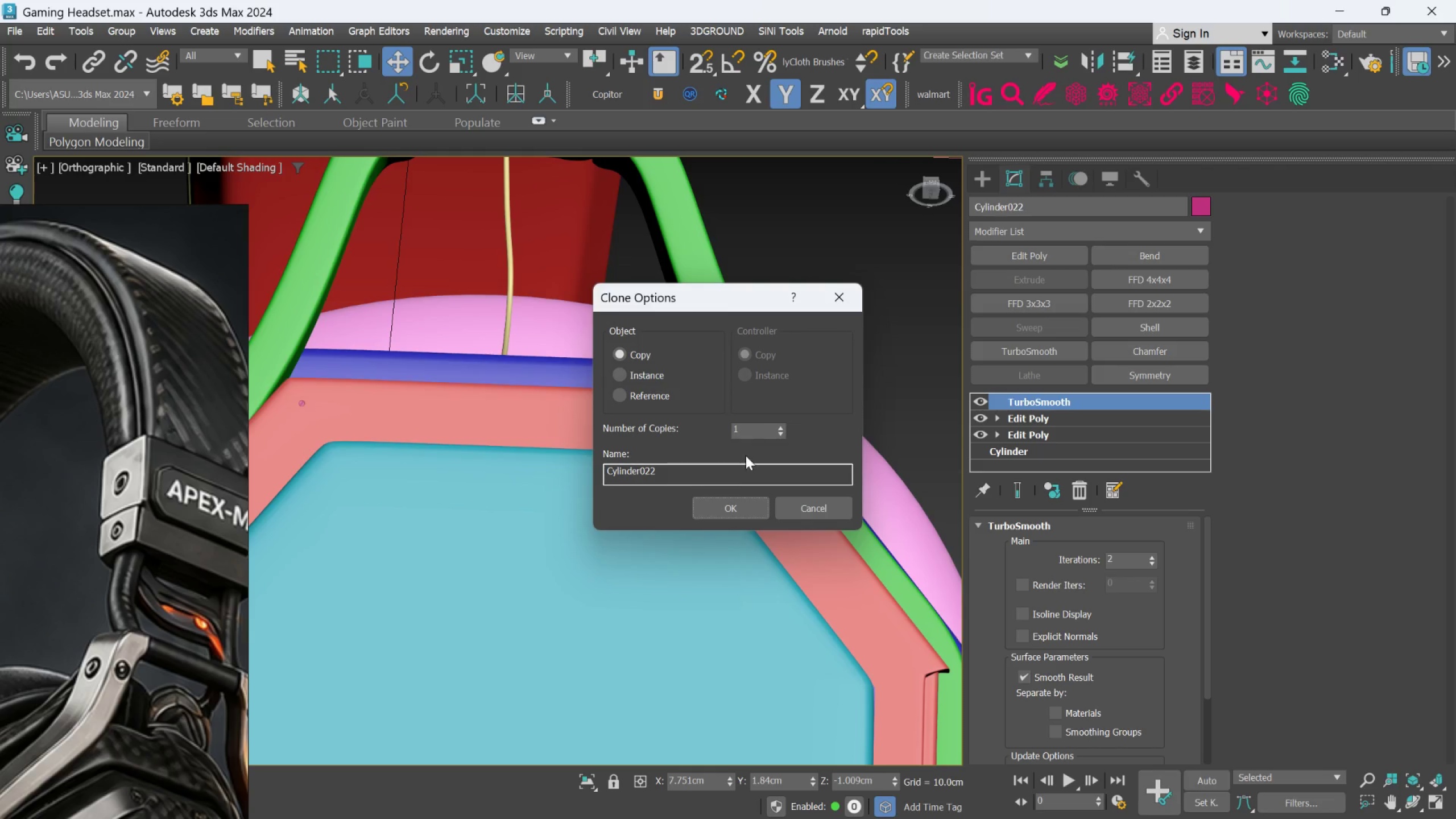 
hold_key(key=ShiftLeft, duration=0.58)
 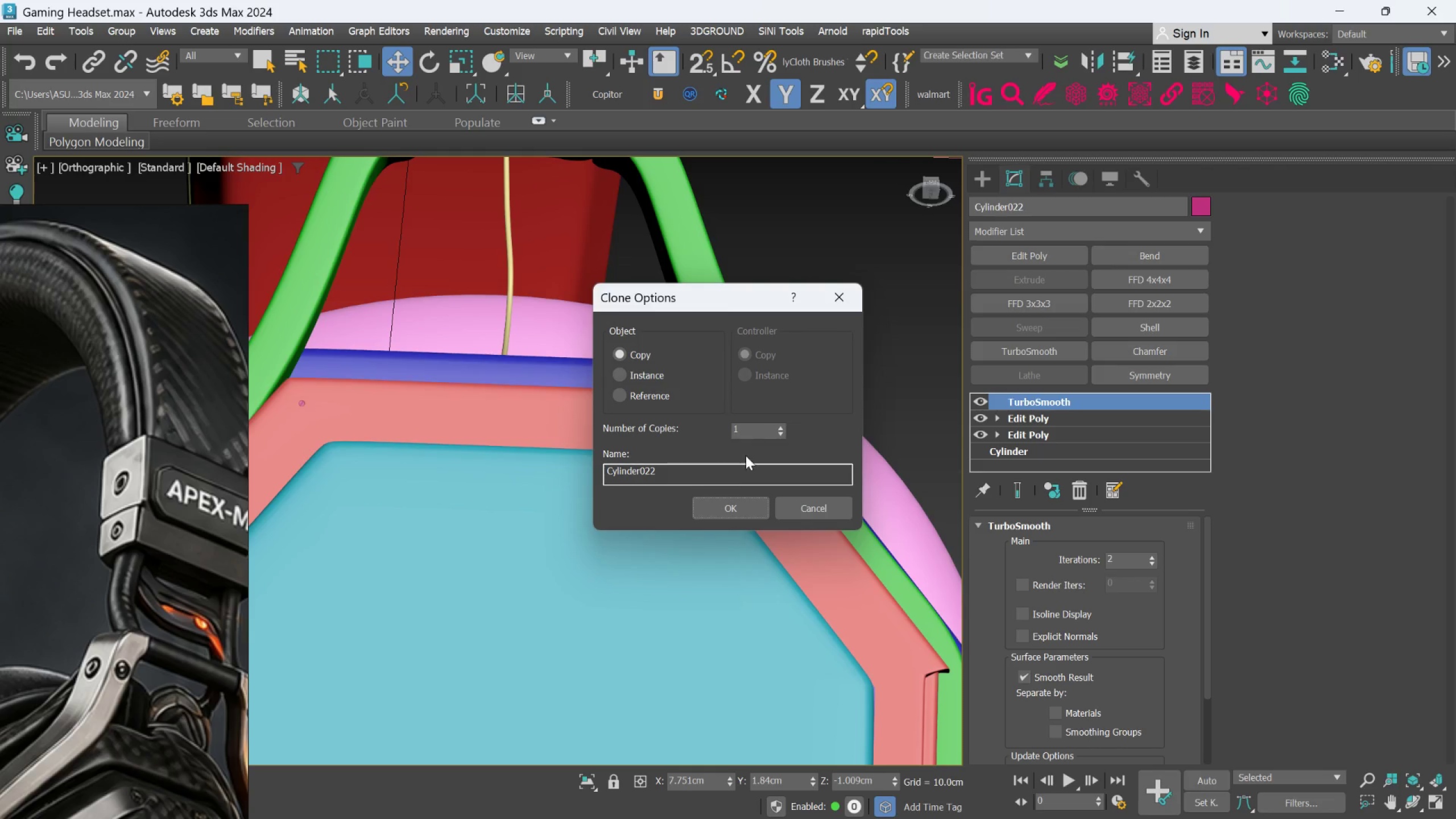 
left_click_drag(start_coordinate=[731, 508], to_coordinate=[731, 500])
 